 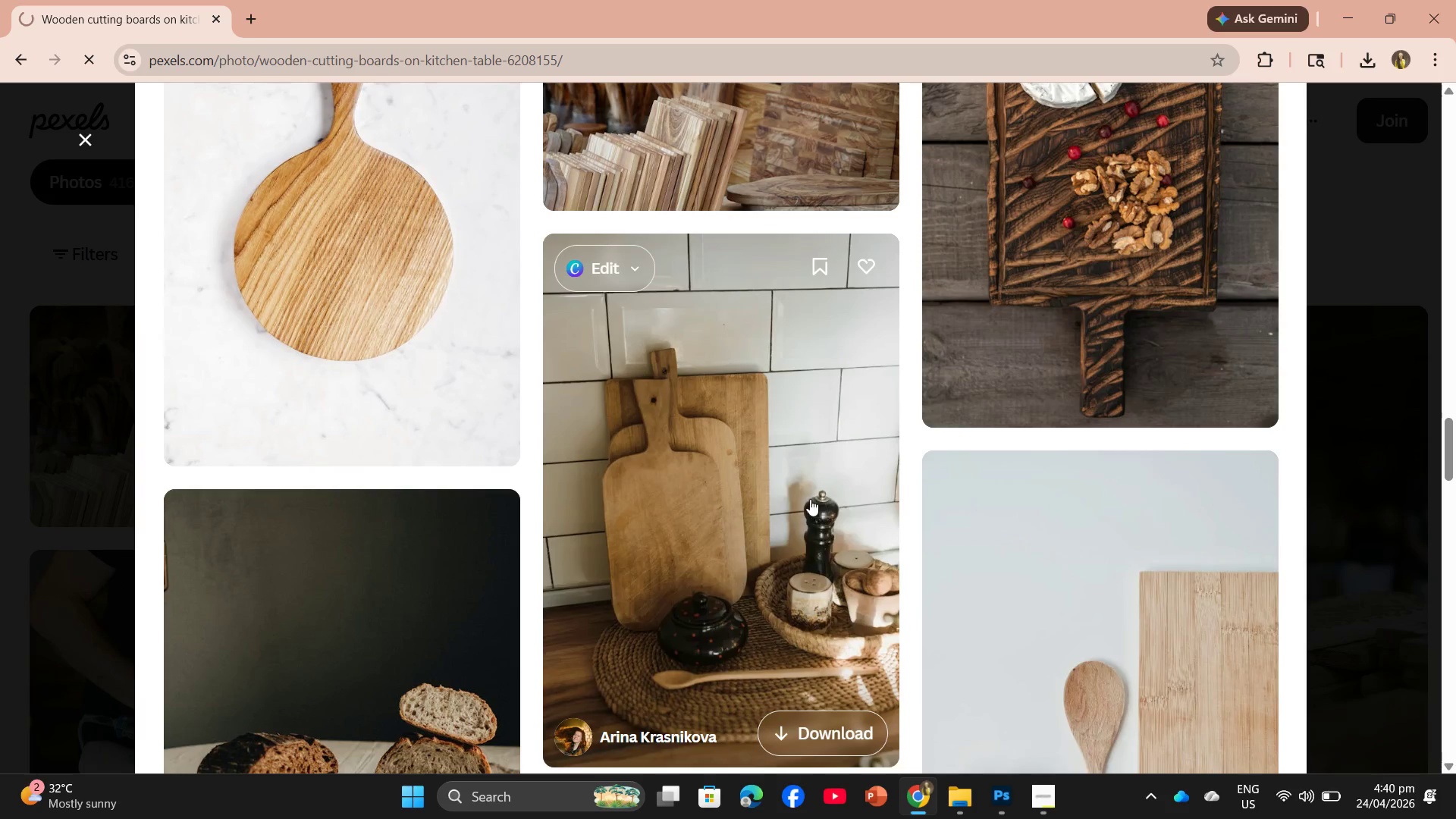 
left_click([1138, 164])
 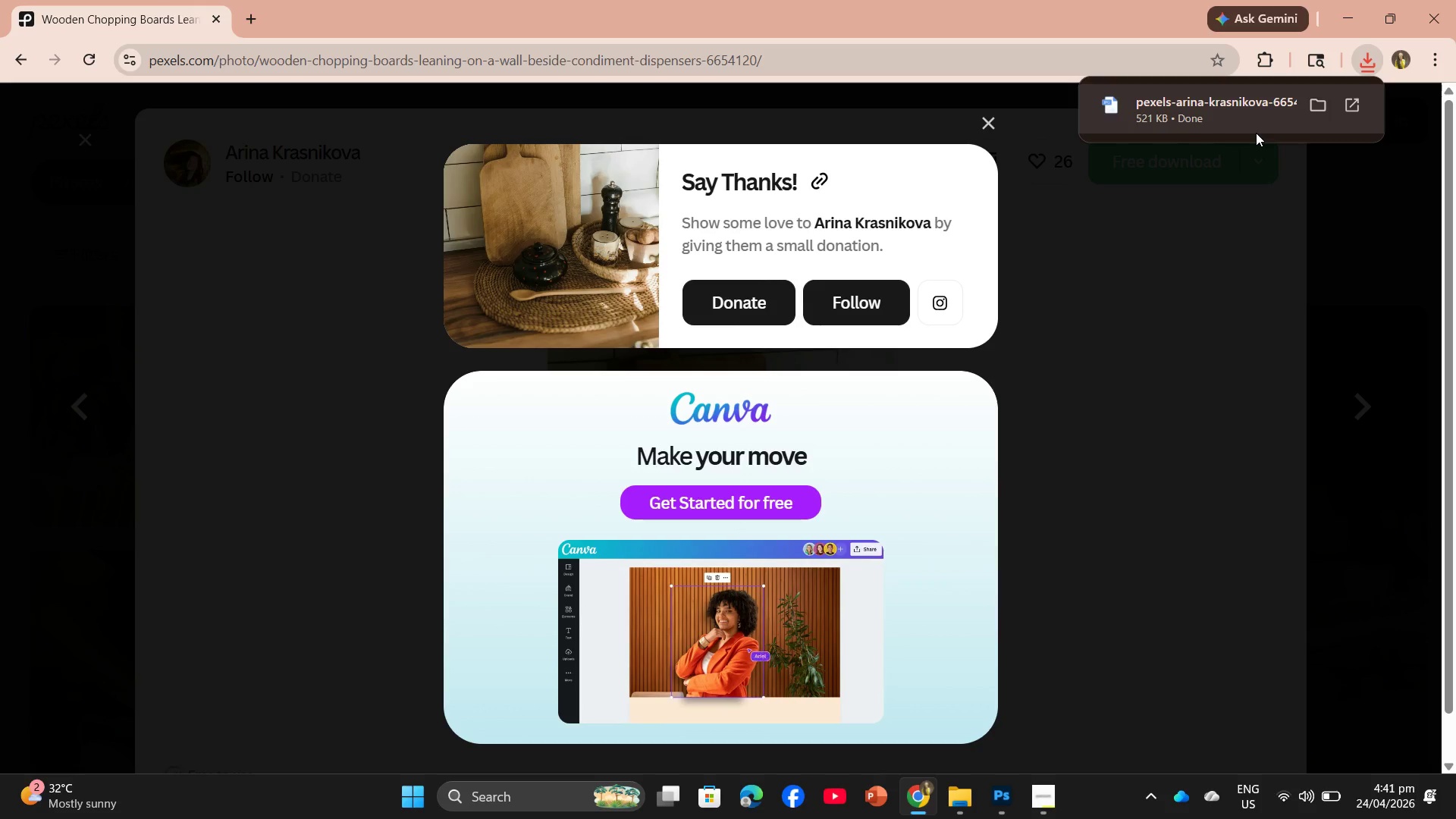 
wait(19.98)
 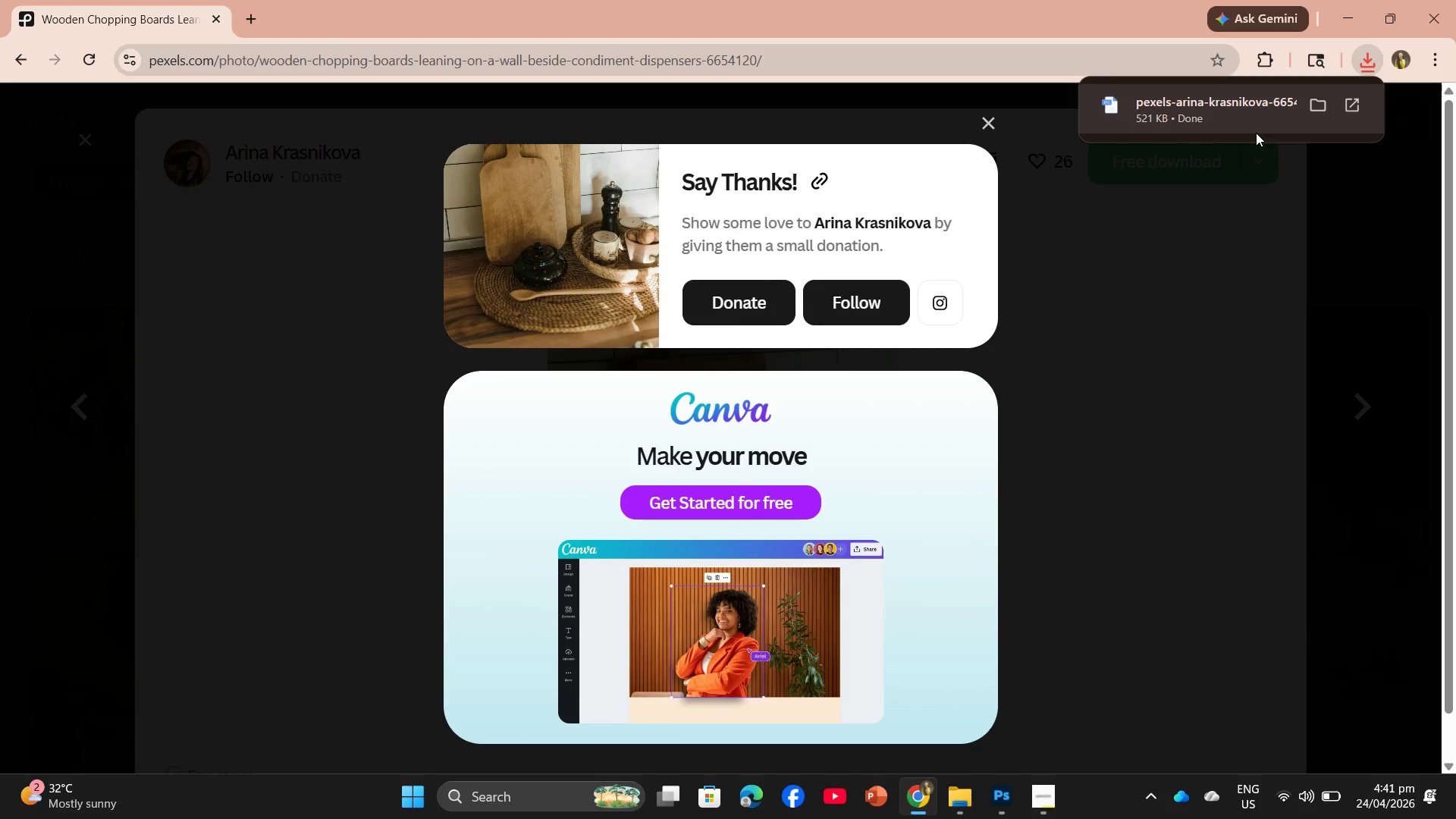 
left_click_drag(start_coordinate=[1211, 102], to_coordinate=[753, 35])
 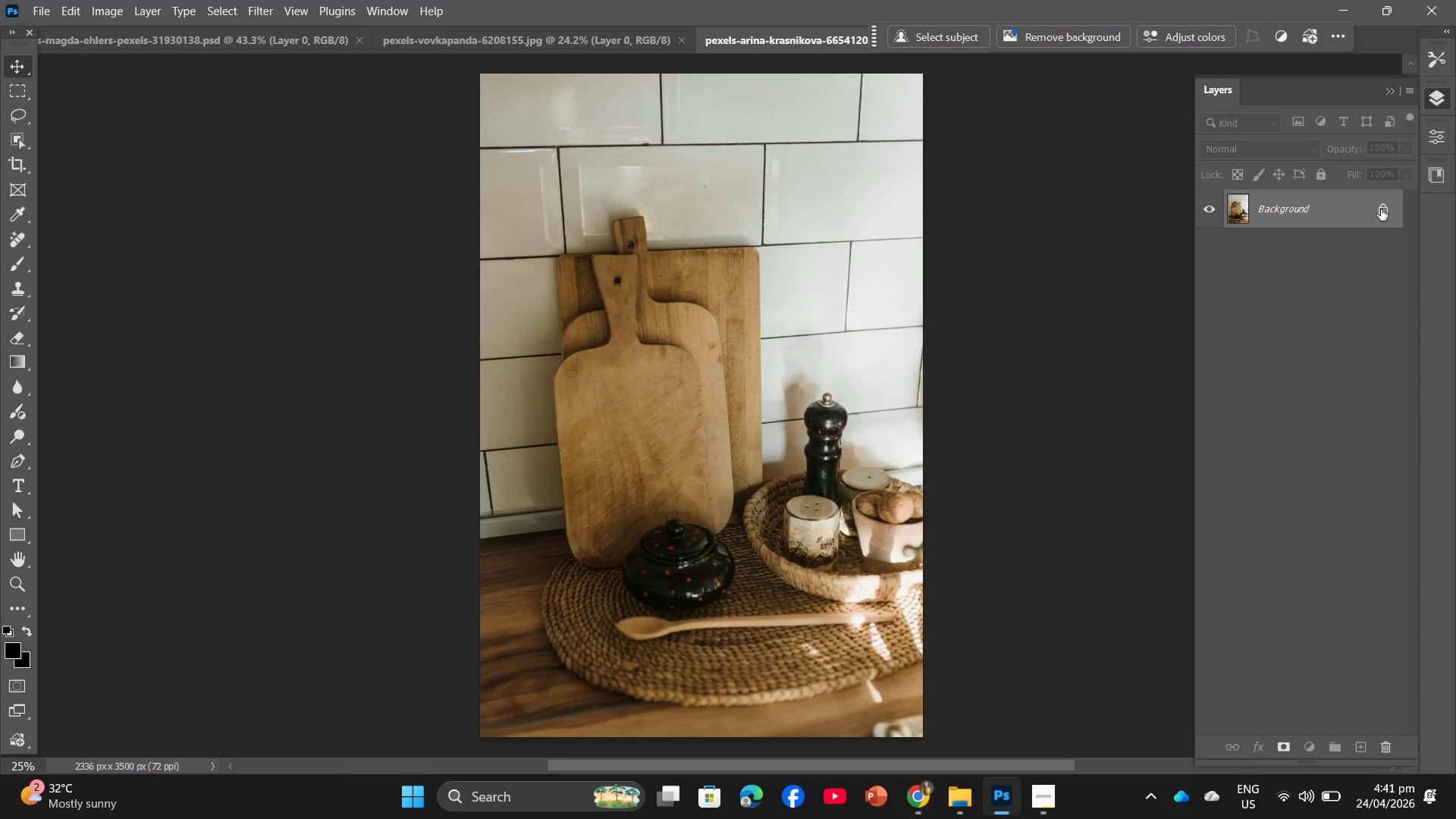 
wait(6.58)
 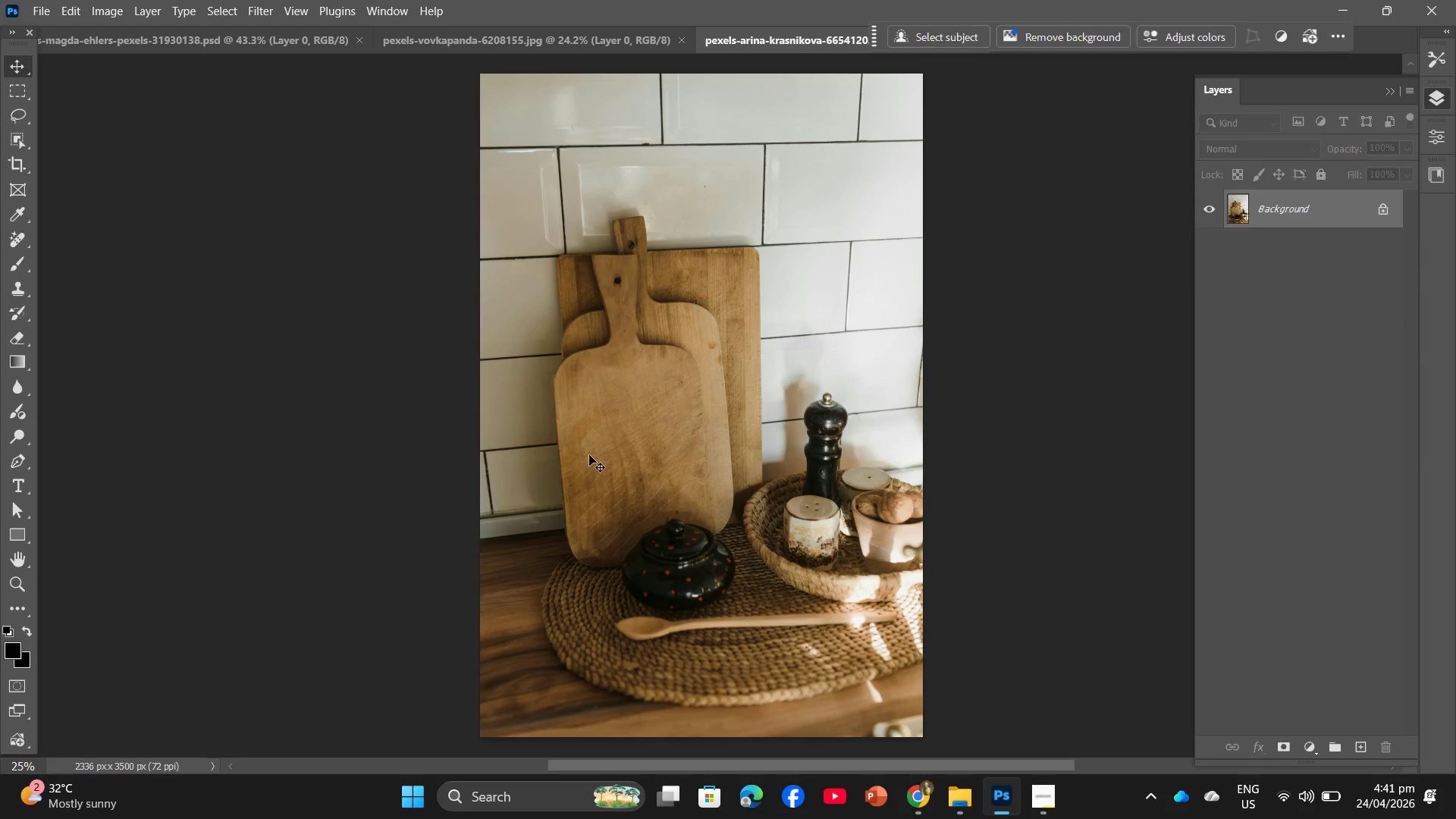 
left_click([113, 0])
 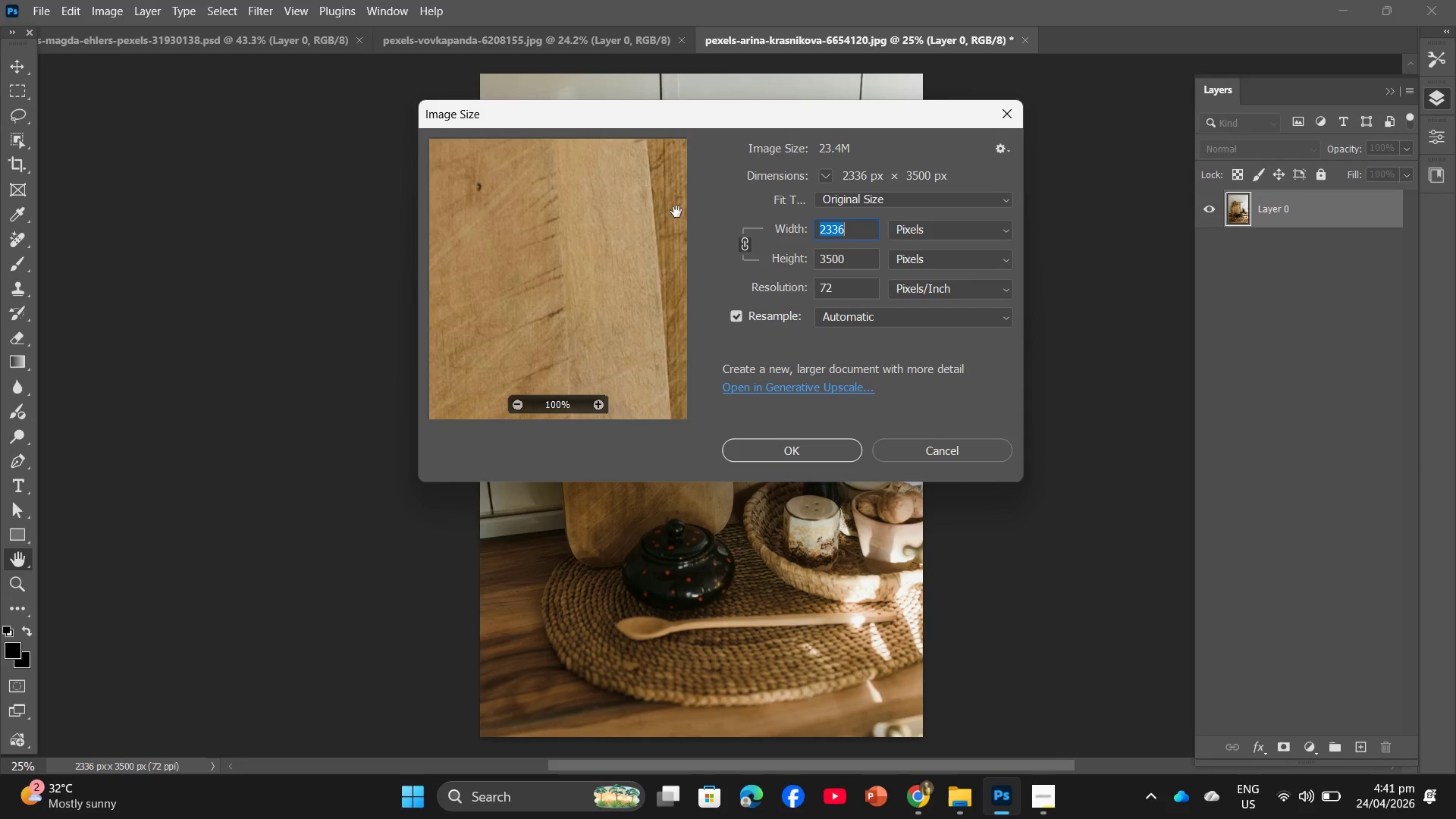 
wait(10.95)
 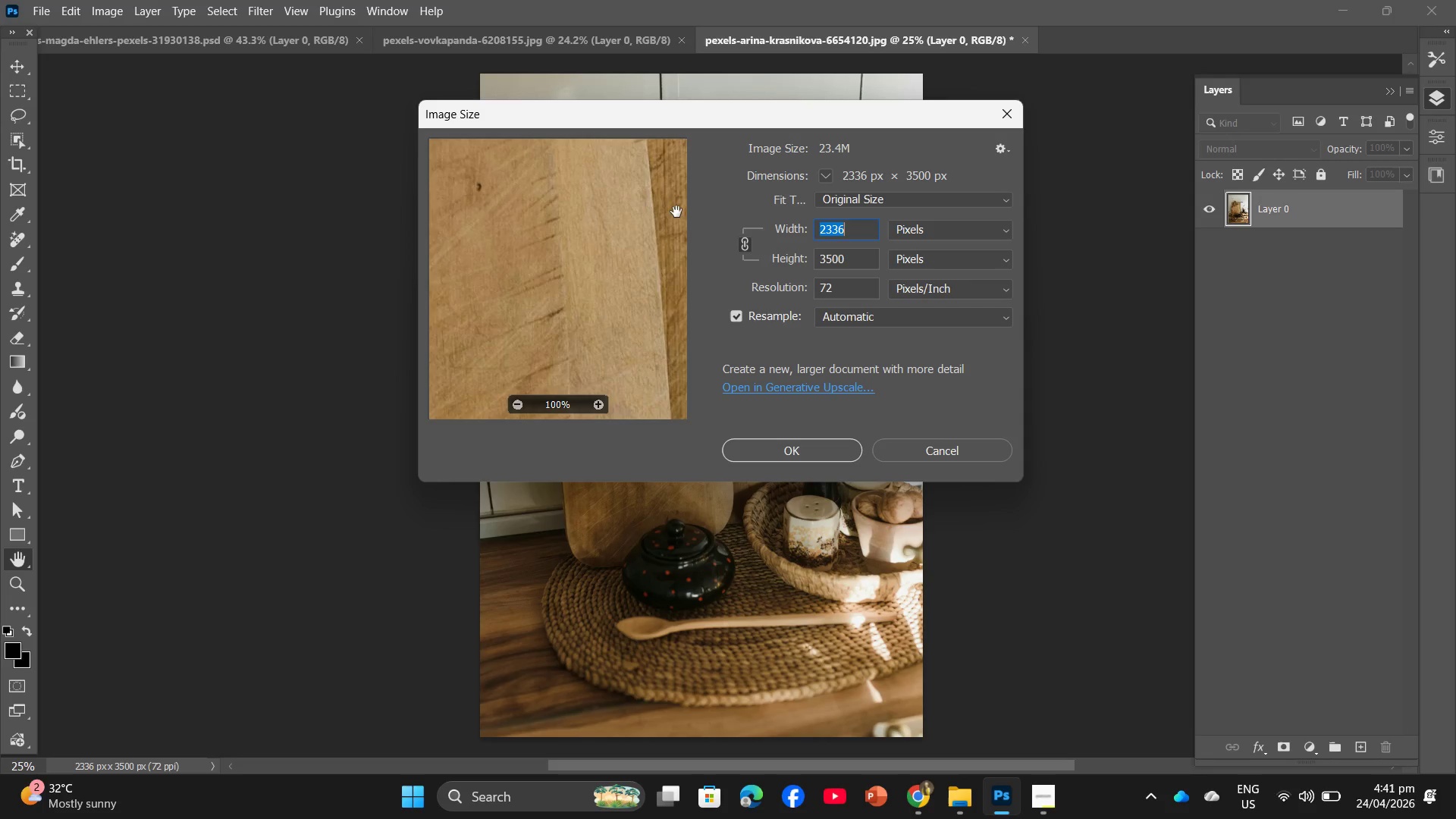 
key(Numpad2)
 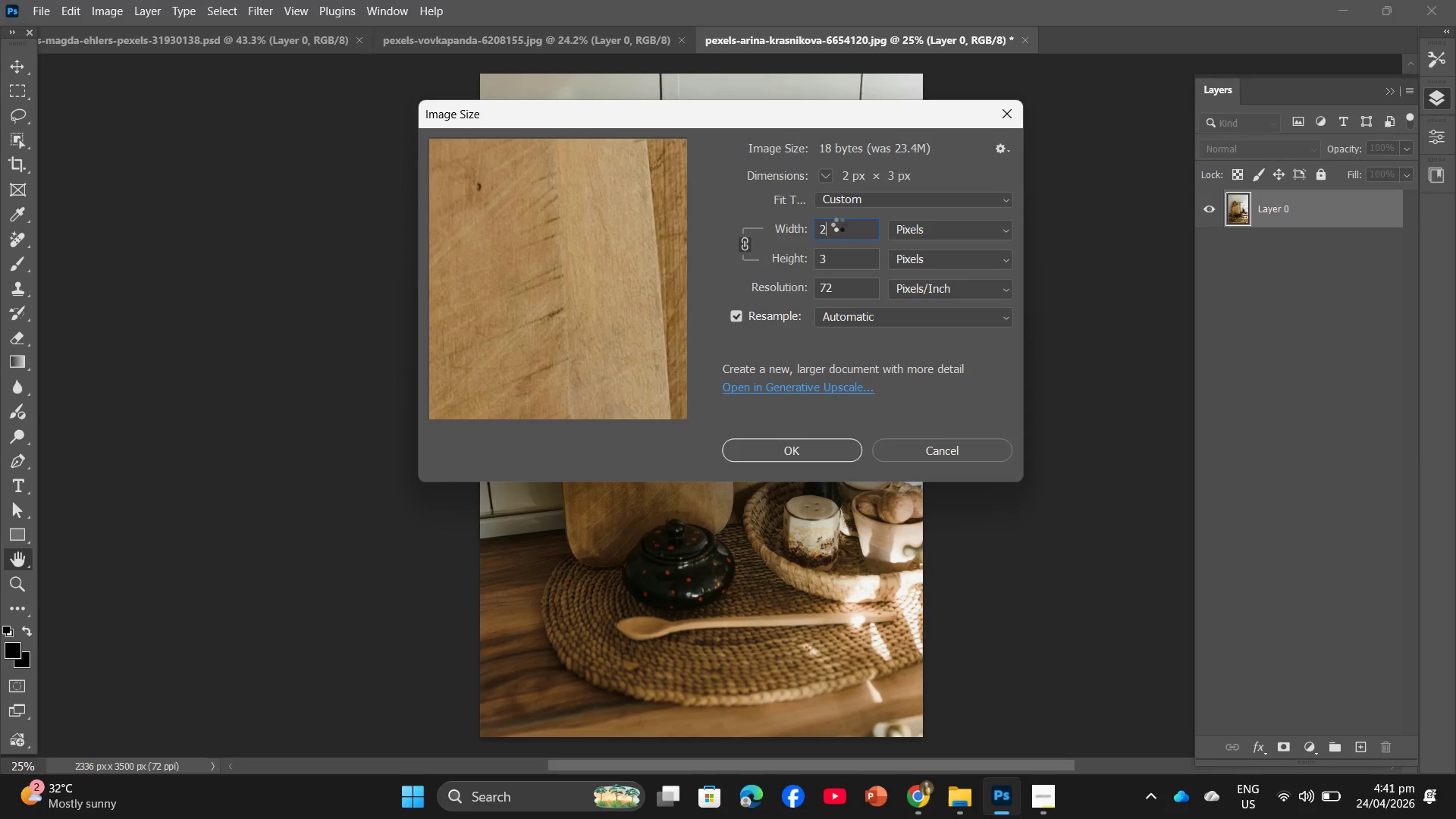 
key(Numpad0)
 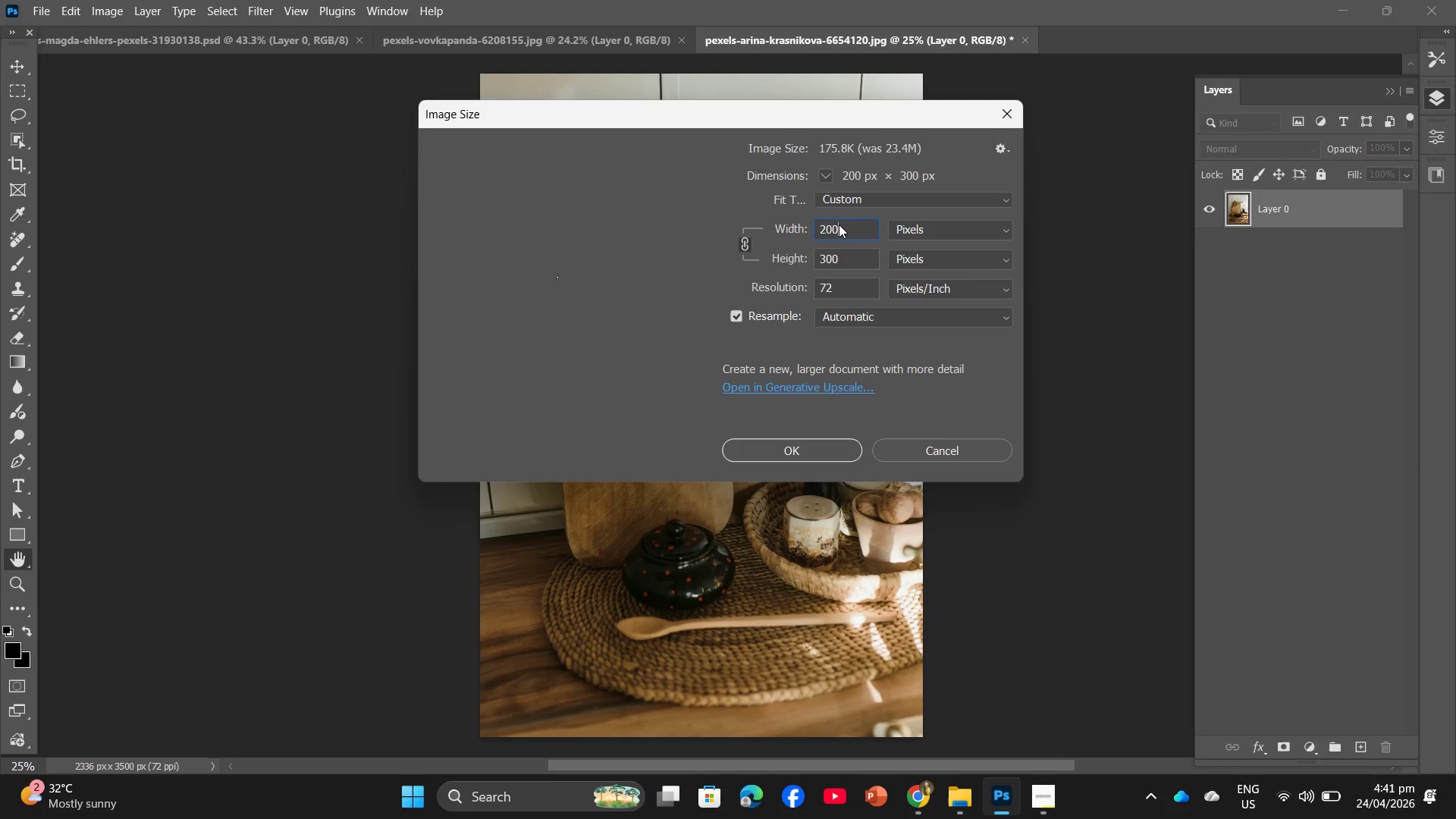 
key(Numpad0)
 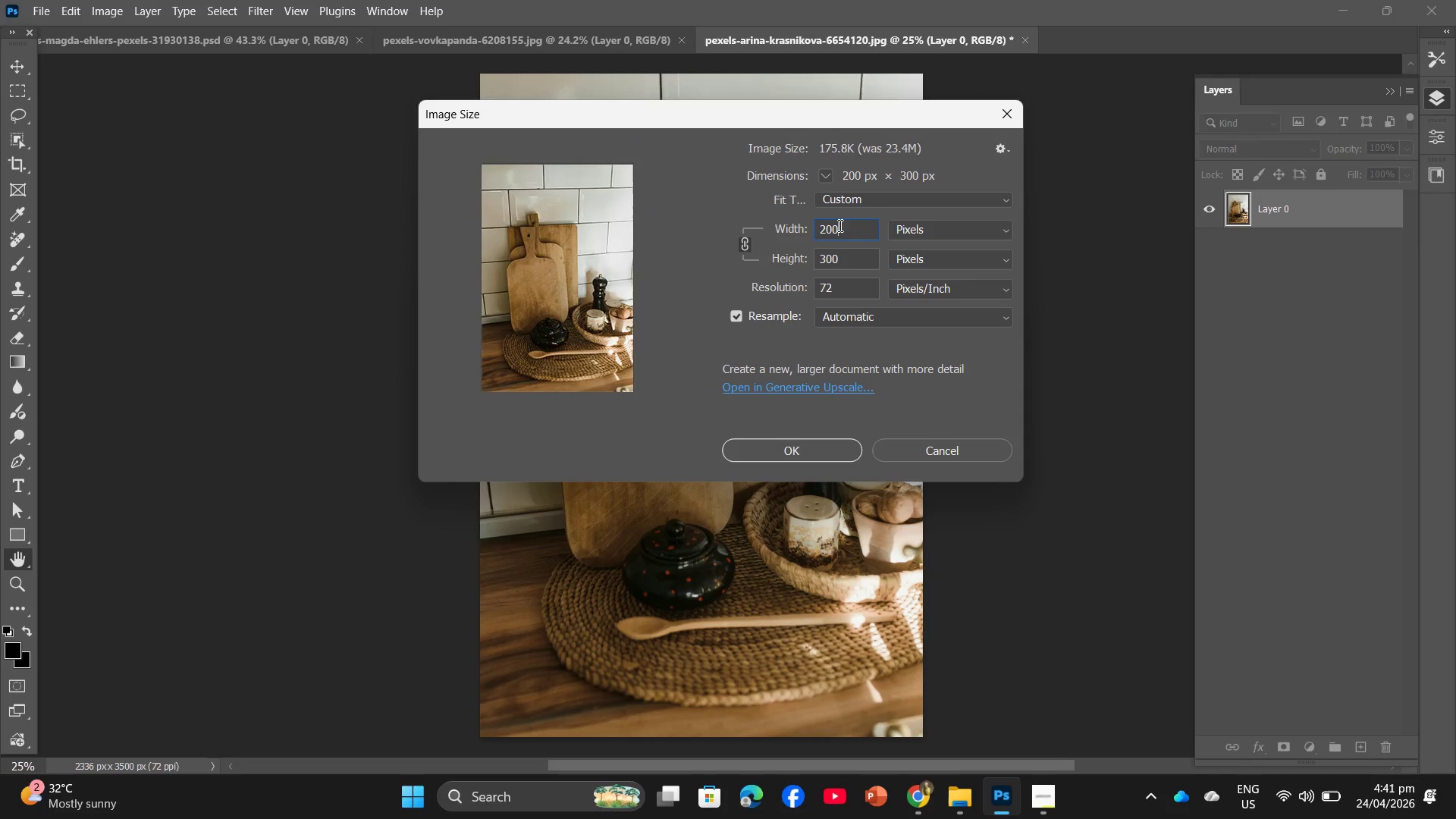 
key(Numpad0)
 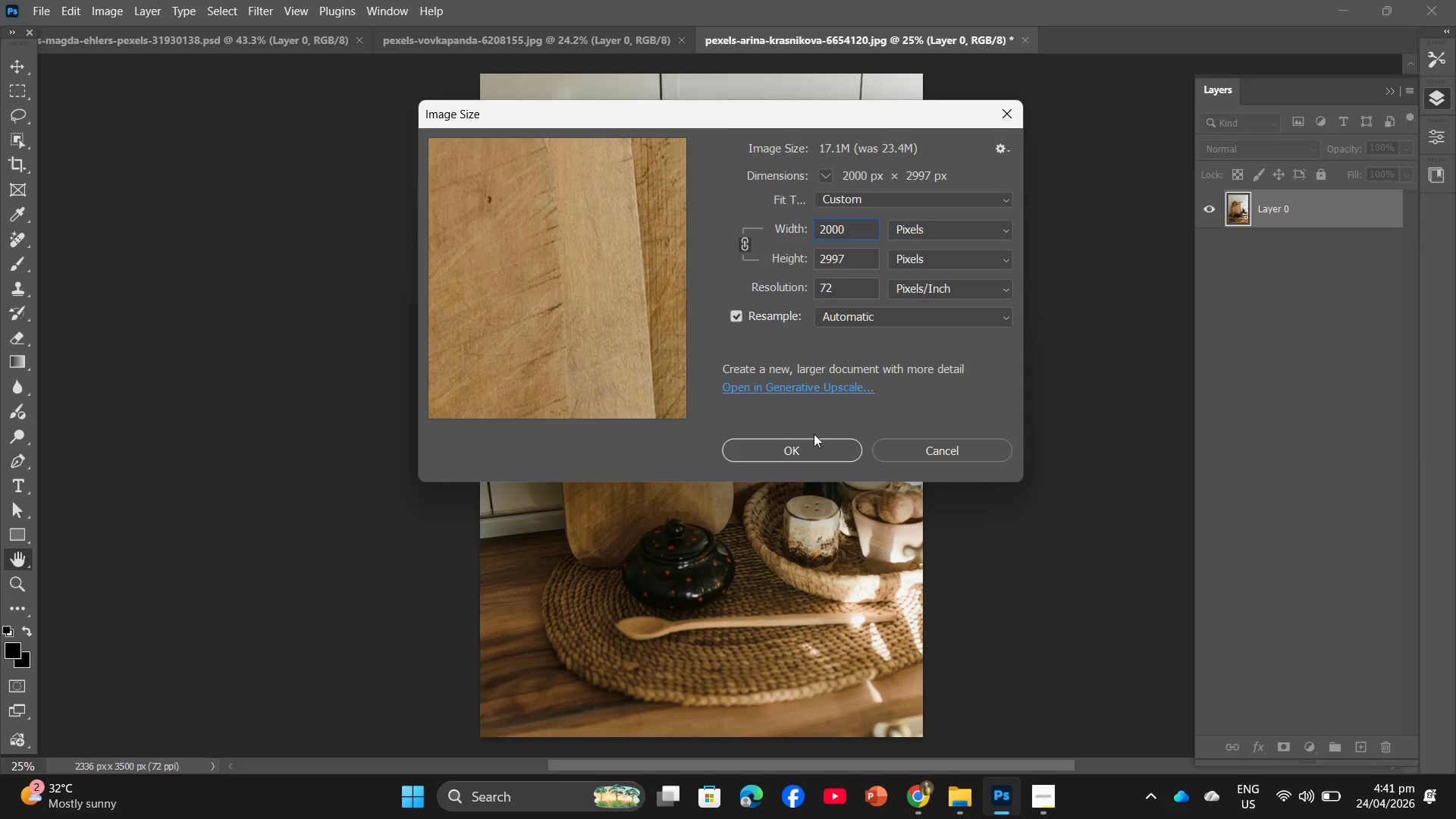 
wait(9.22)
 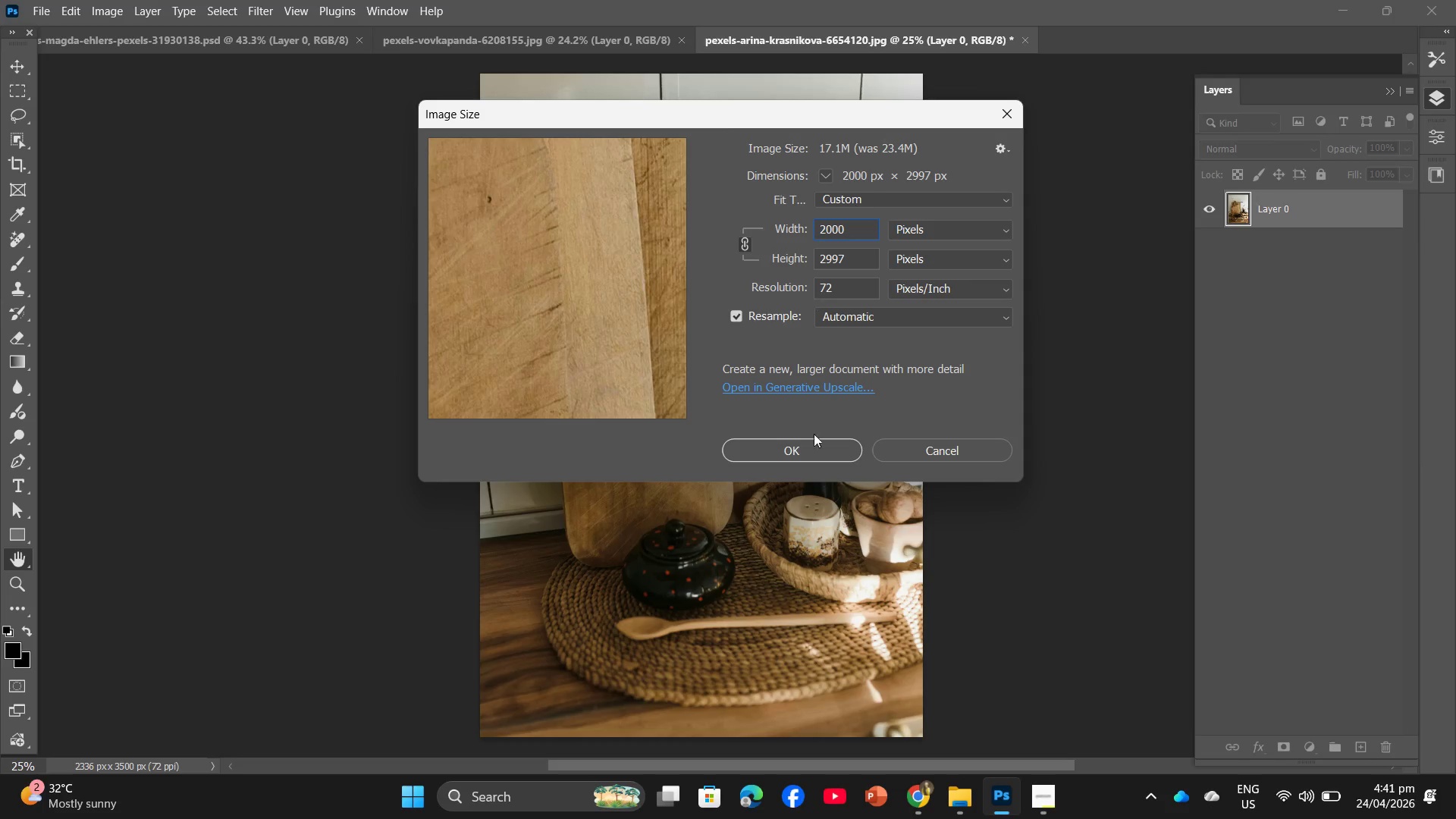 
left_click([796, 446])
 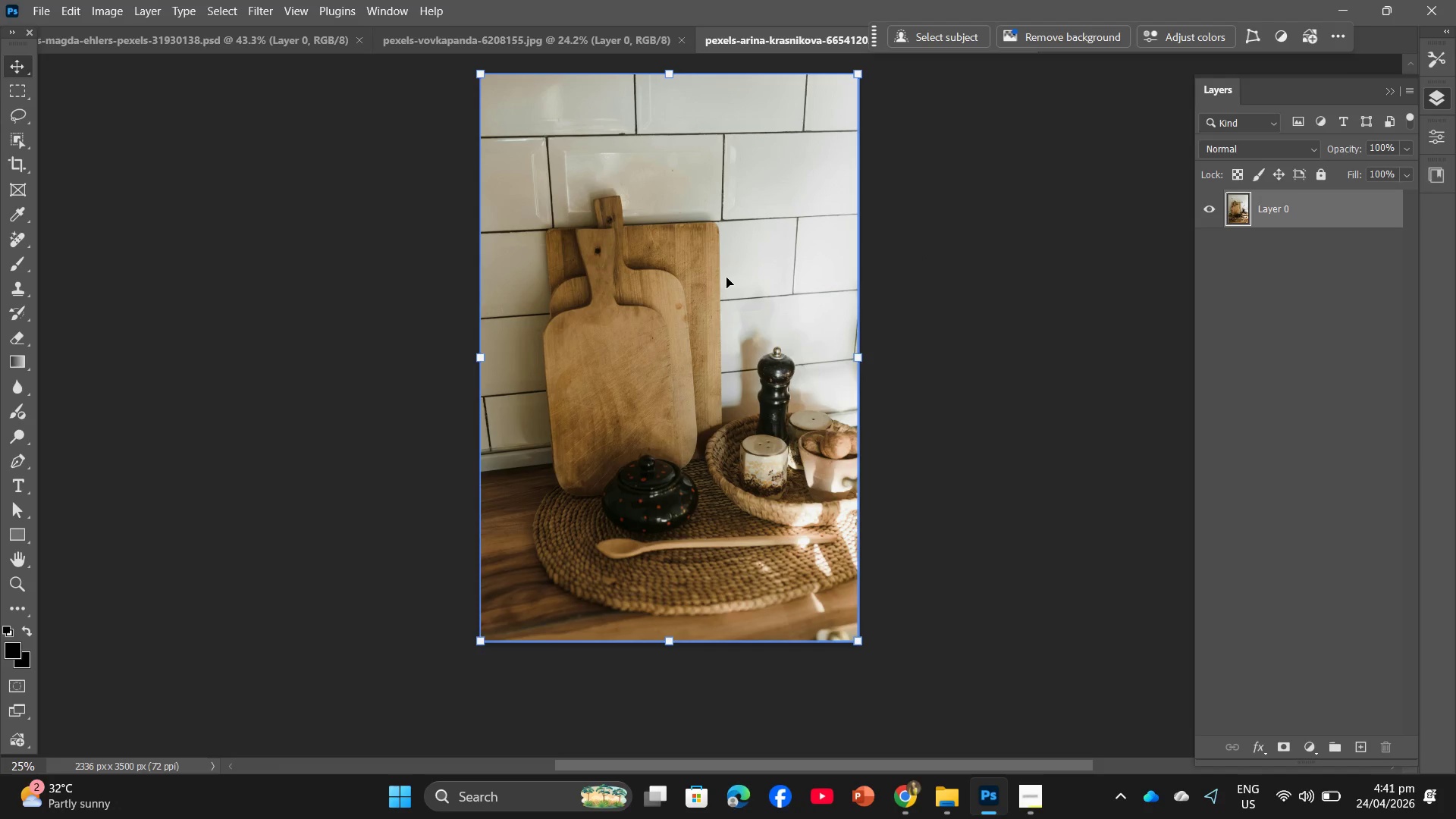 
hold_key(key=Space, duration=0.89)
 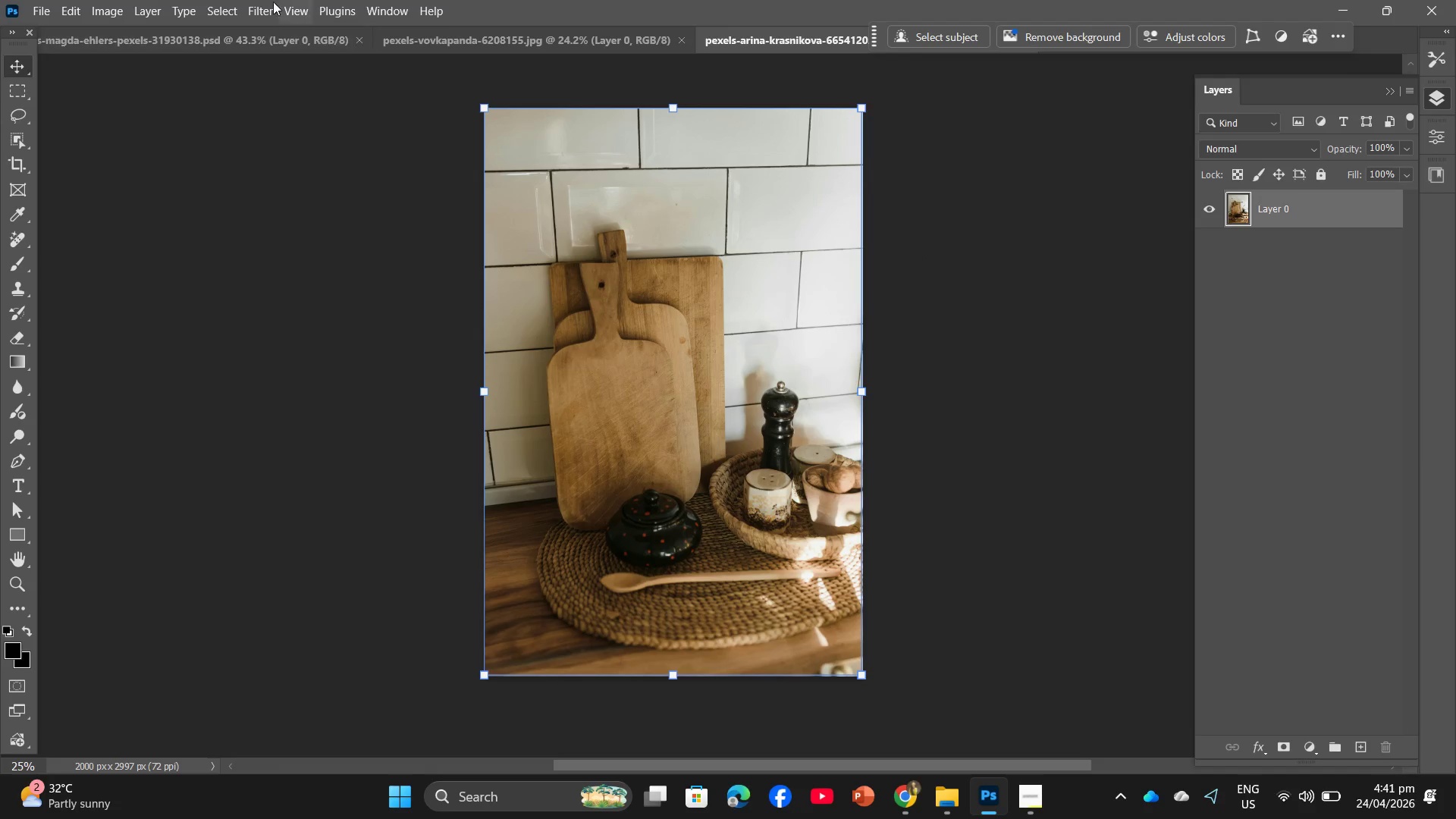 
left_click_drag(start_coordinate=[732, 281], to_coordinate=[736, 315])
 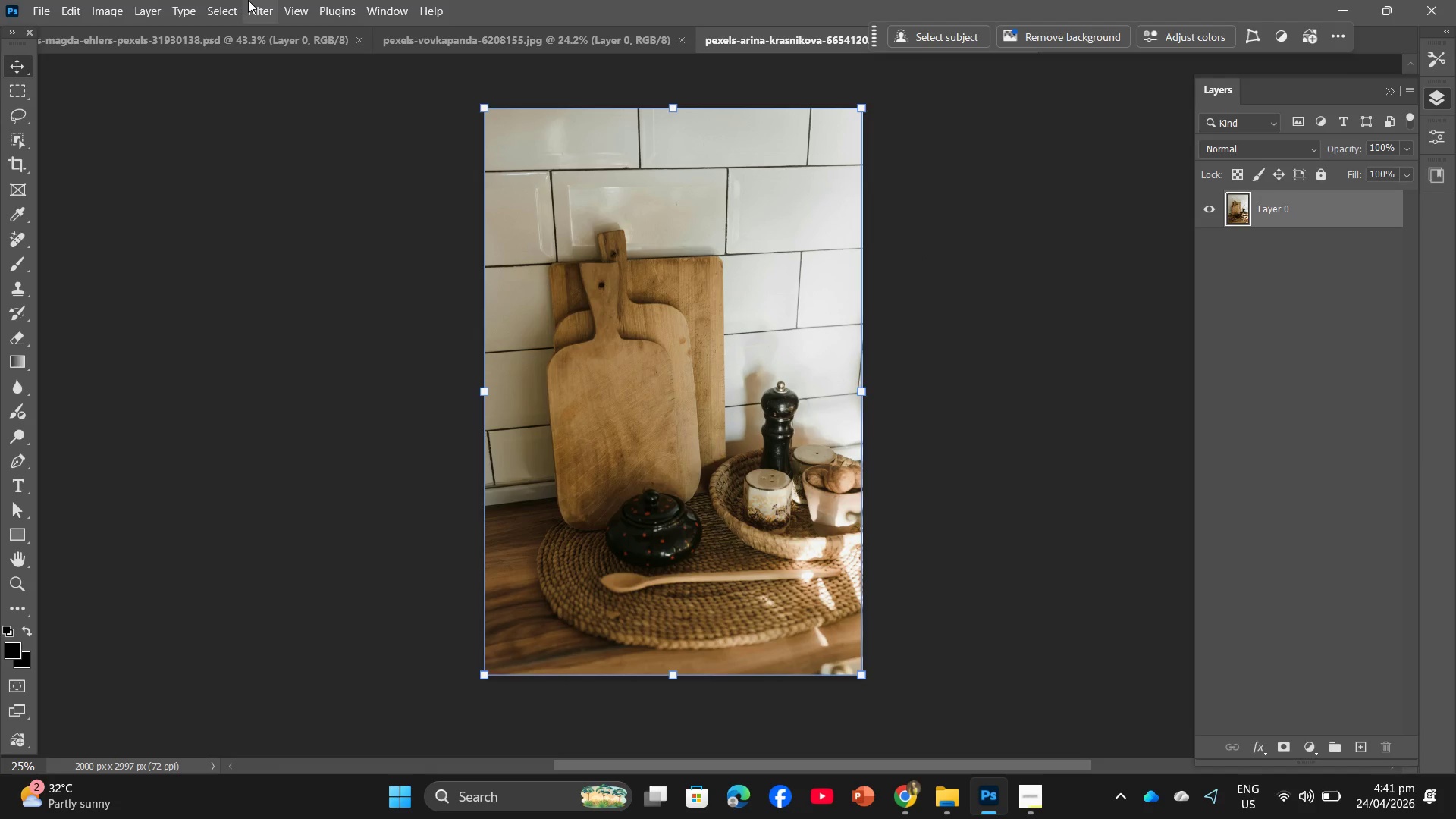 
left_click([248, 0])
 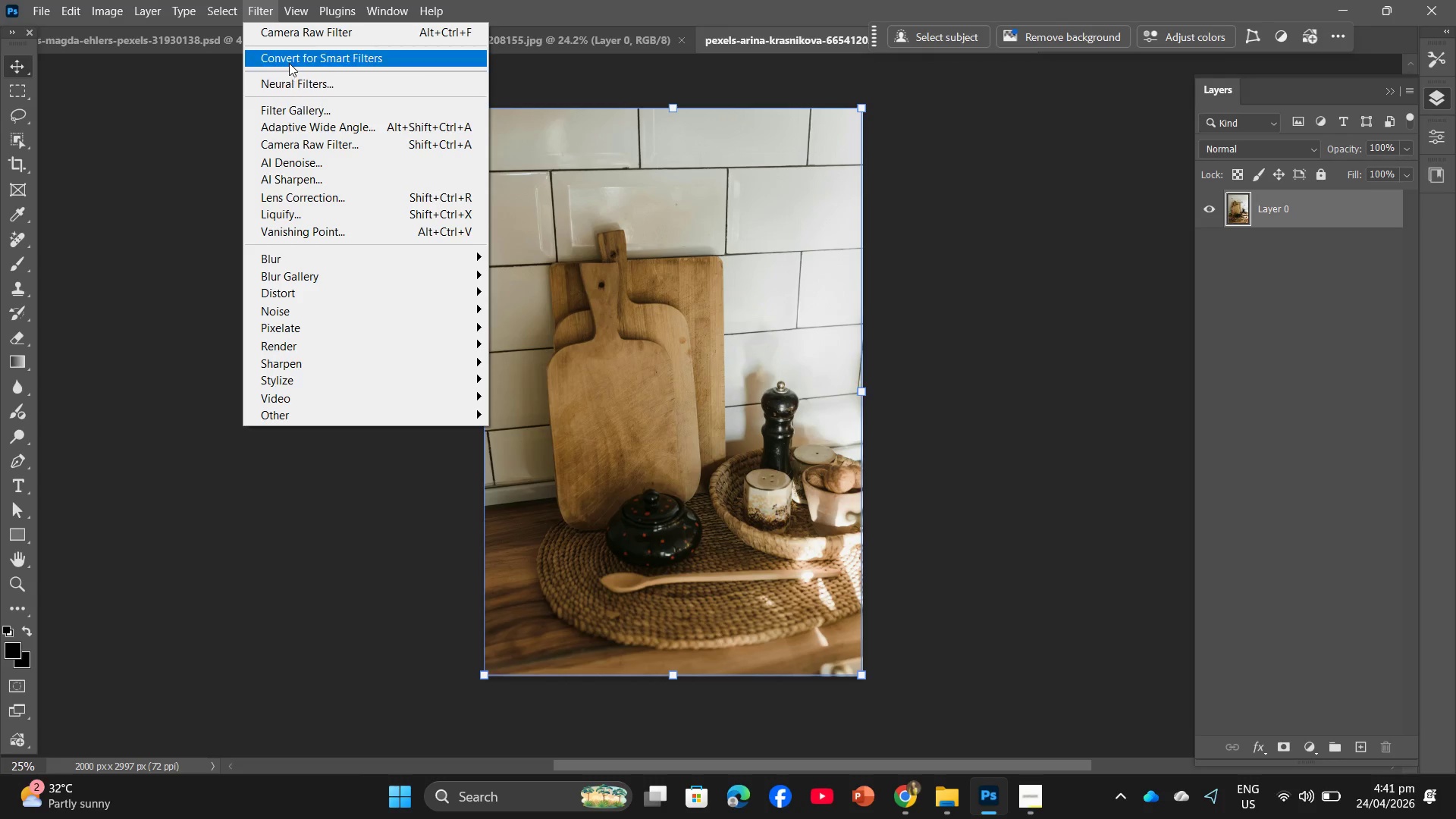 
left_click([289, 61])
 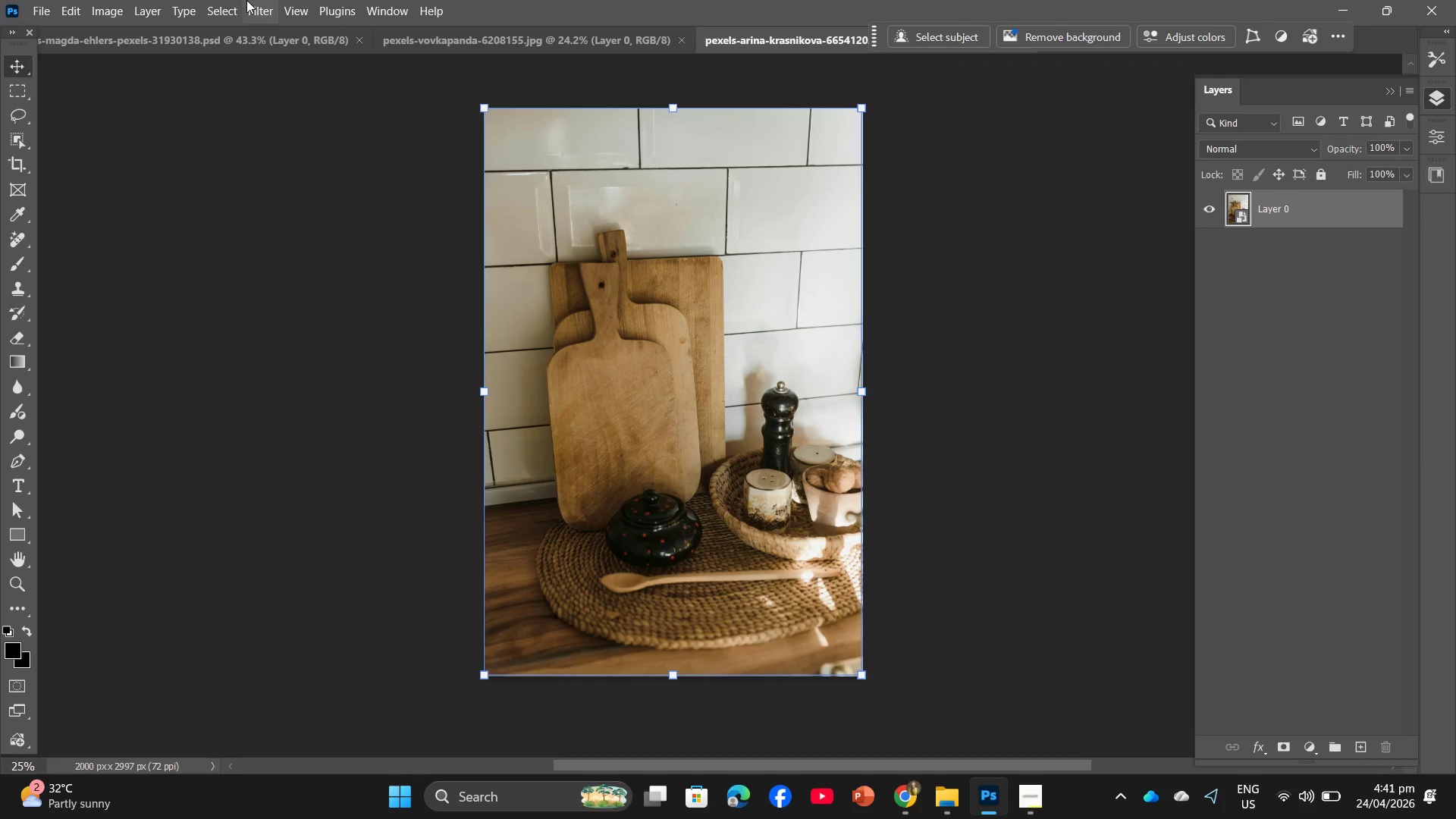 
left_click([264, 9])
 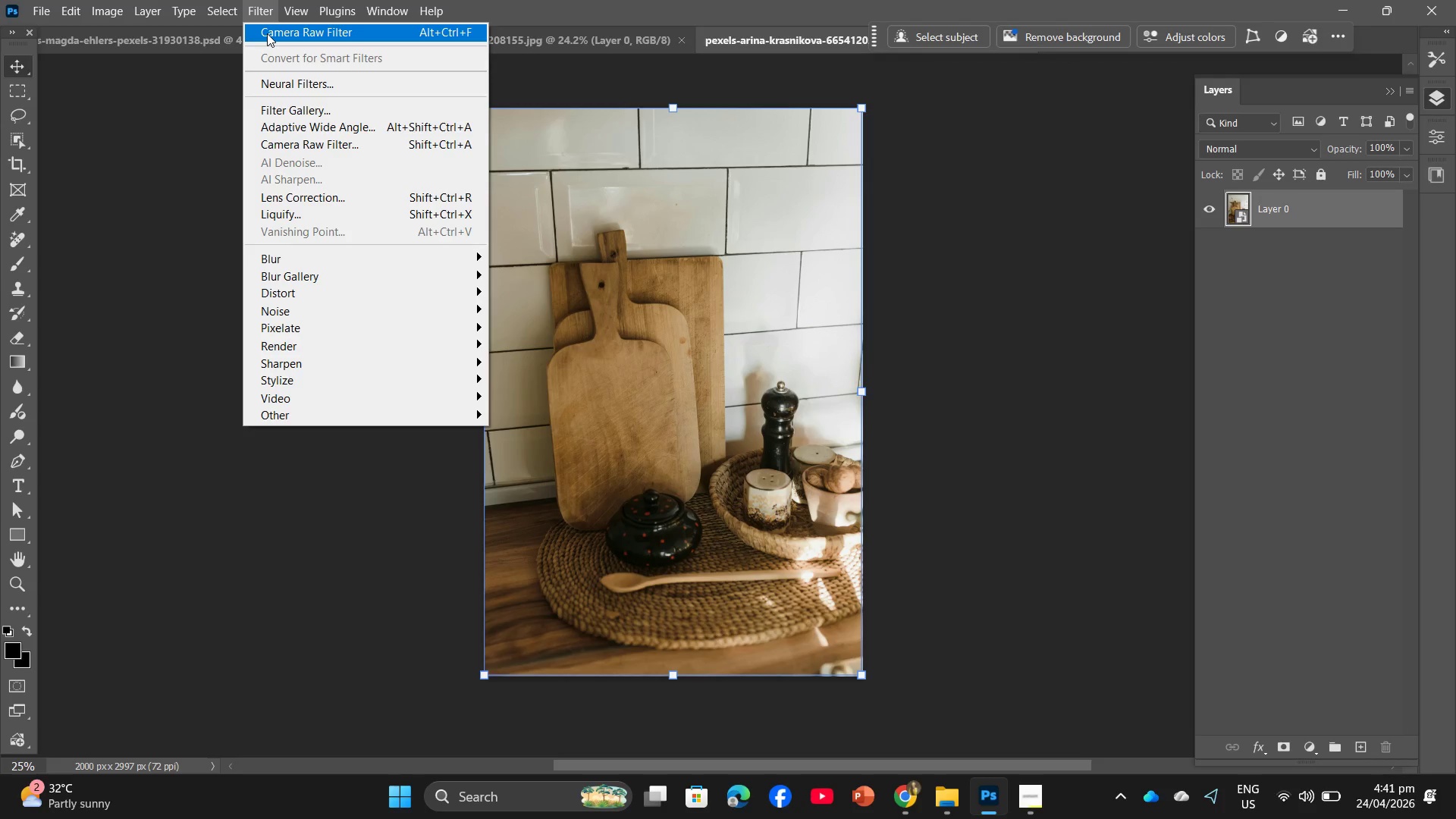 
left_click([267, 33])
 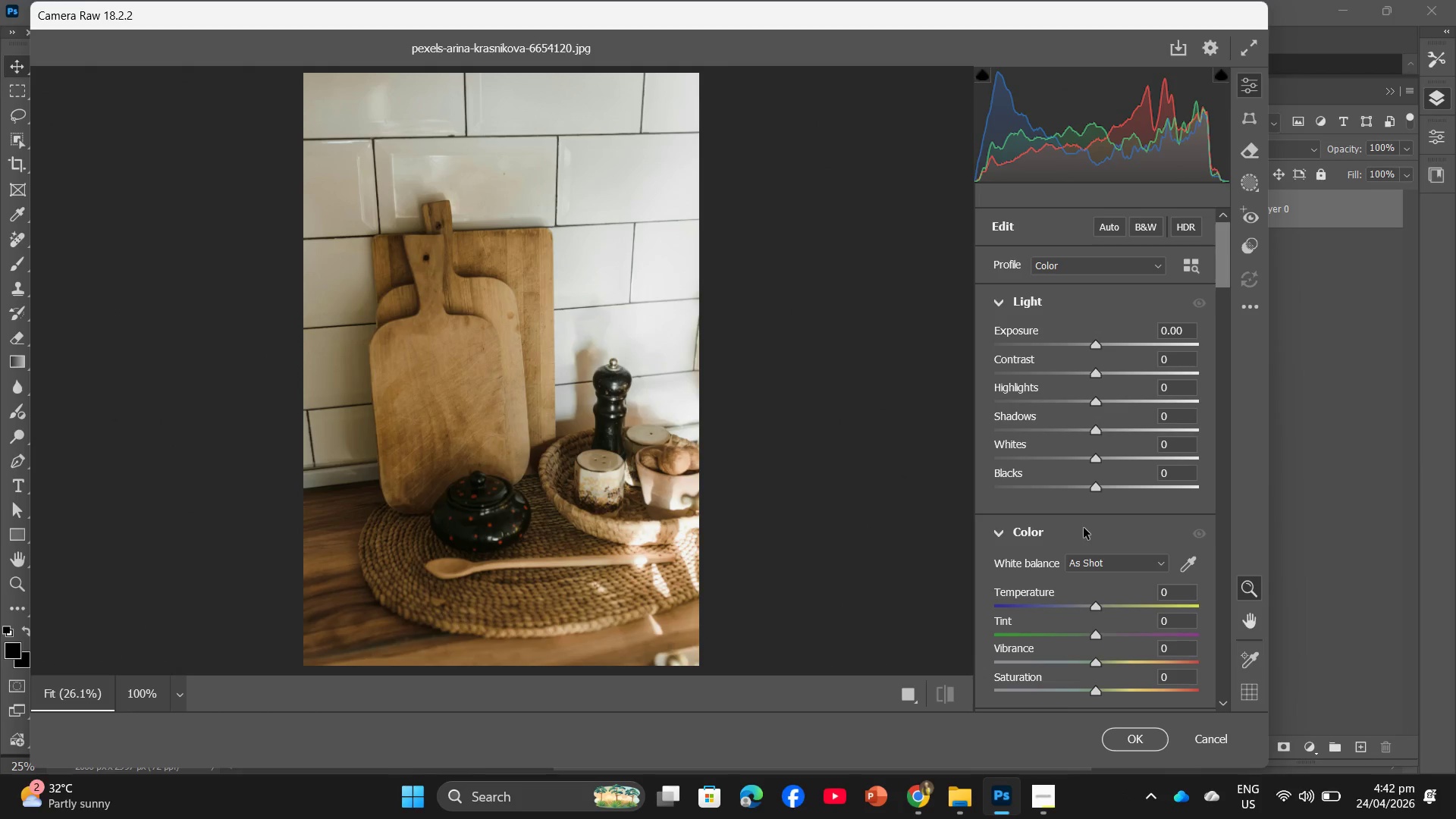 
wait(7.02)
 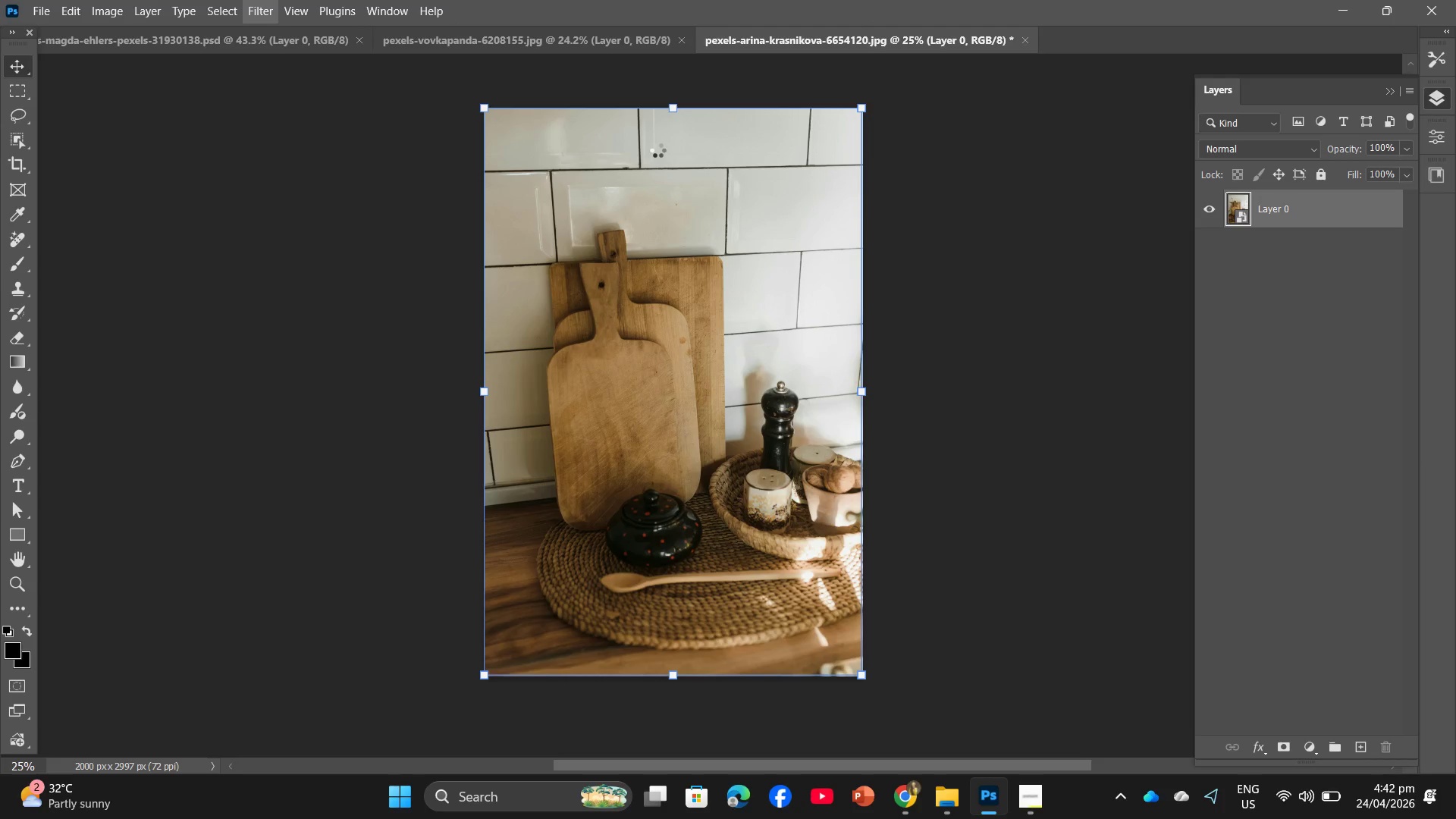 
left_click([1174, 331])
 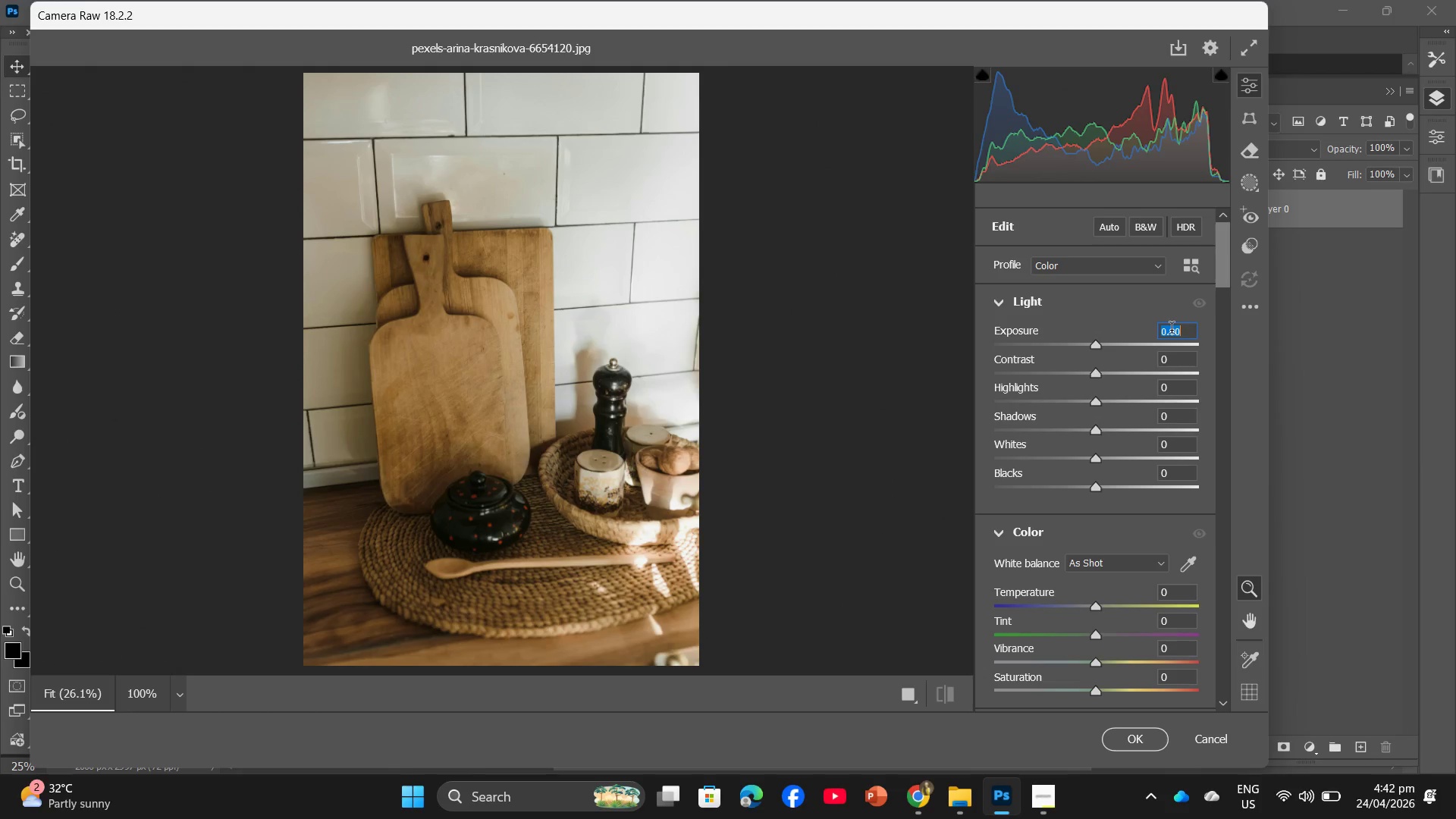 
key(NumpadDecimal)
 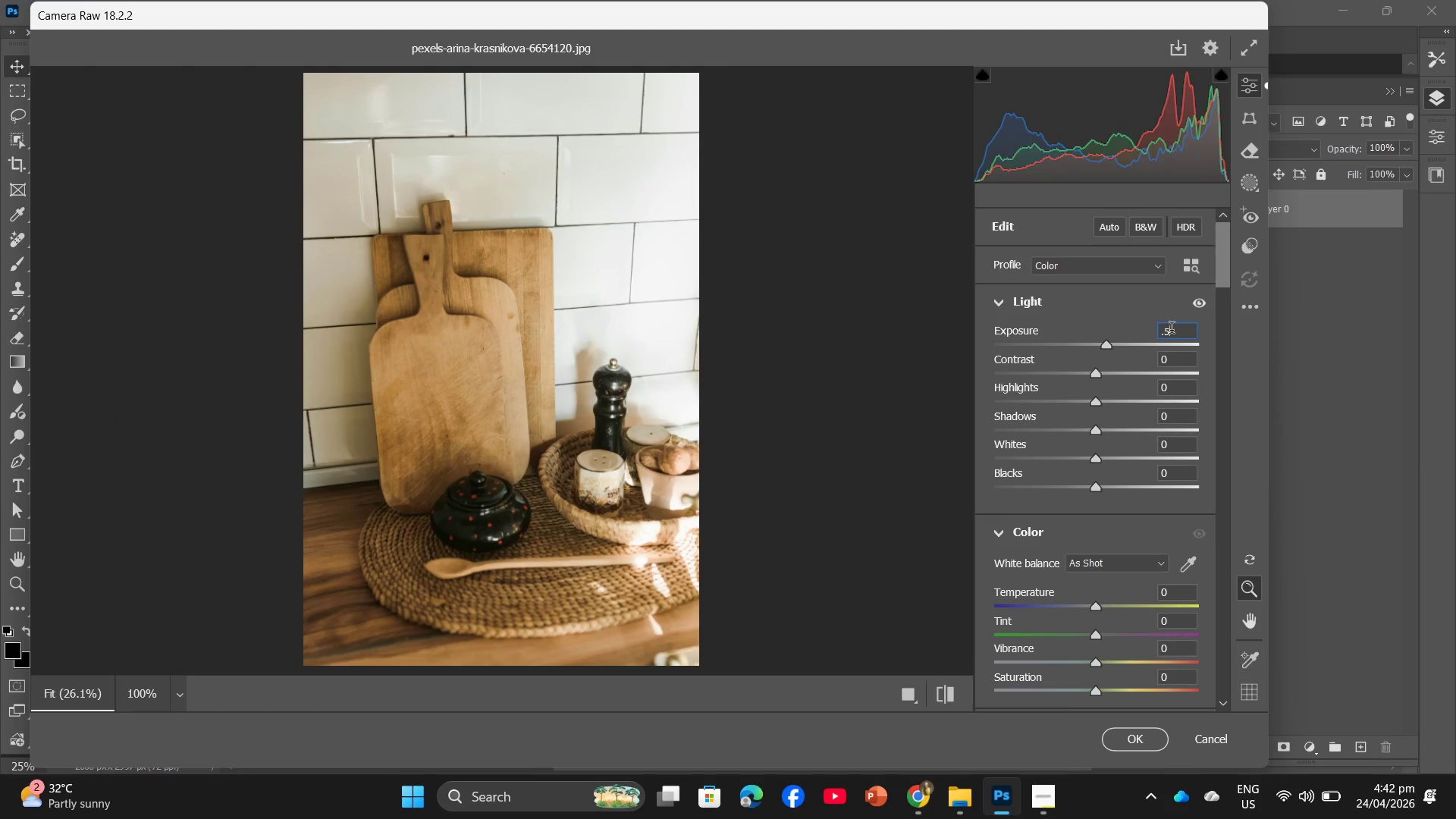 
key(Numpad5)
 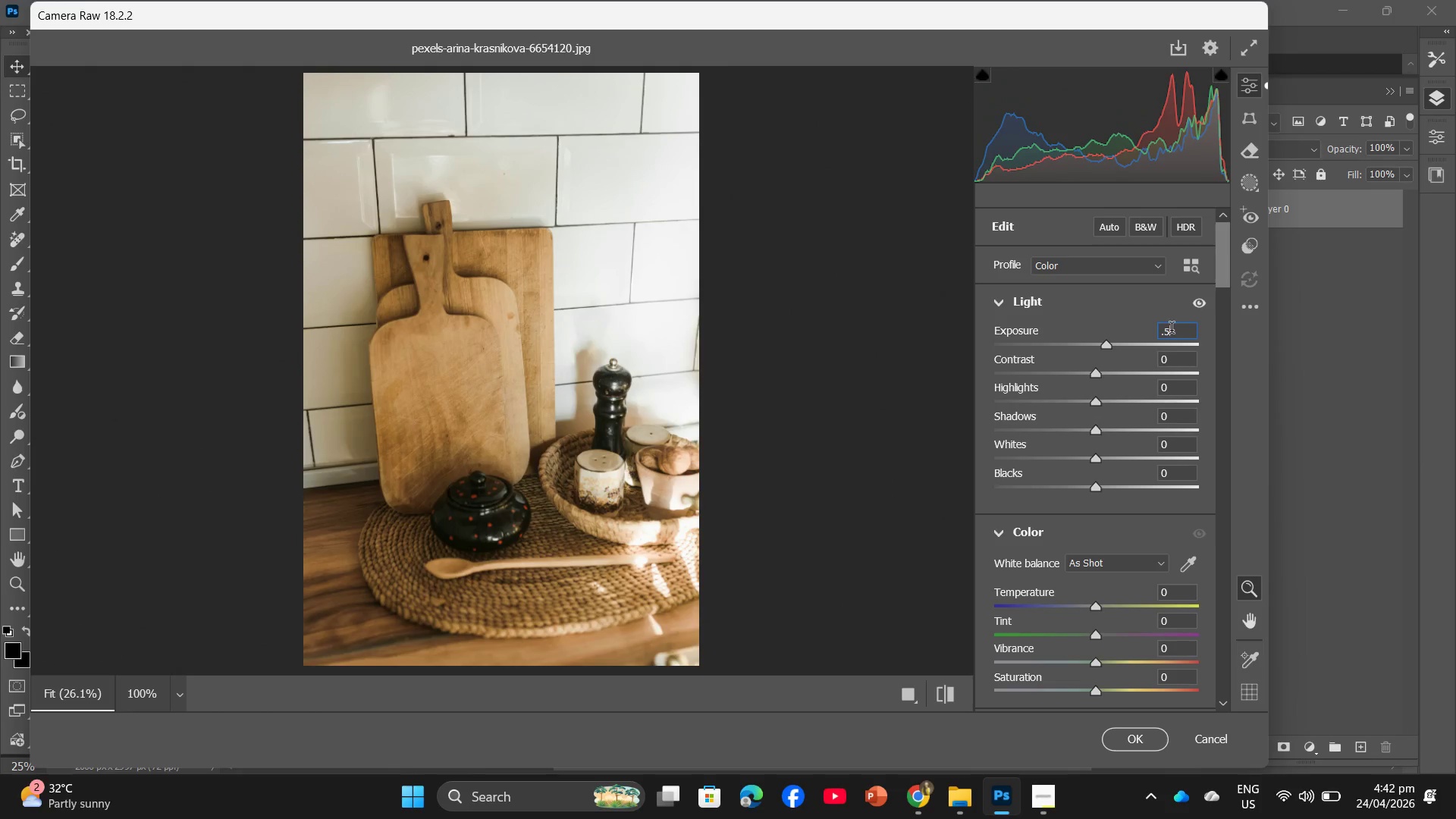 
key(Numpad0)
 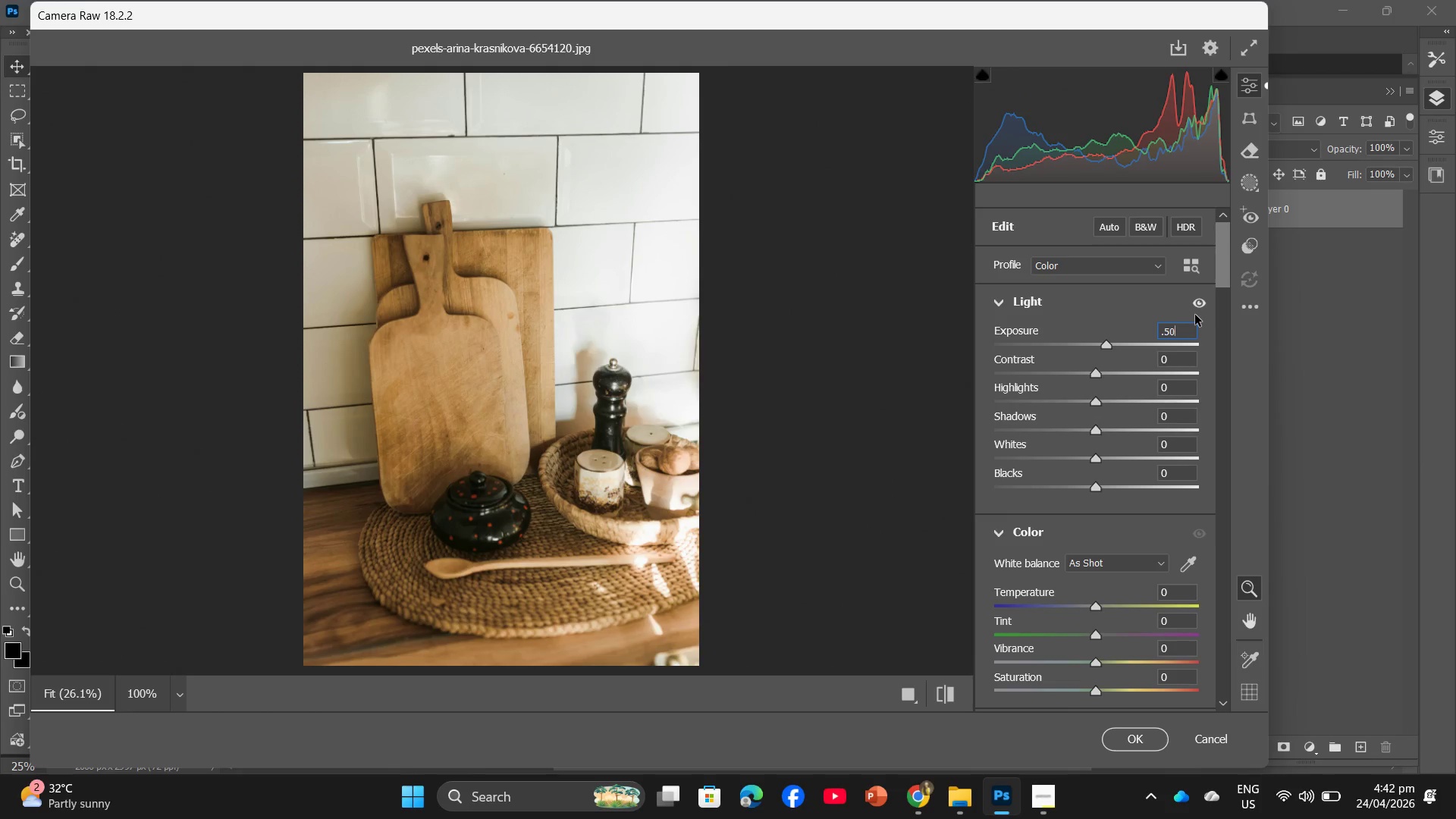 
wait(5.3)
 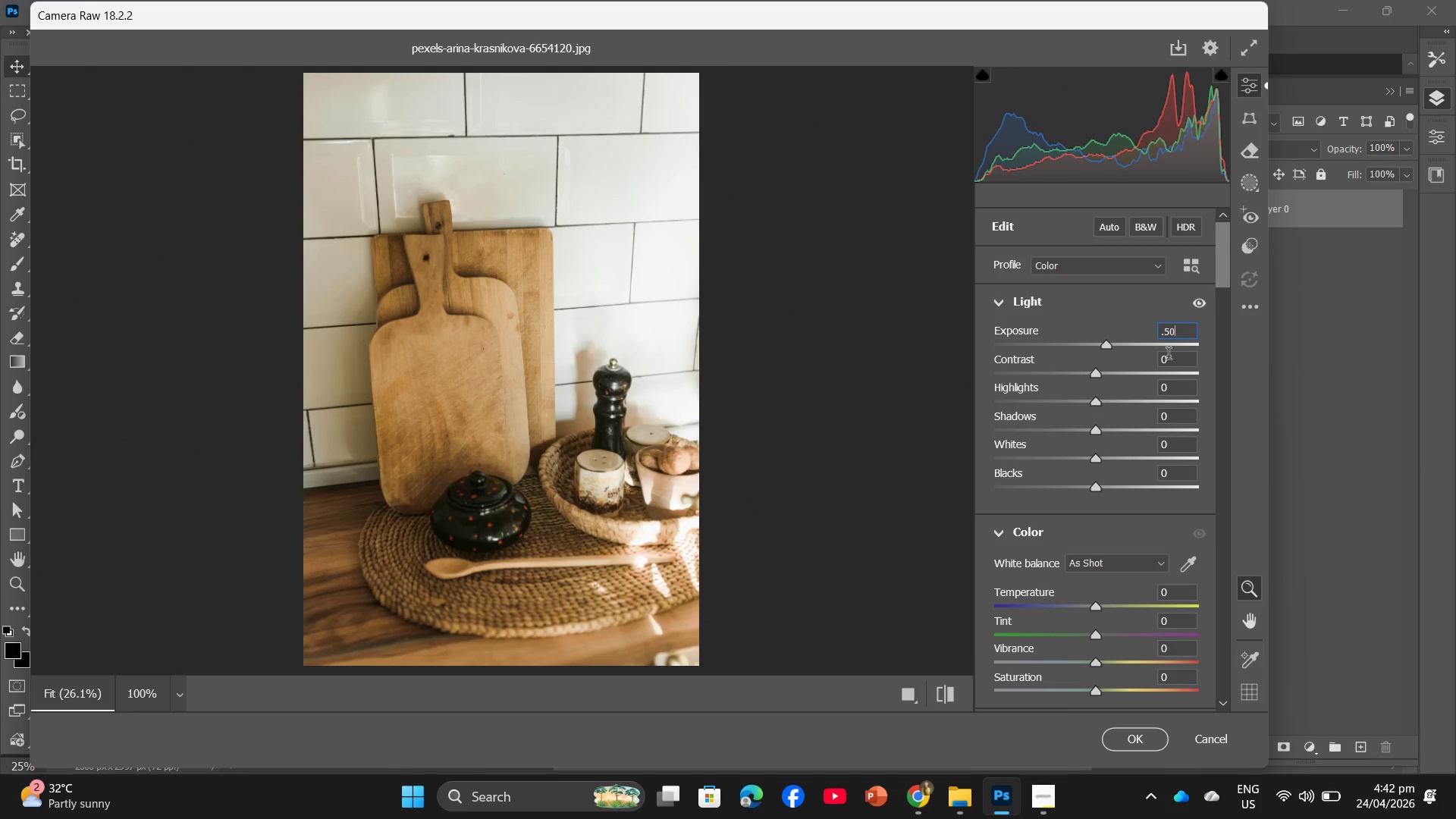 
key(Backspace)
 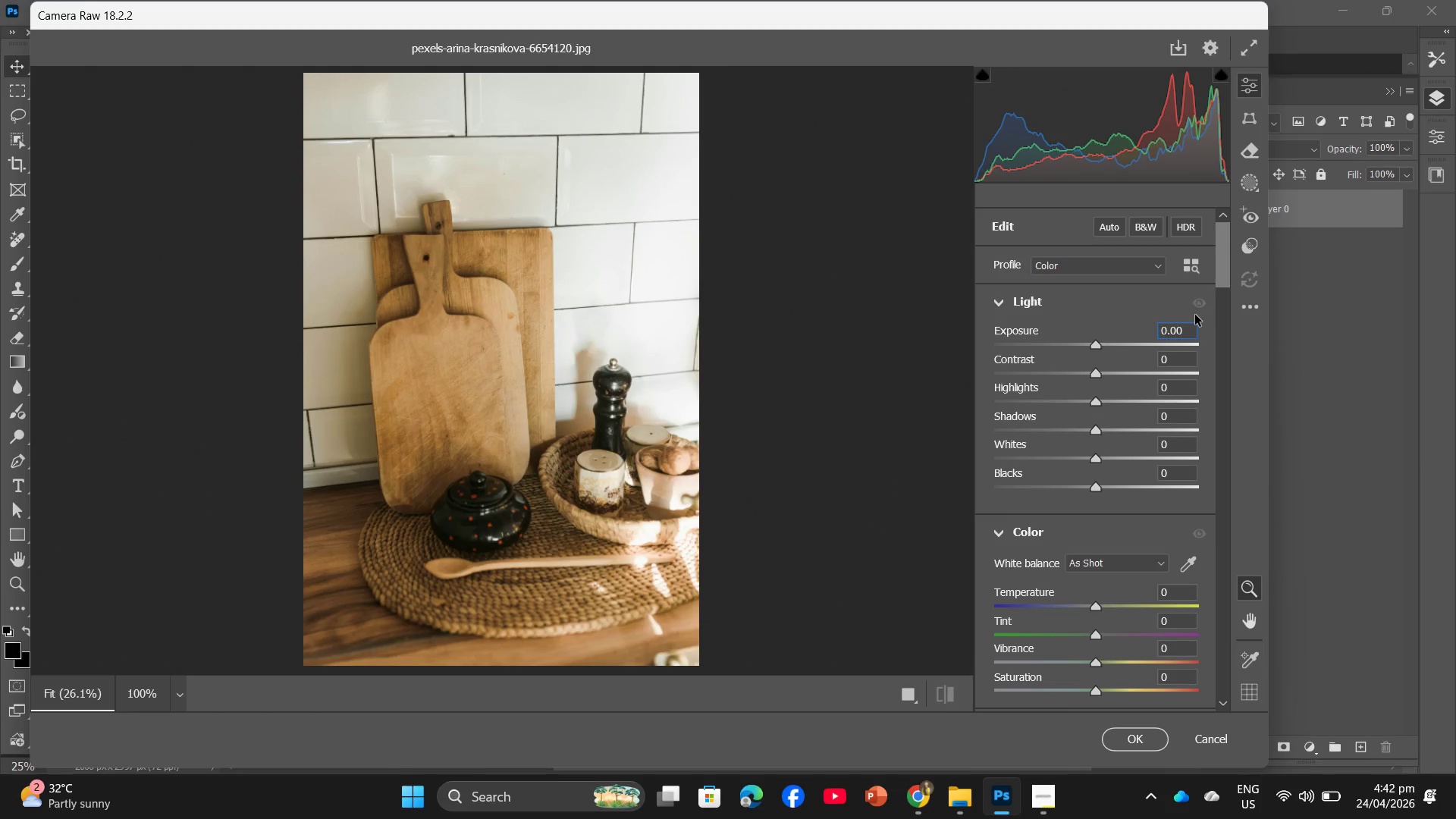 
key(Backspace)
 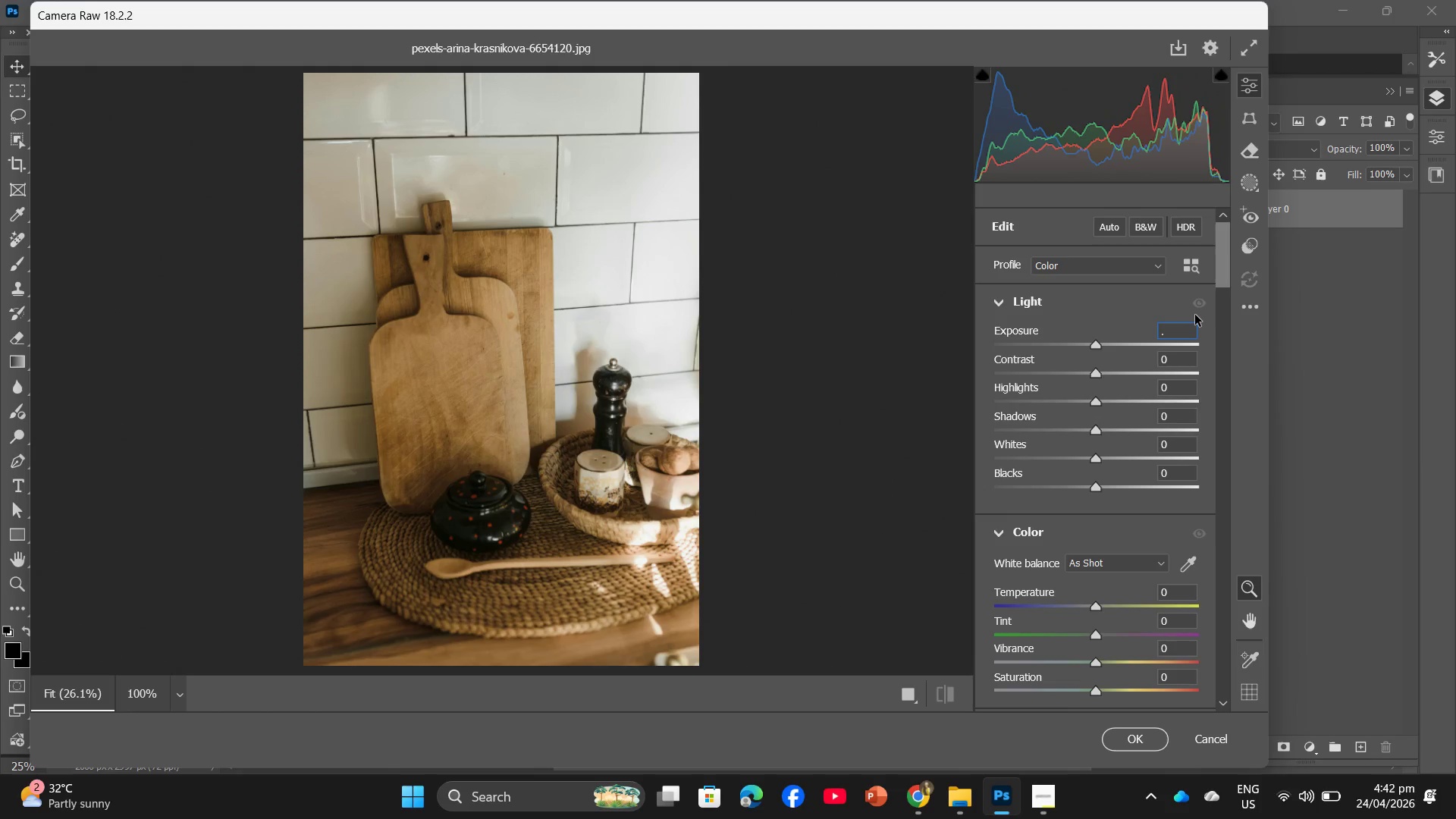 
key(Numpad4)
 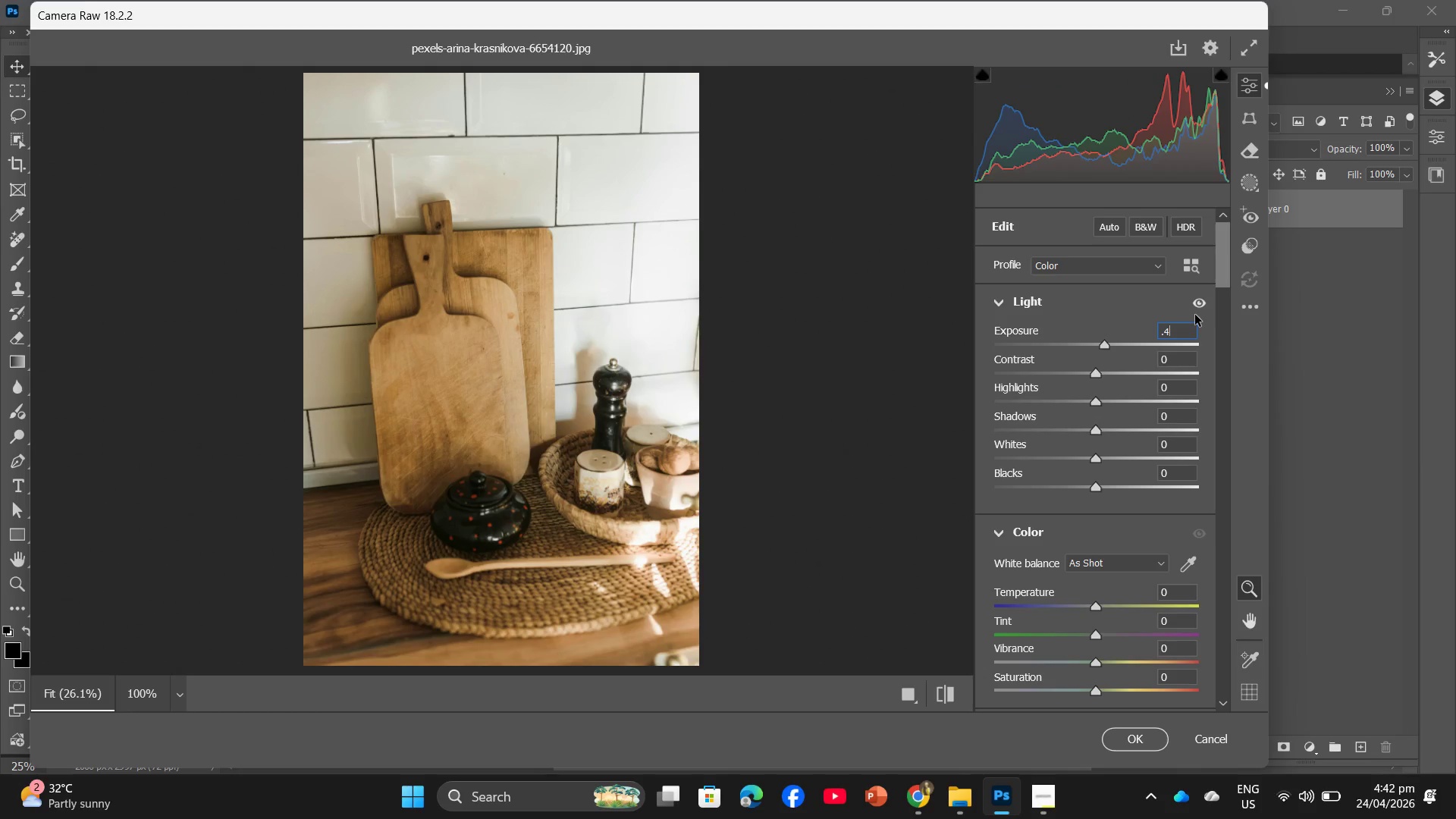 
key(Numpad0)
 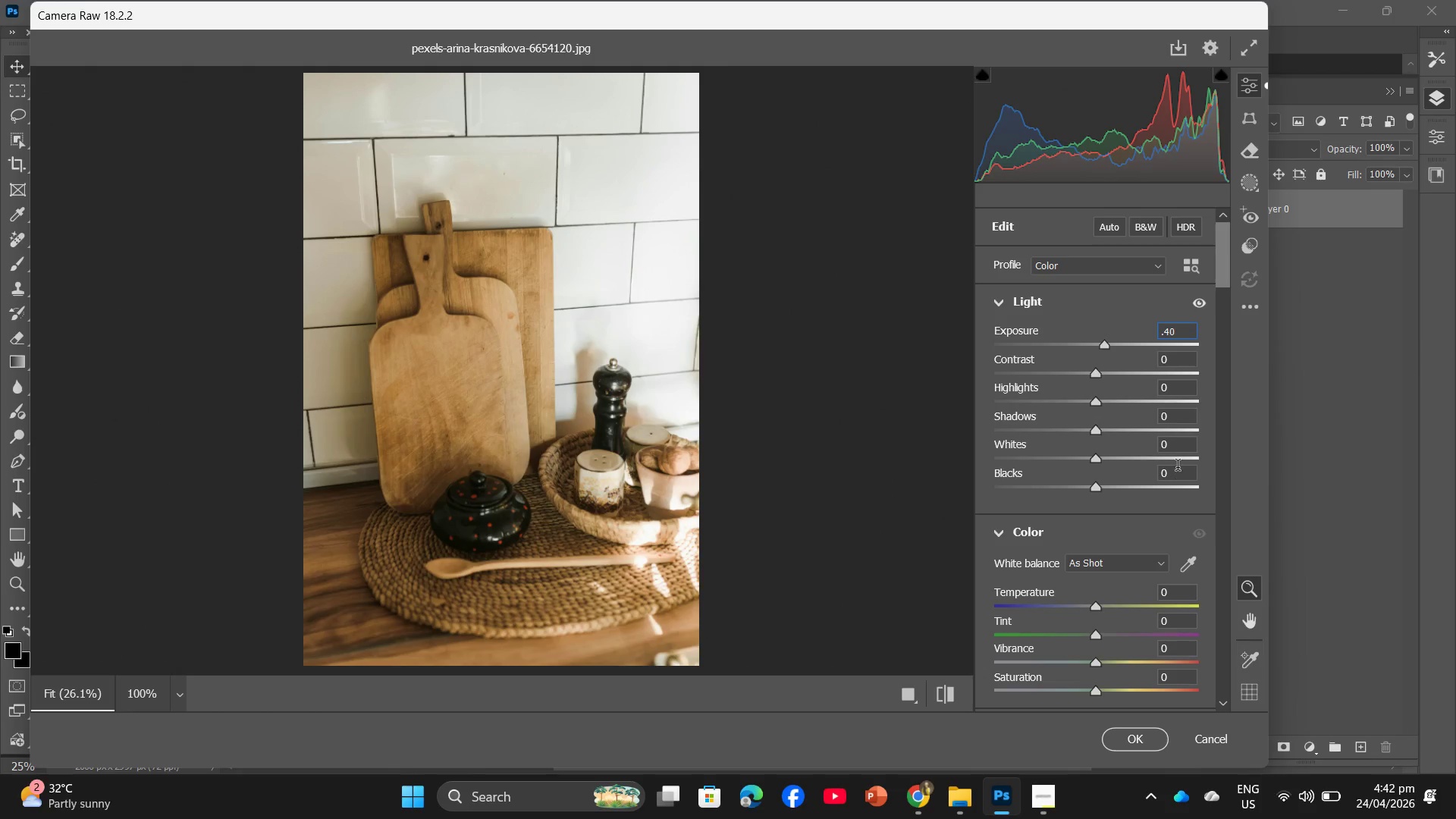 
left_click([1179, 449])
 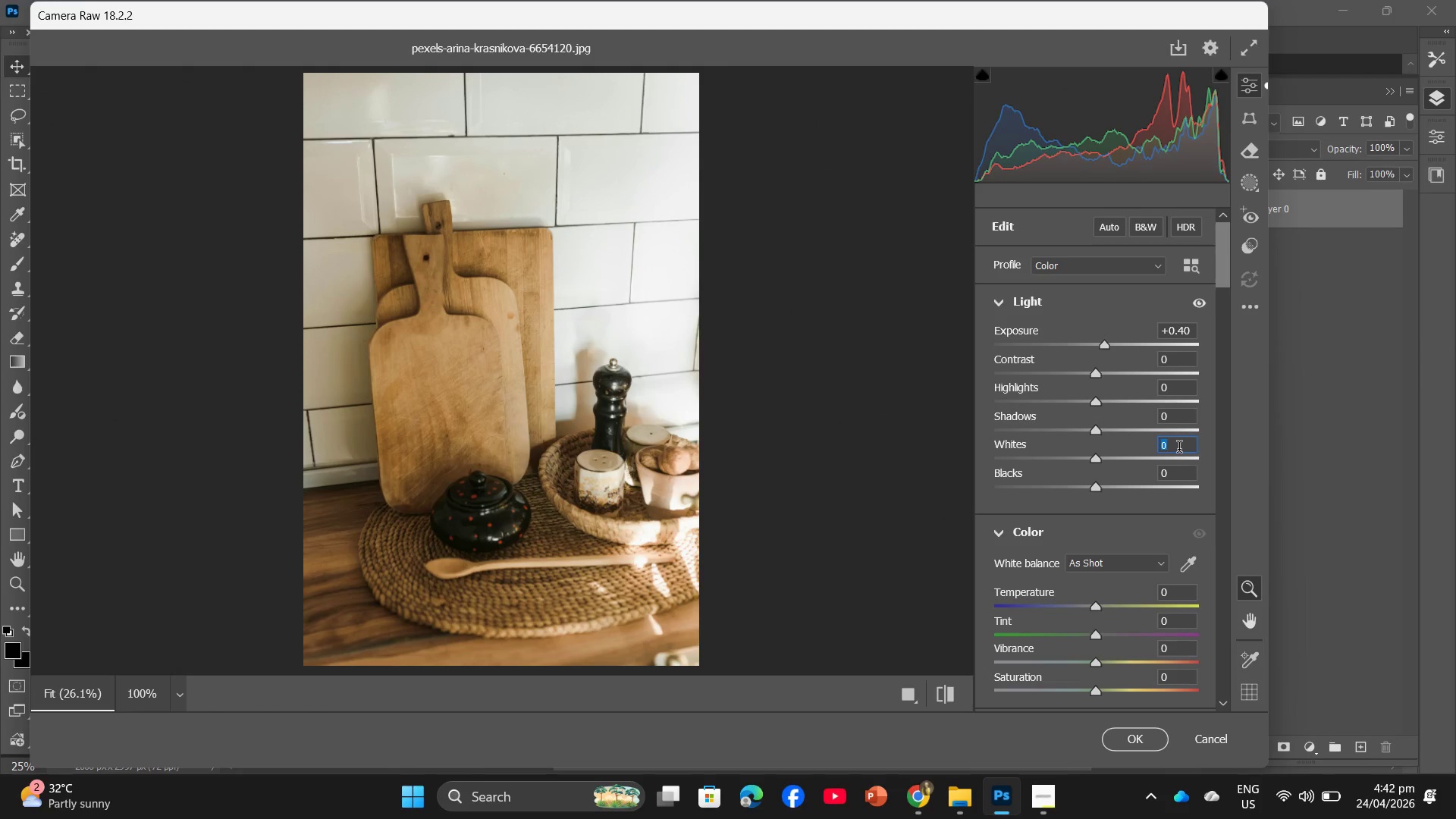 
key(Numpad1)
 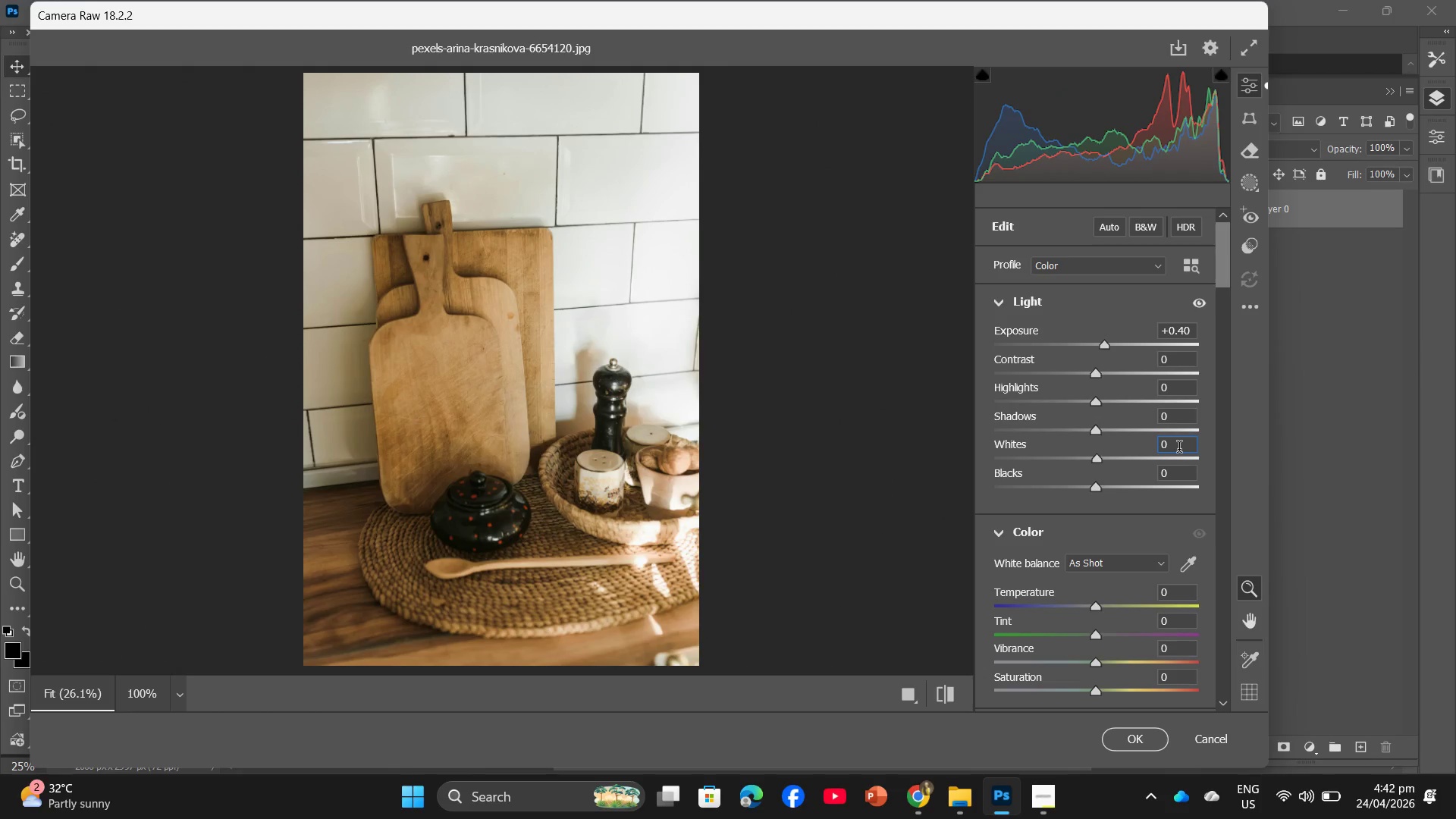 
key(Numpad5)
 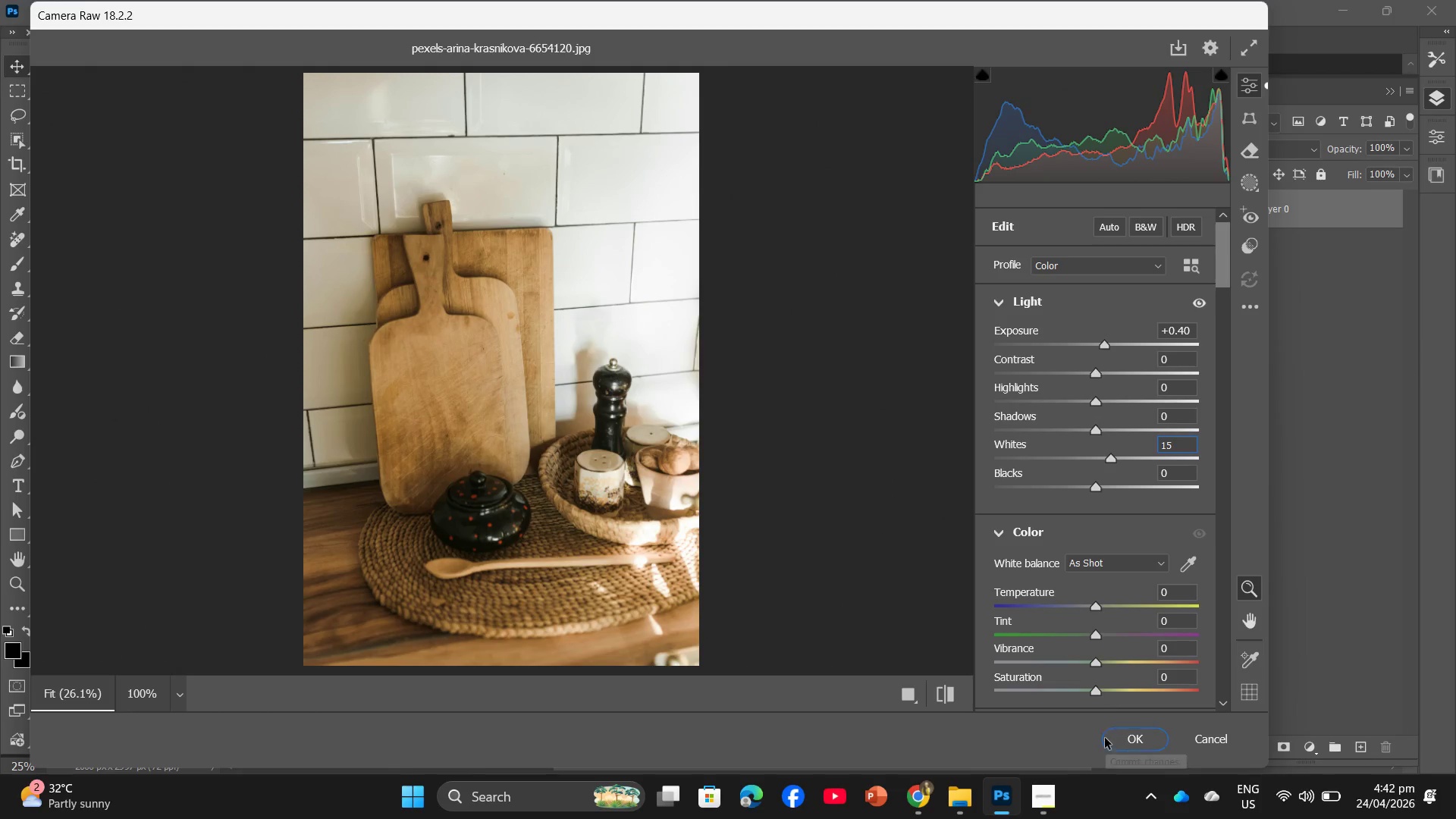 
left_click([1114, 746])
 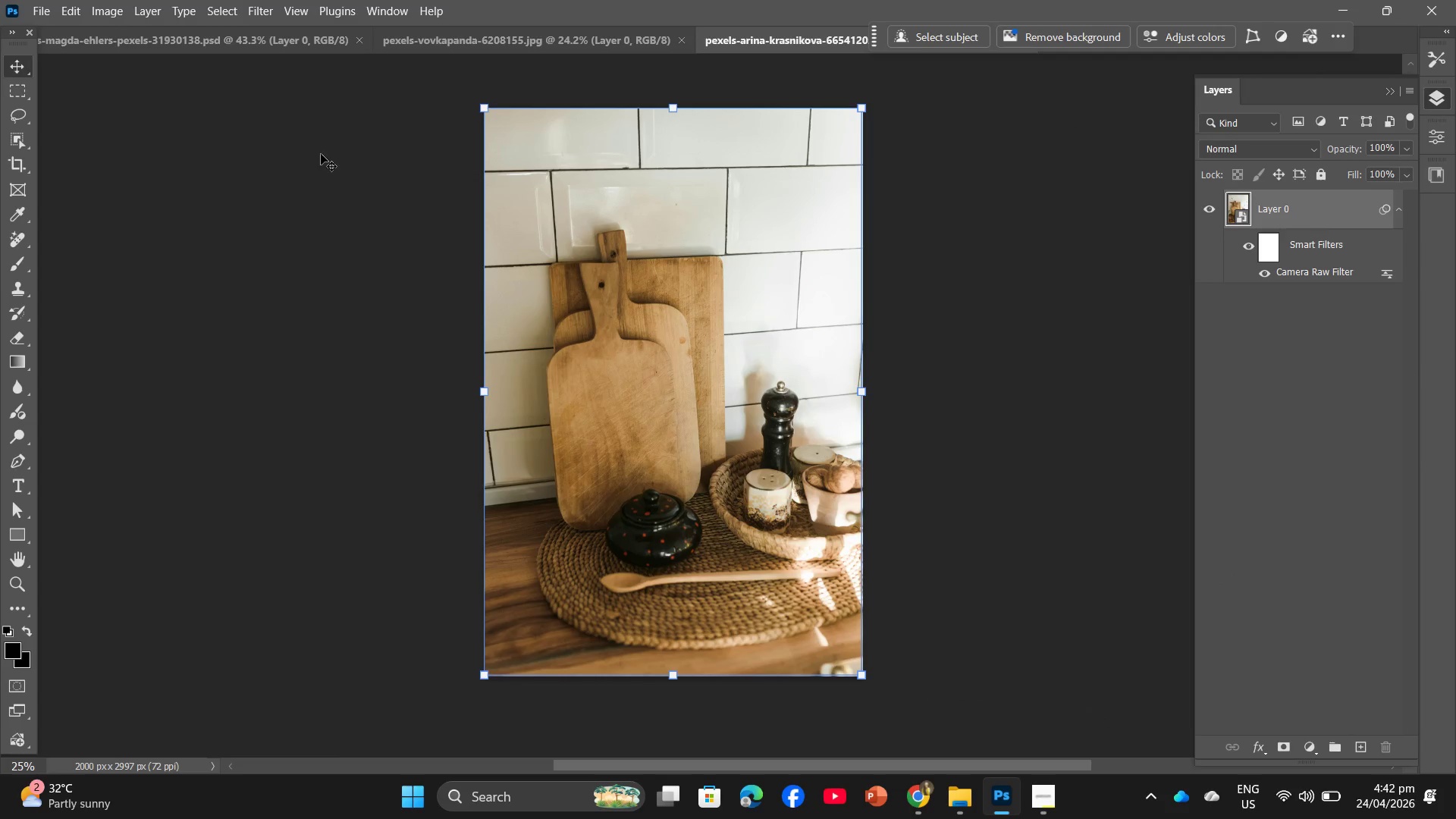 
left_click([39, 0])
 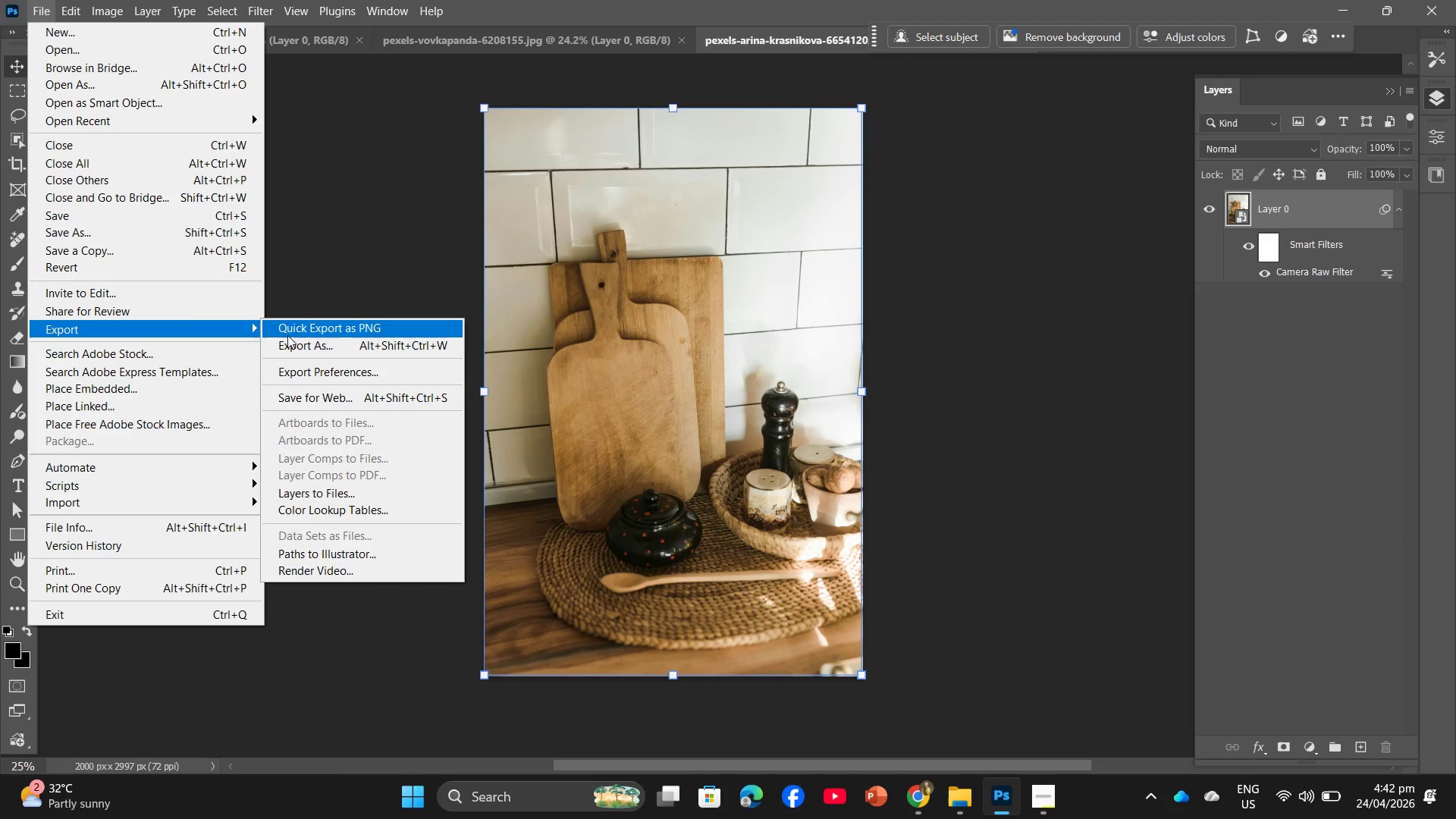 
left_click([292, 345])
 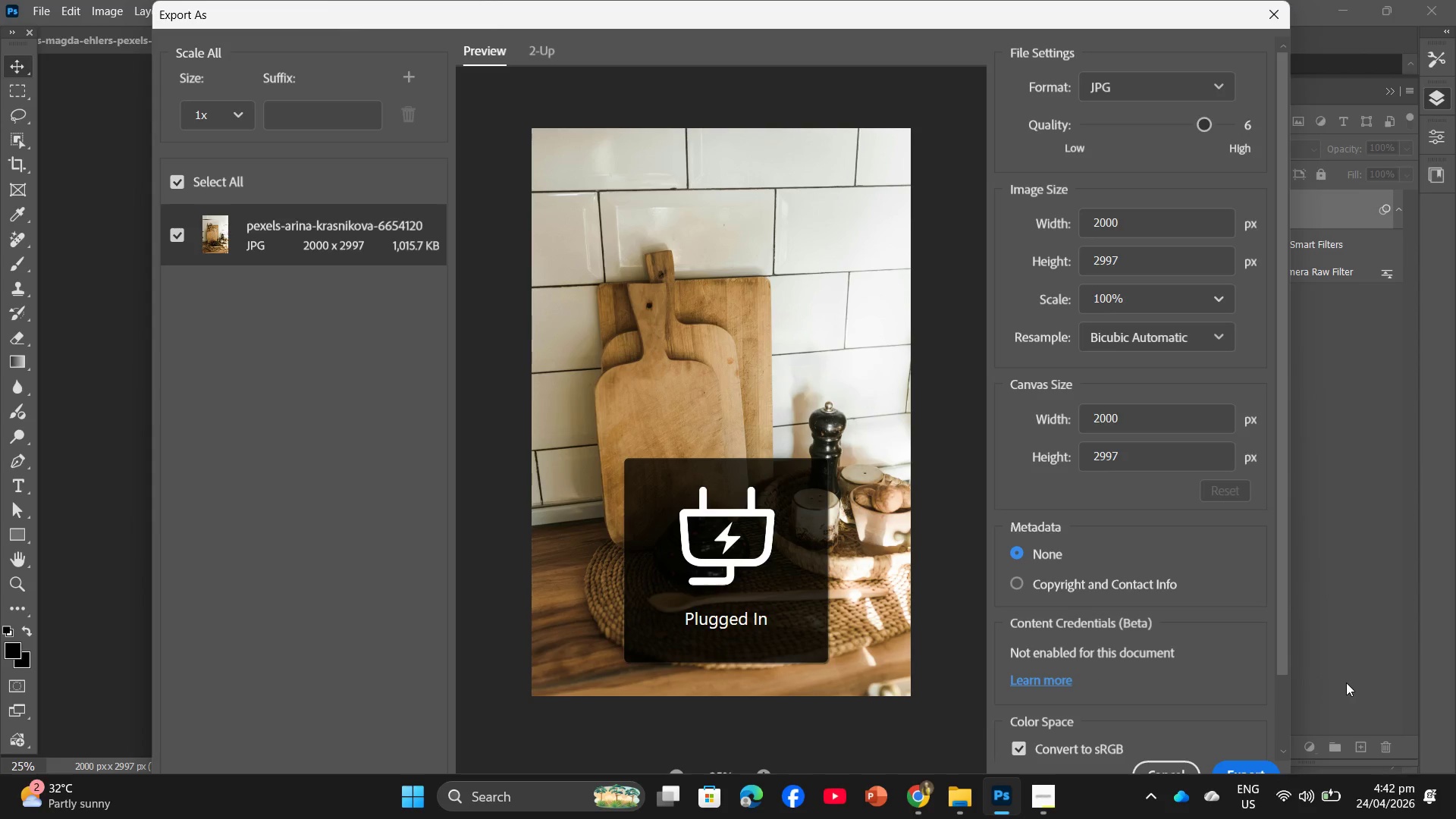 
wait(23.28)
 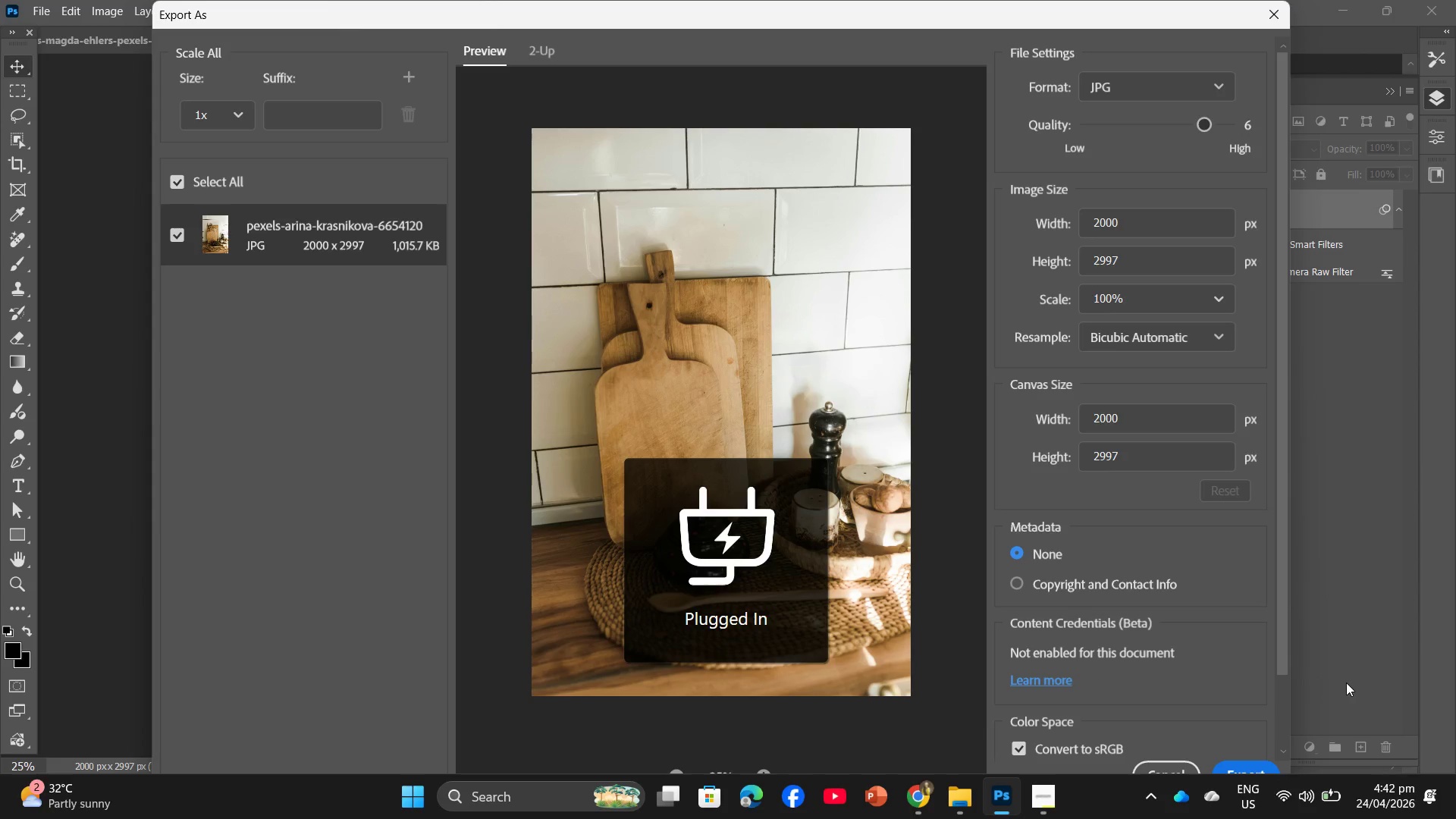 
left_click([1247, 764])
 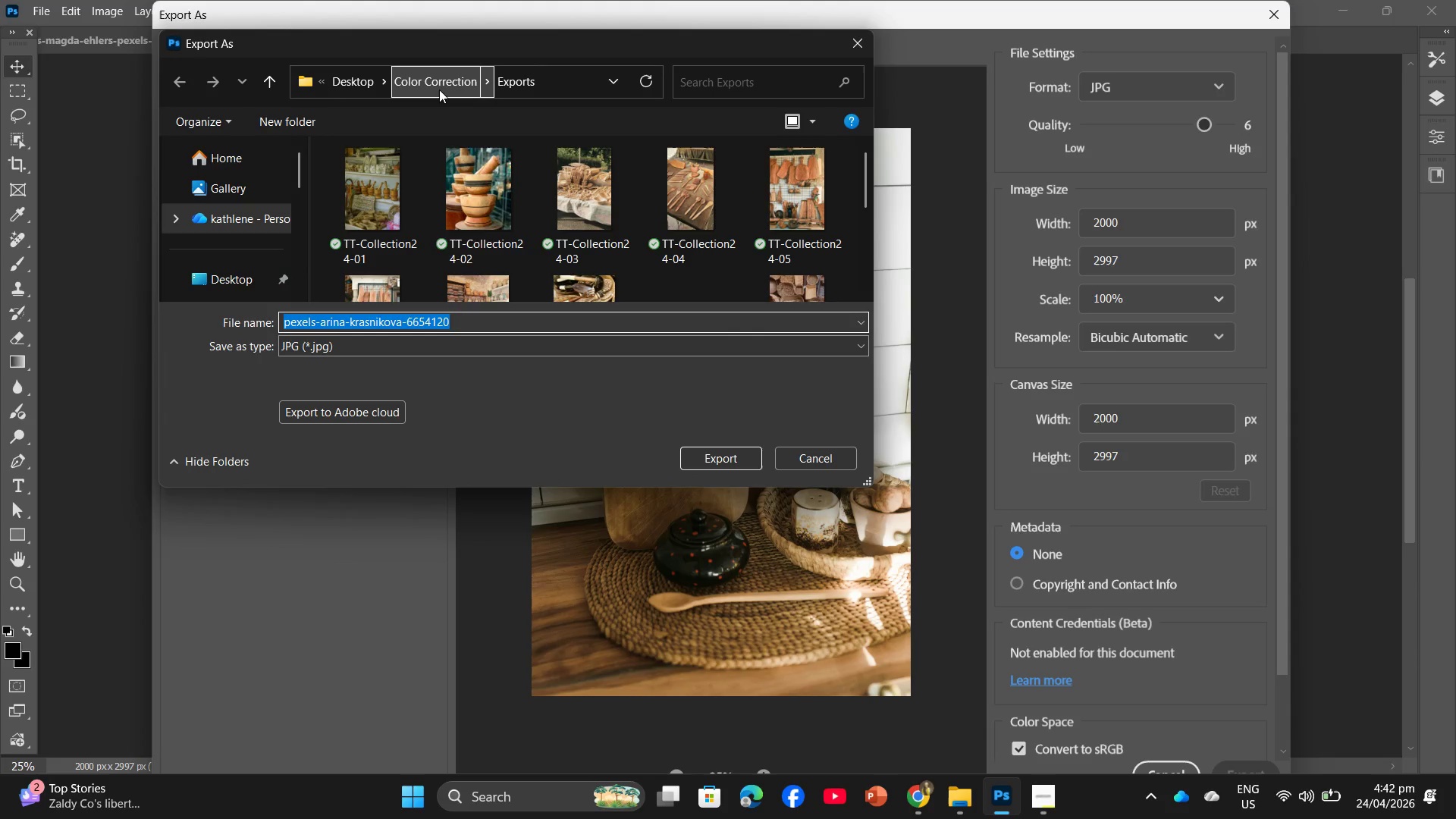 
scroll: coordinate [639, 300], scroll_direction: down, amount: 6.0
 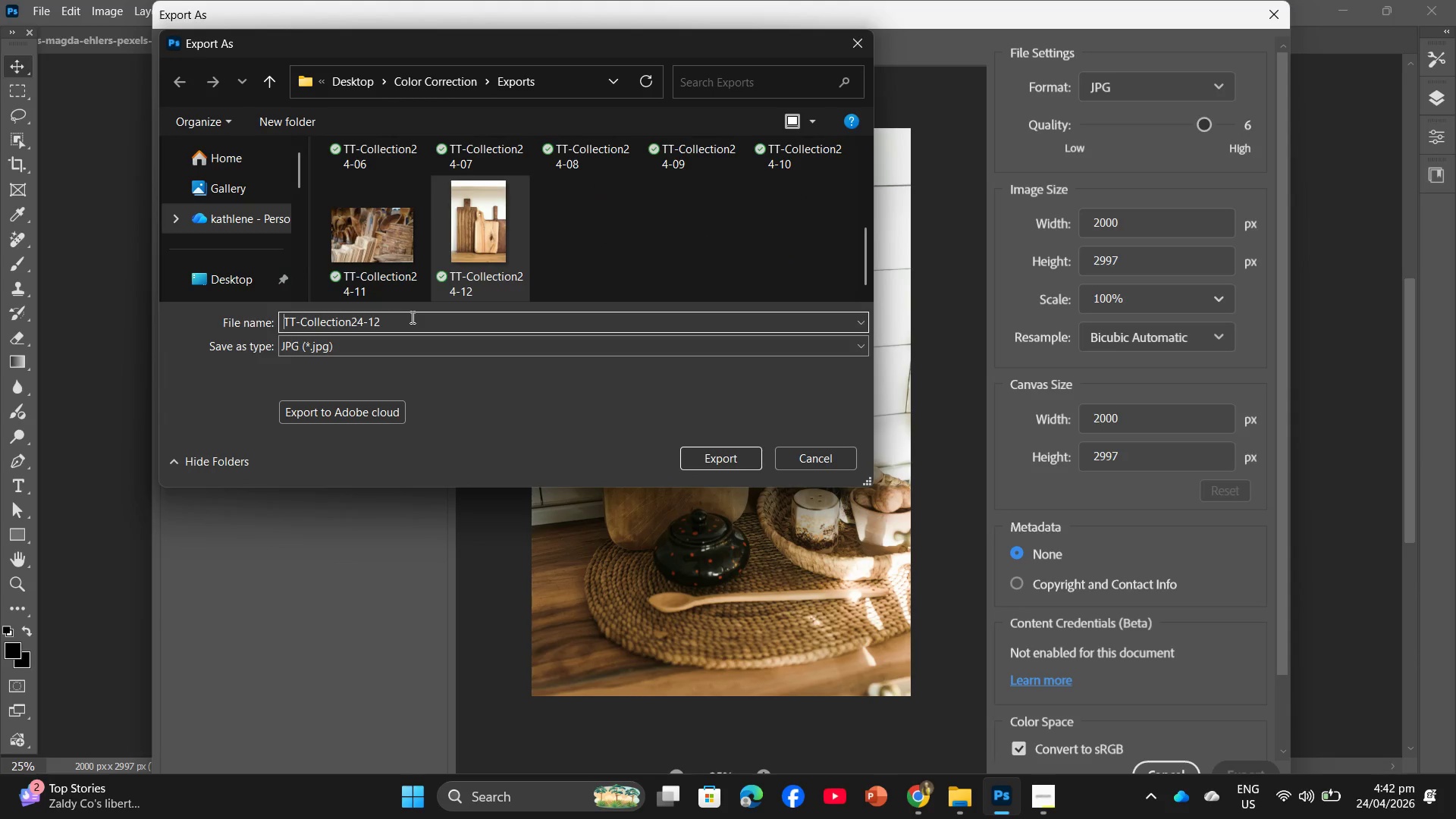 
left_click([411, 317])
 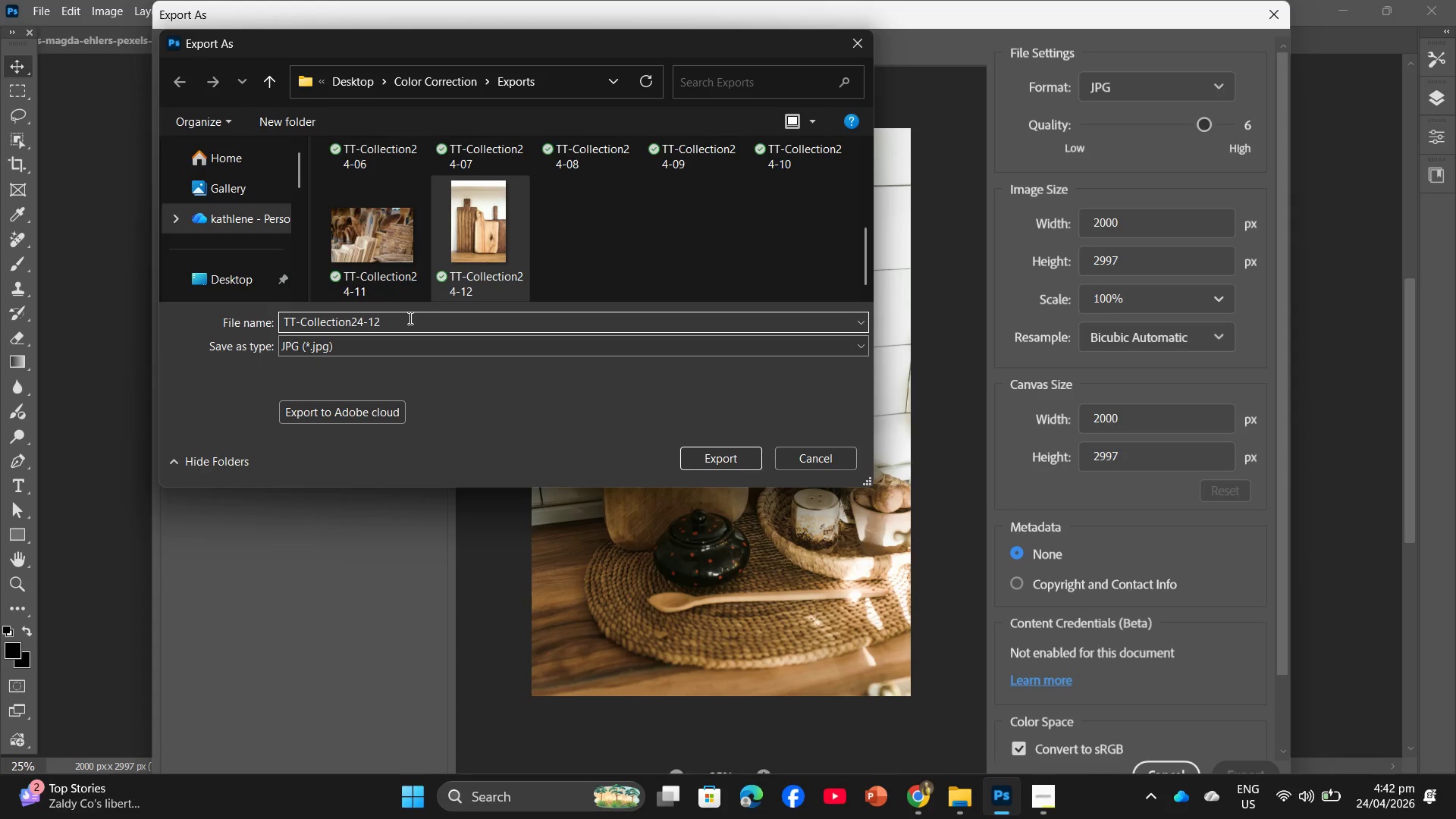 
key(Backspace)
 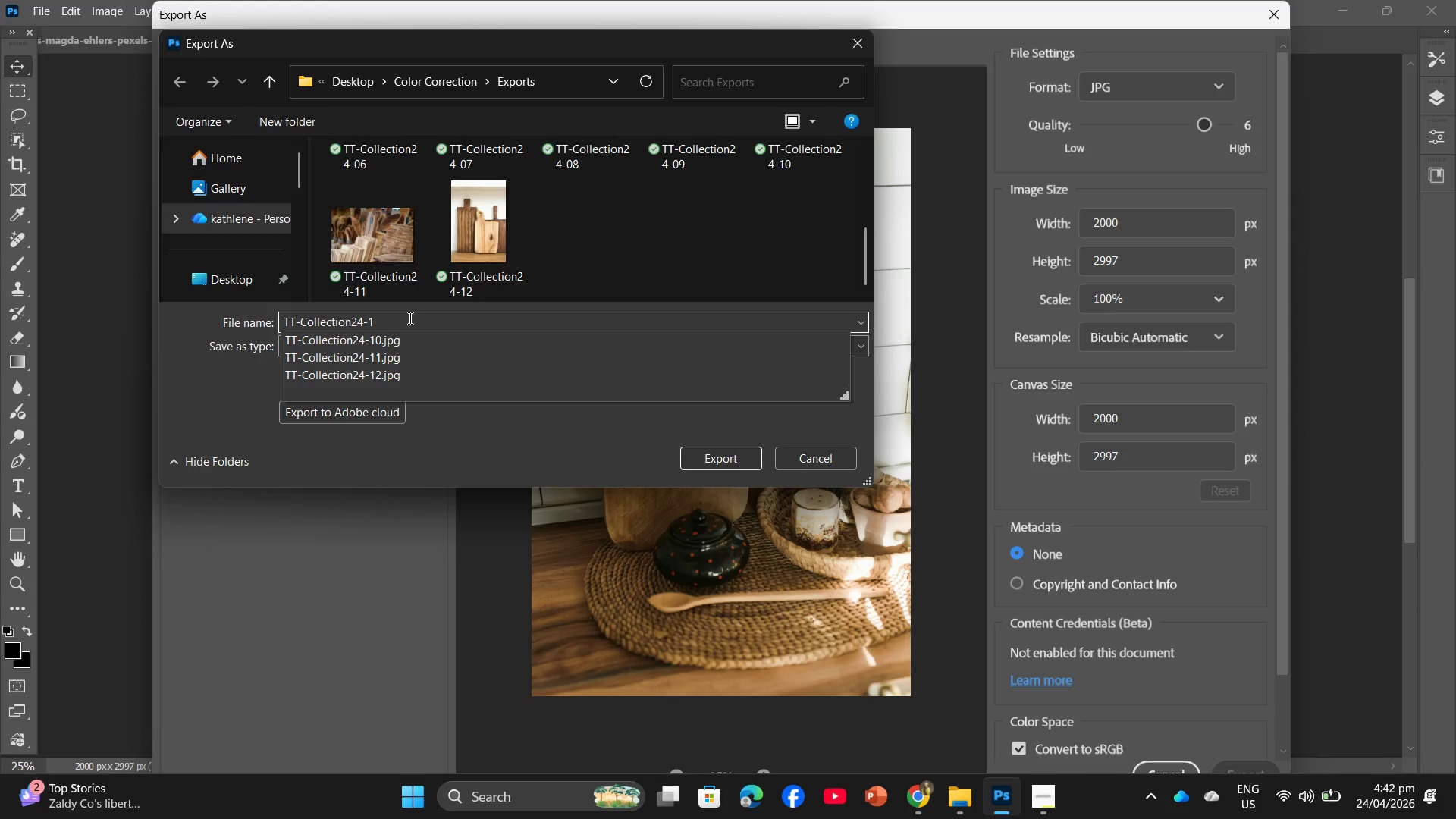 
key(Numpad3)
 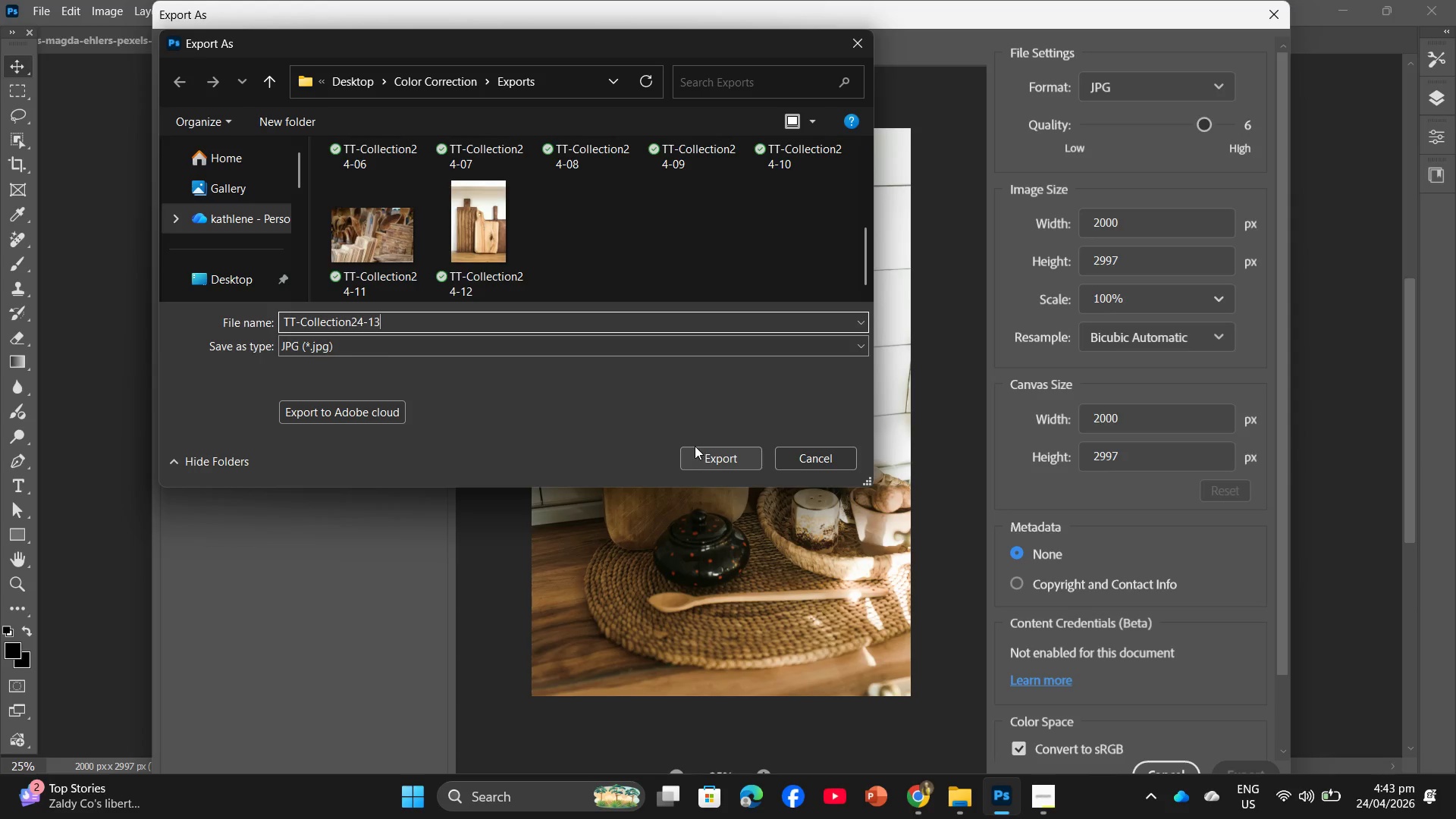 
left_click([697, 457])
 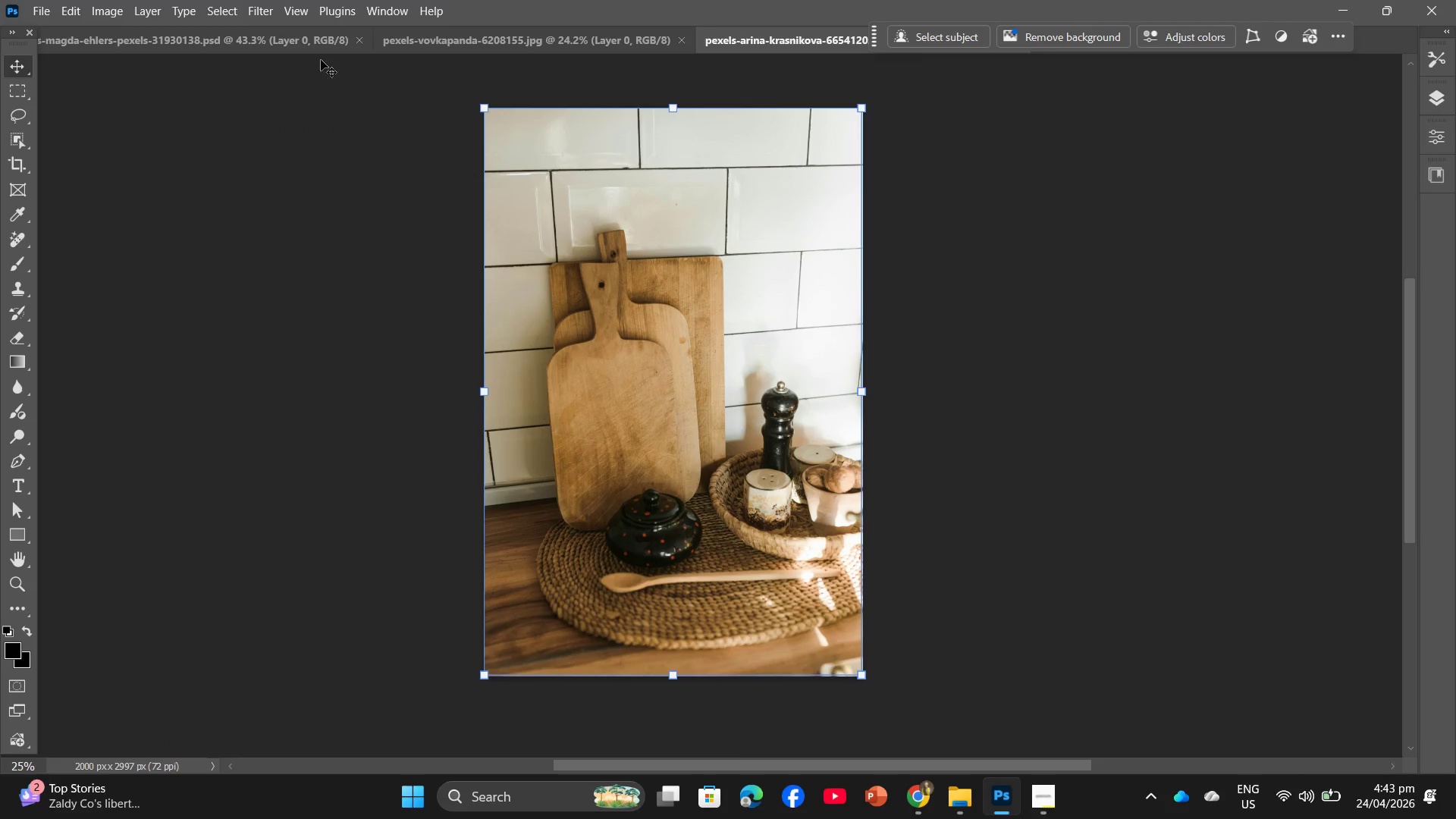 
wait(5.31)
 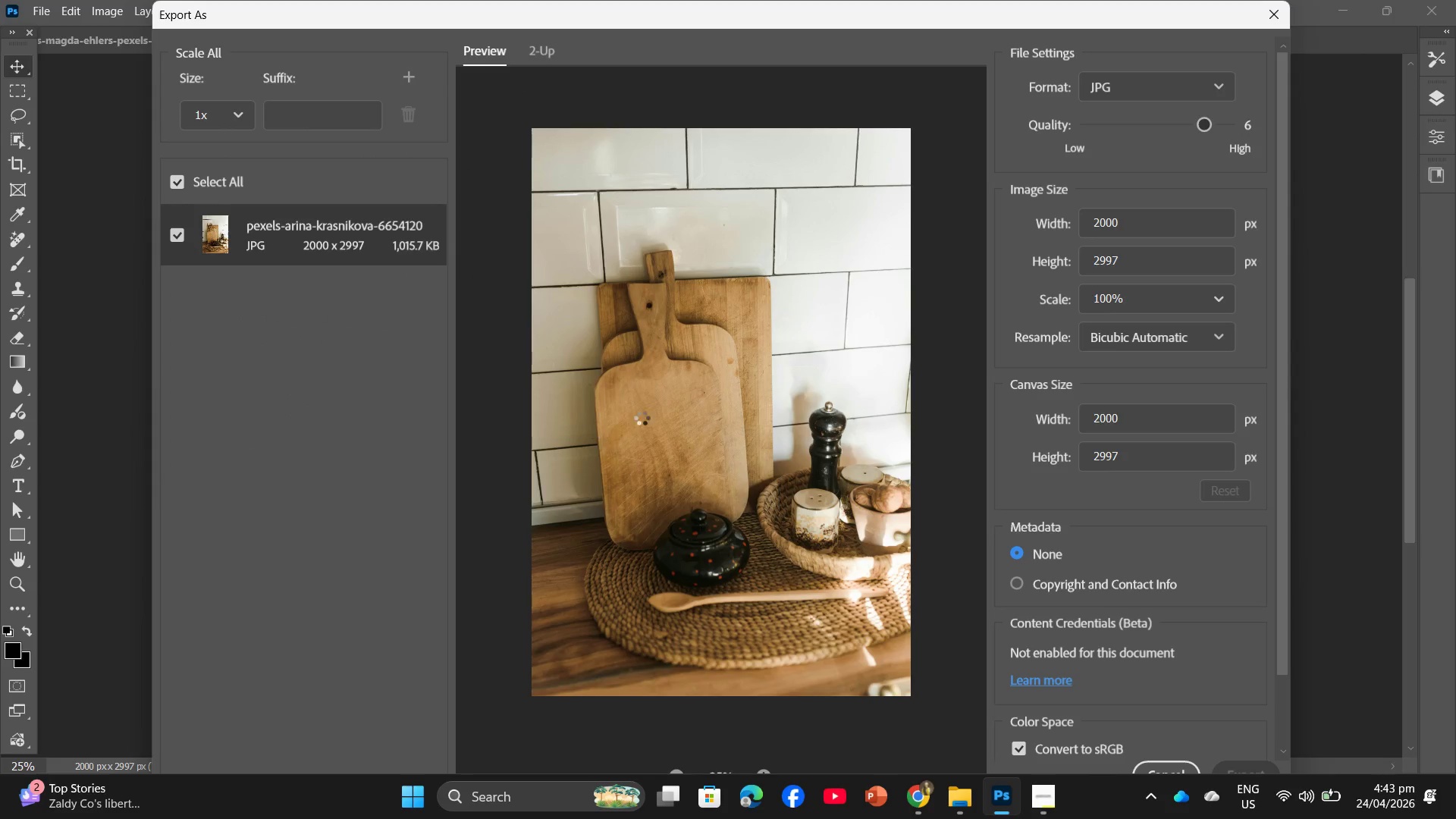 
left_click([33, 6])
 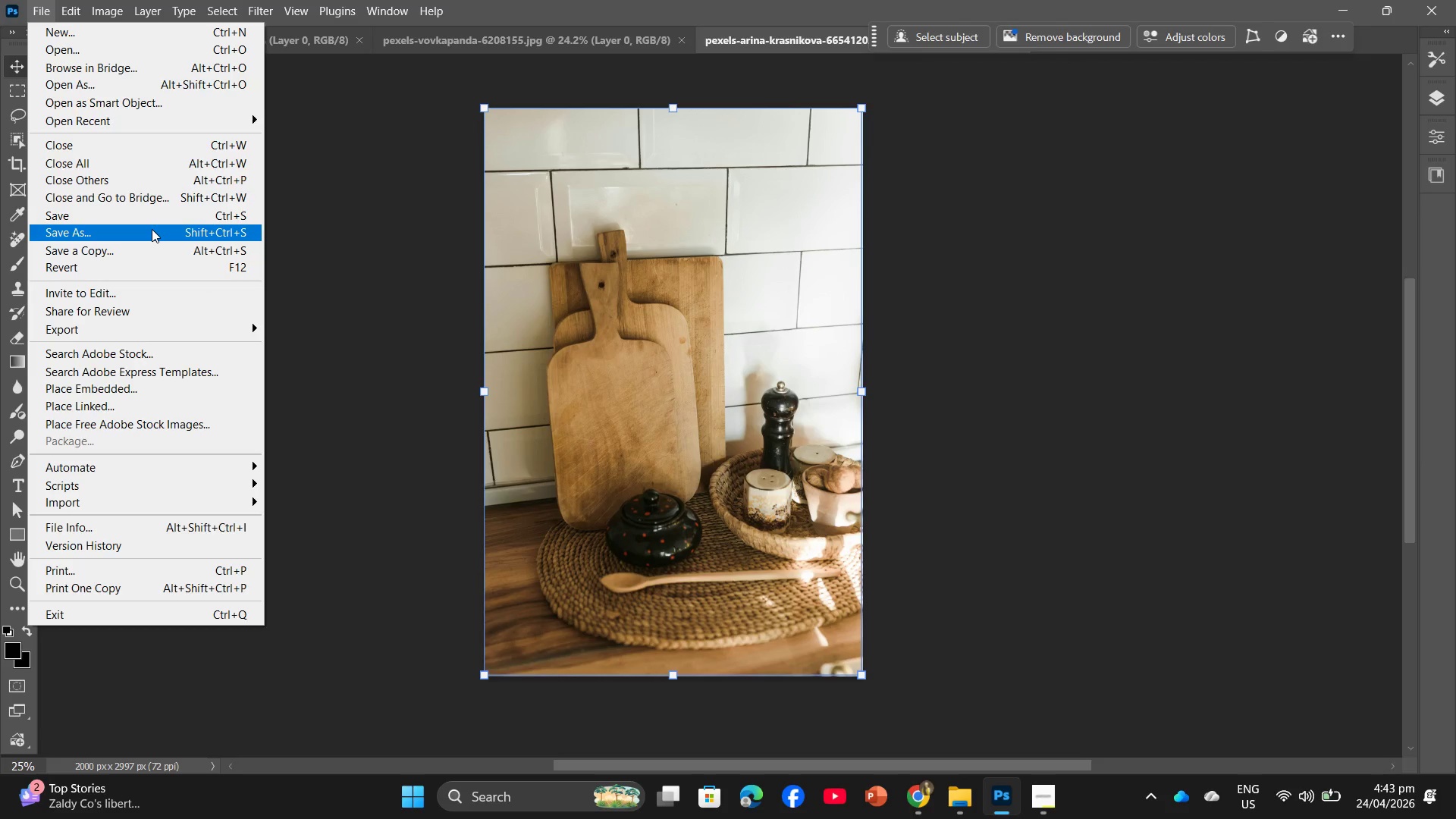 
left_click([168, 225])
 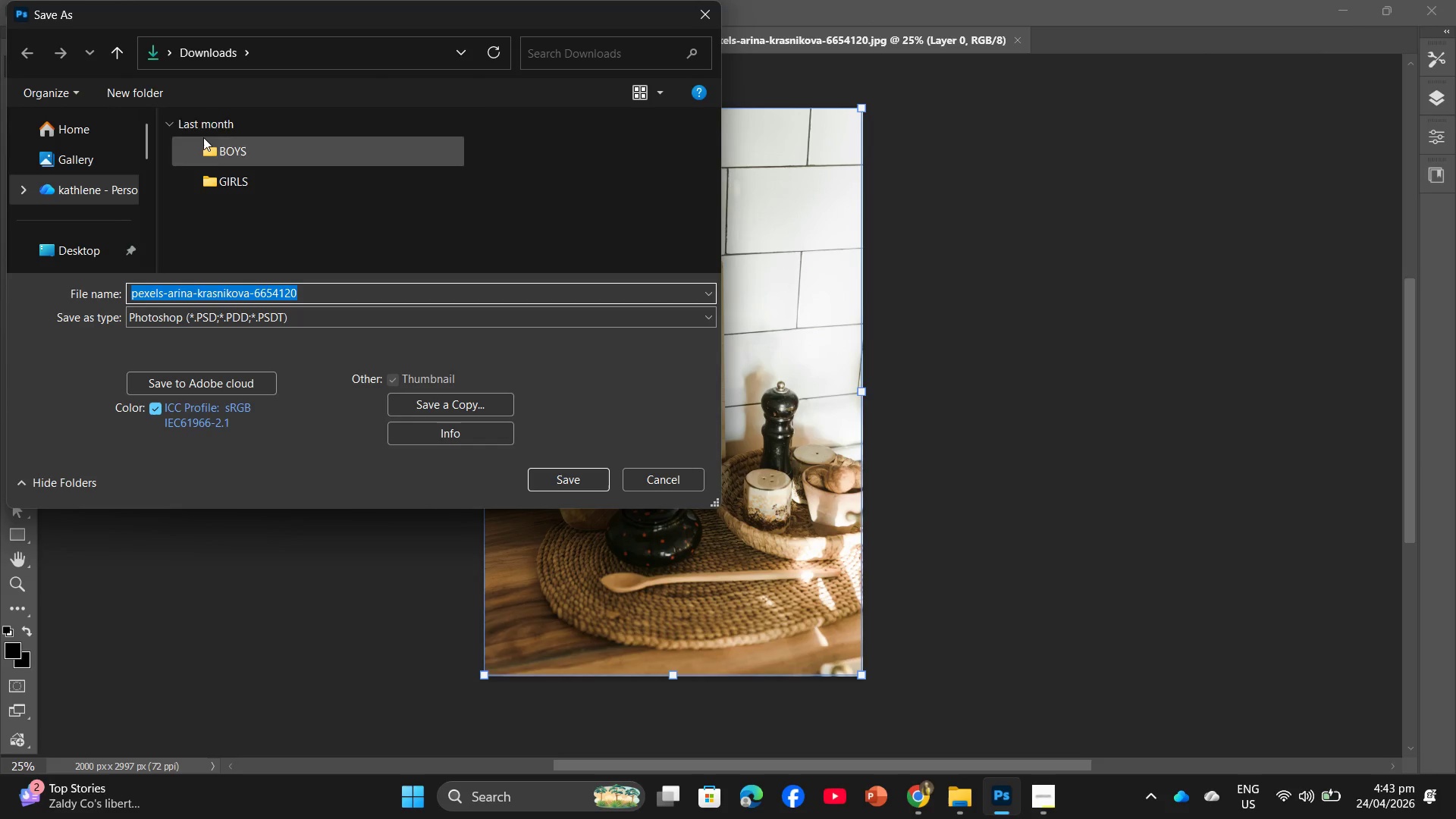 
left_click([89, 243])
 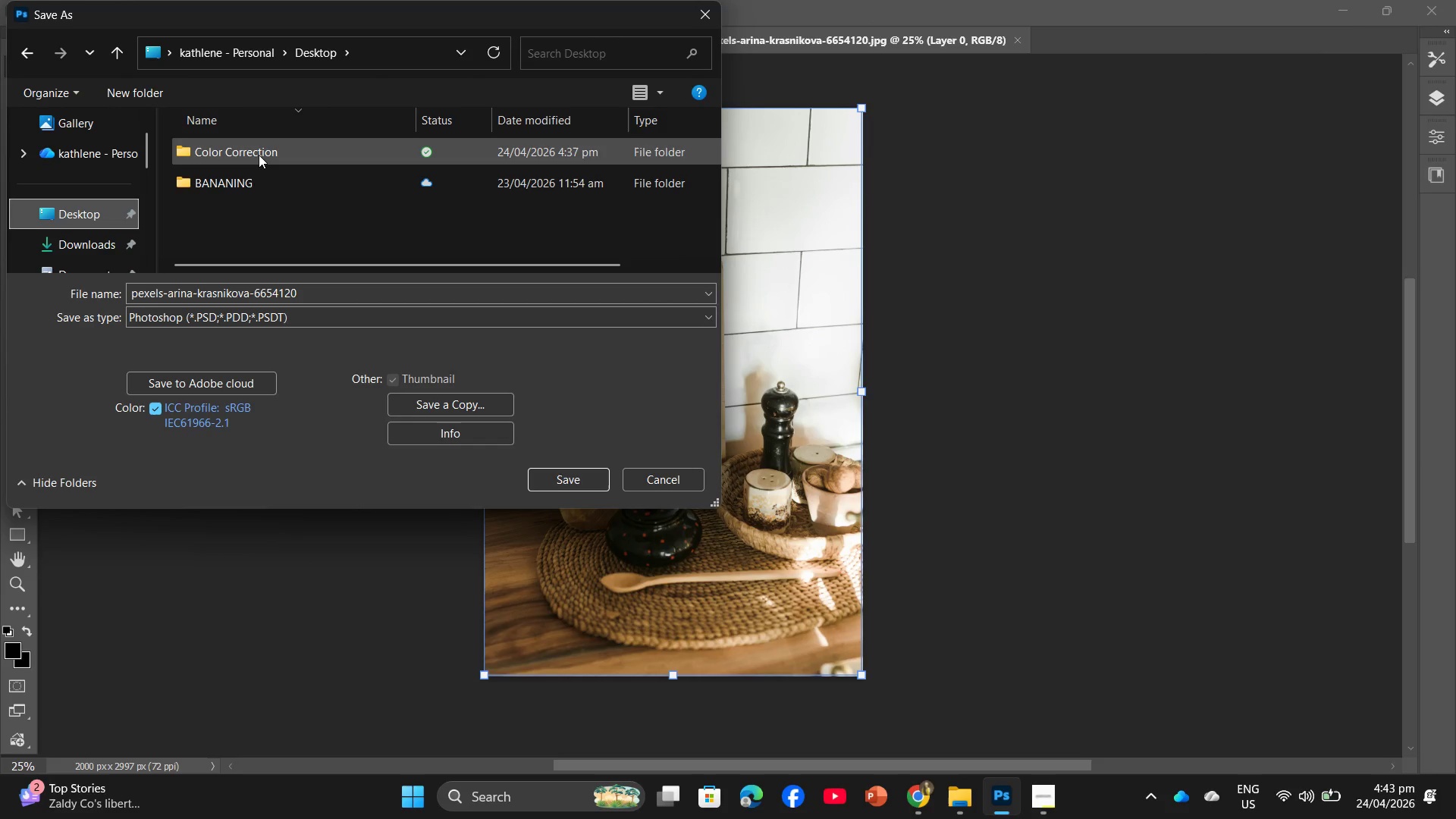 
double_click([259, 155])
 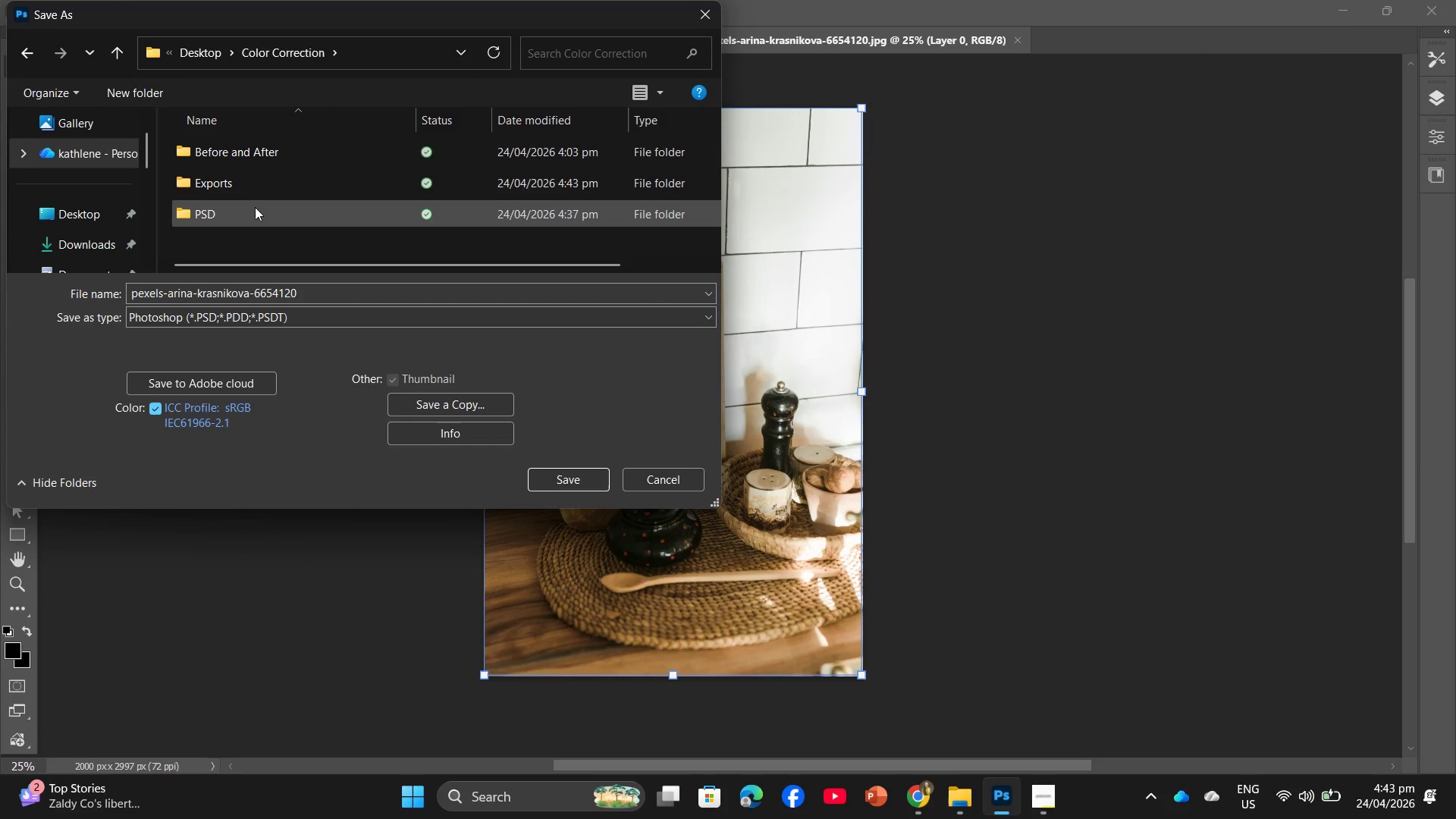 
double_click([255, 207])
 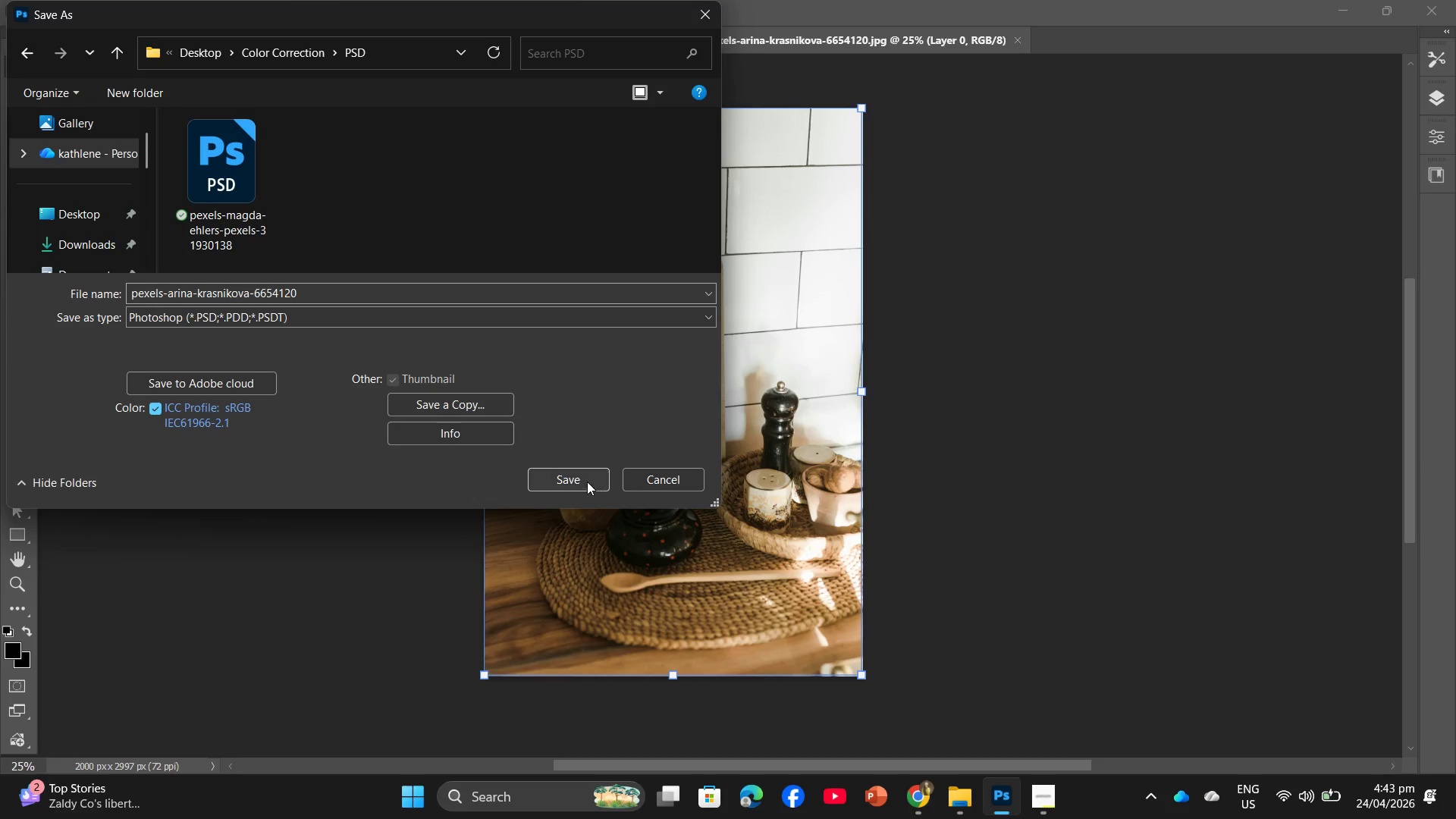 
left_click([585, 480])
 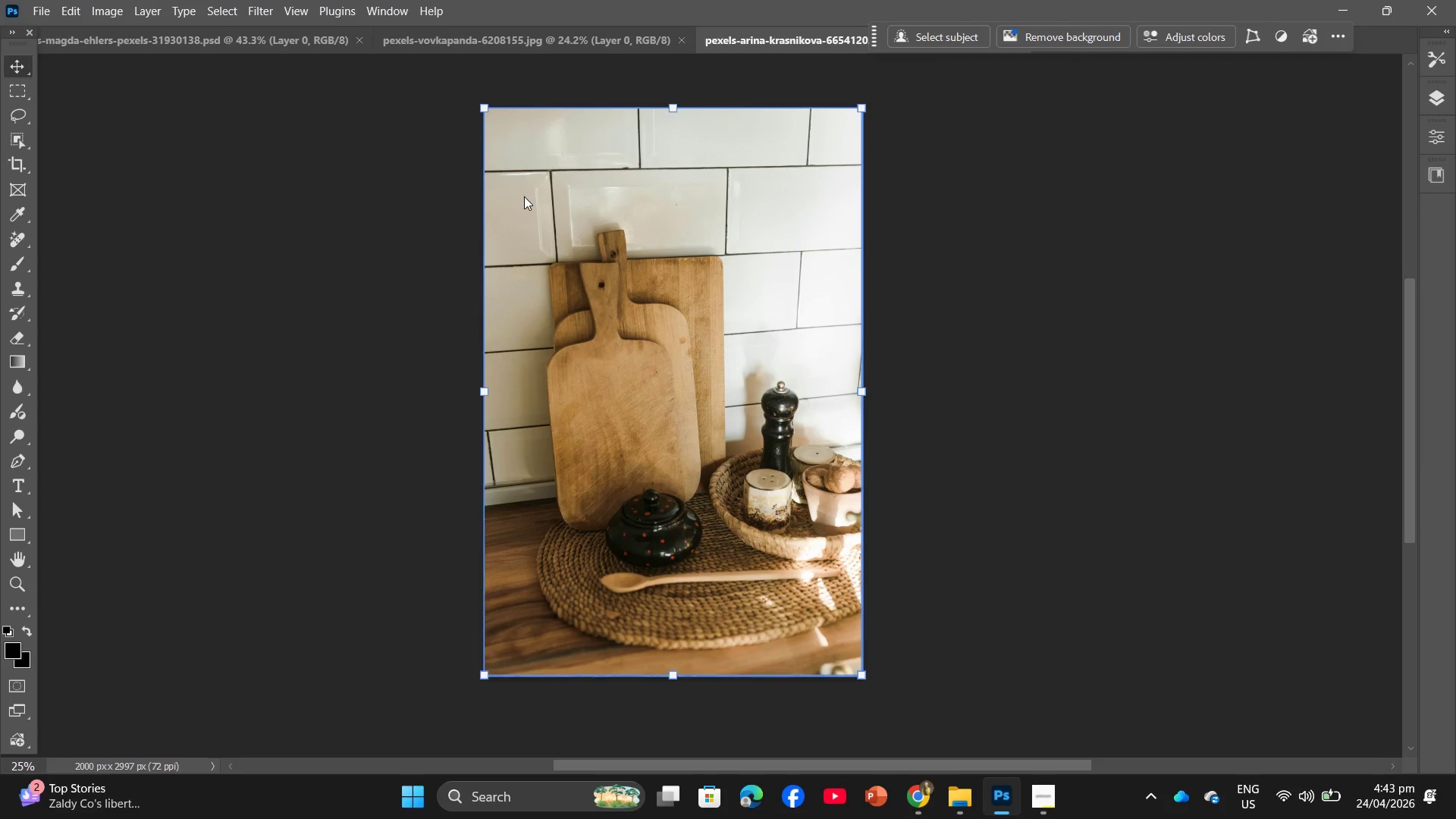 
wait(17.3)
 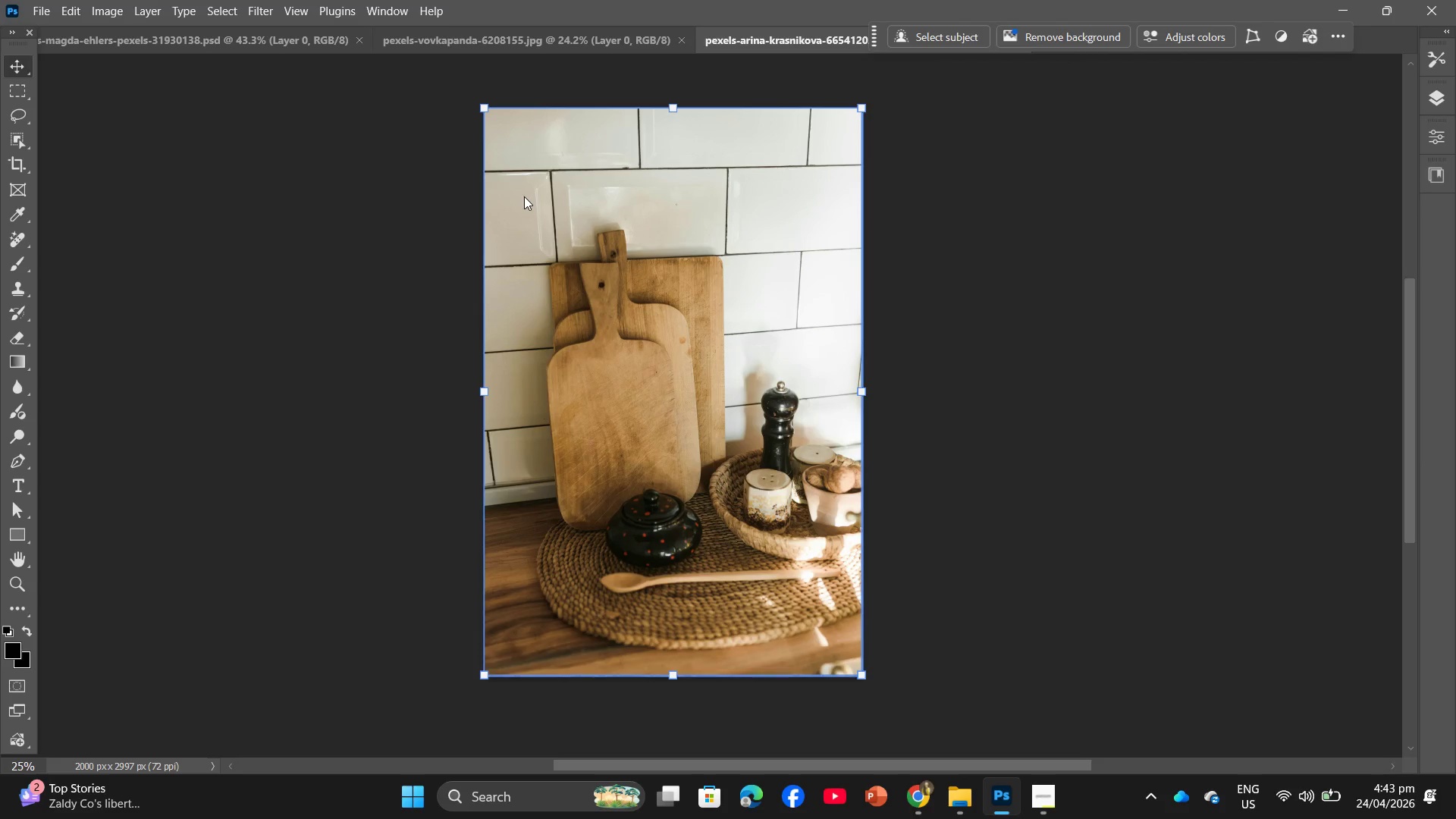 
left_click([683, 36])
 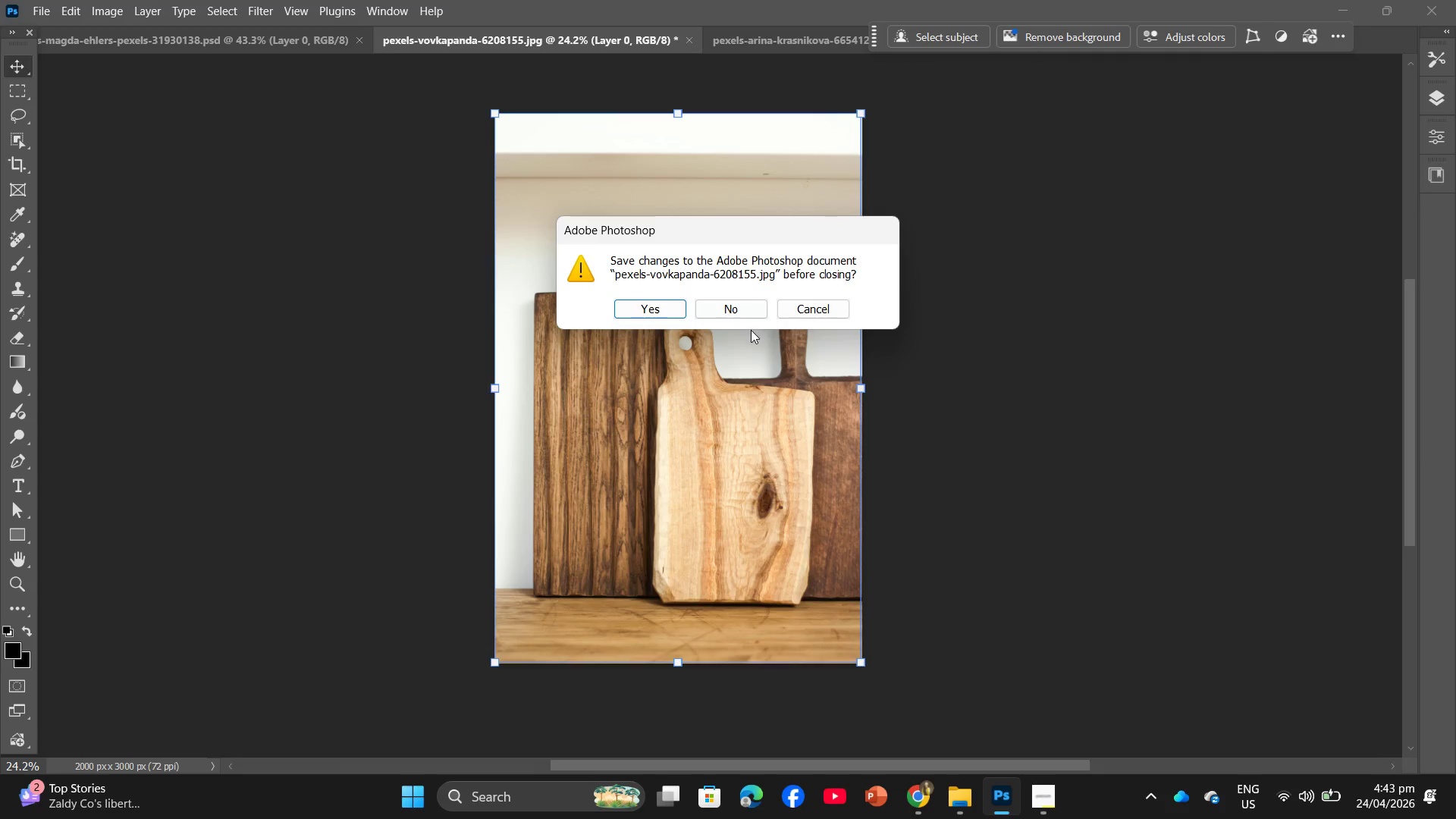 
left_click([745, 309])
 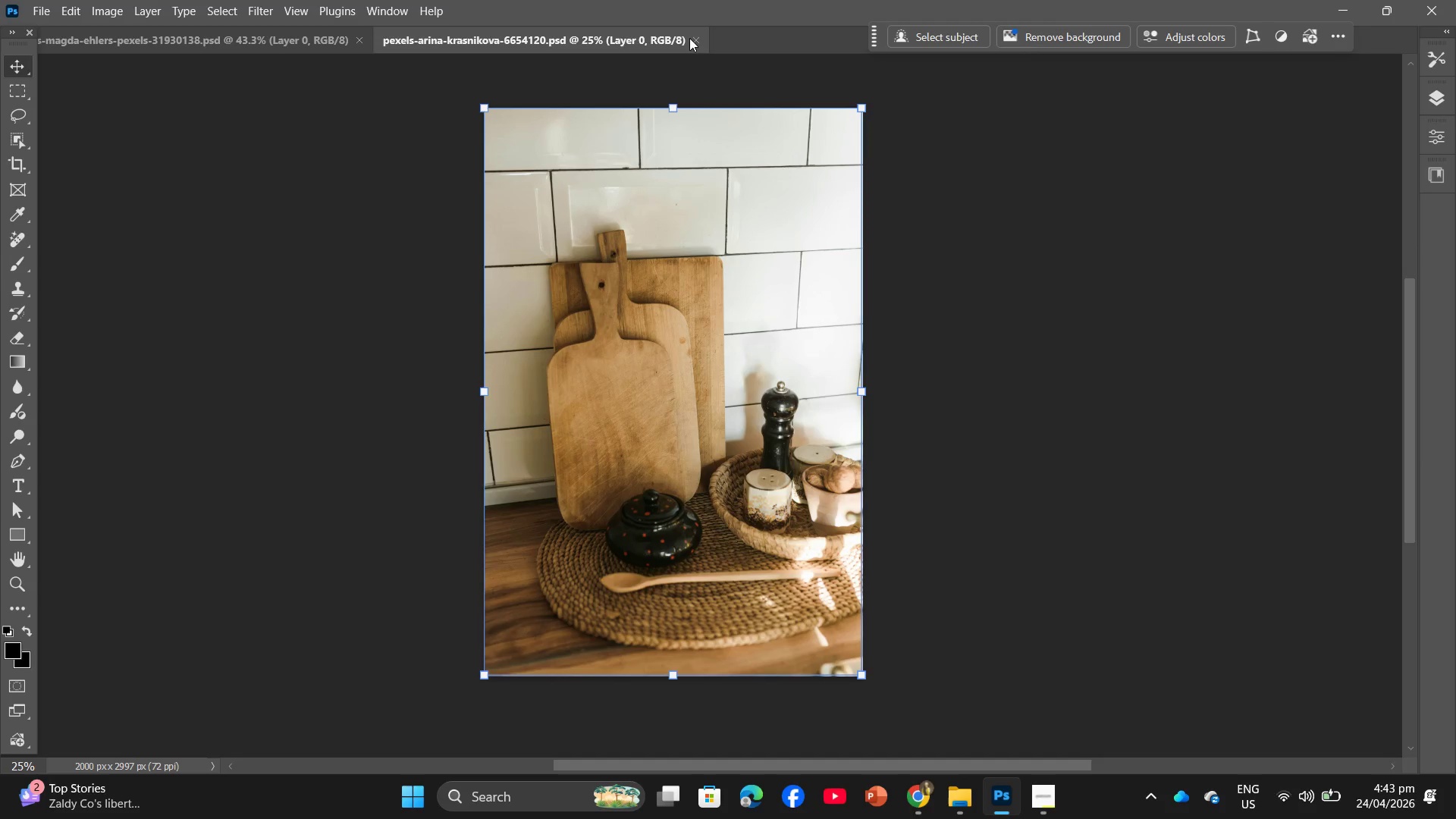 
left_click([695, 35])
 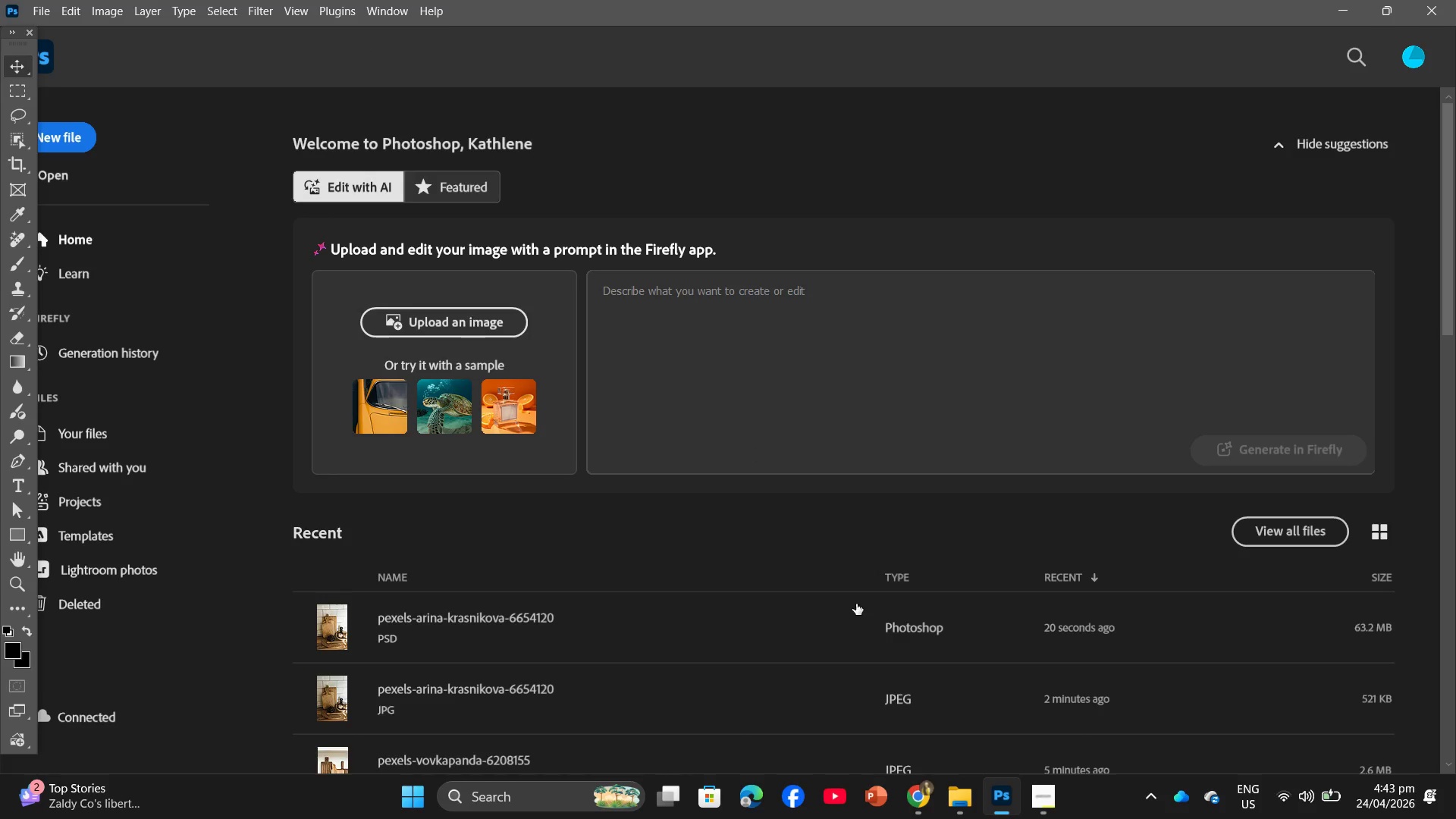 
left_click([924, 806])
 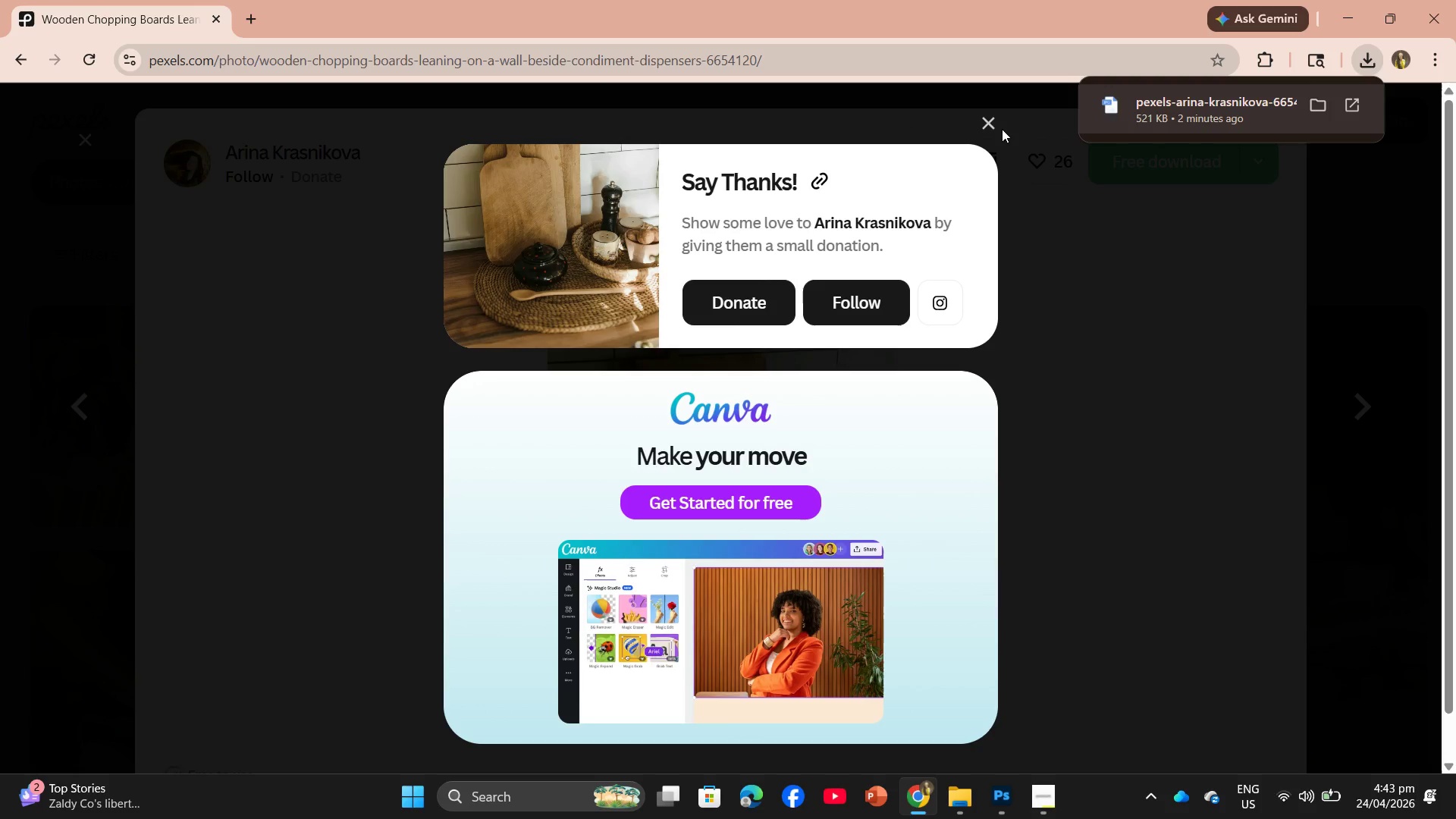 
left_click([991, 115])
 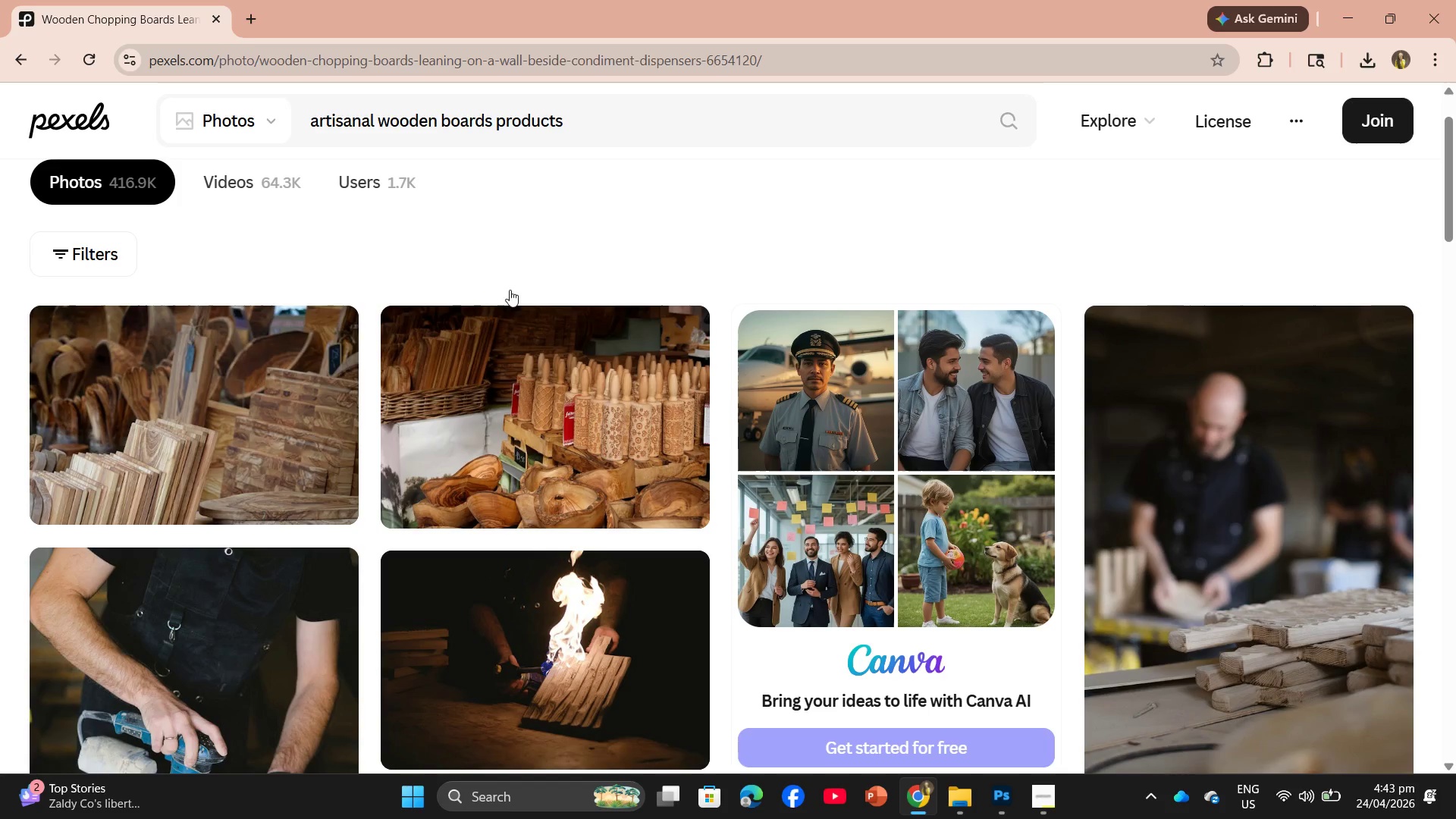 
scroll: coordinate [682, 522], scroll_direction: down, amount: 5.0
 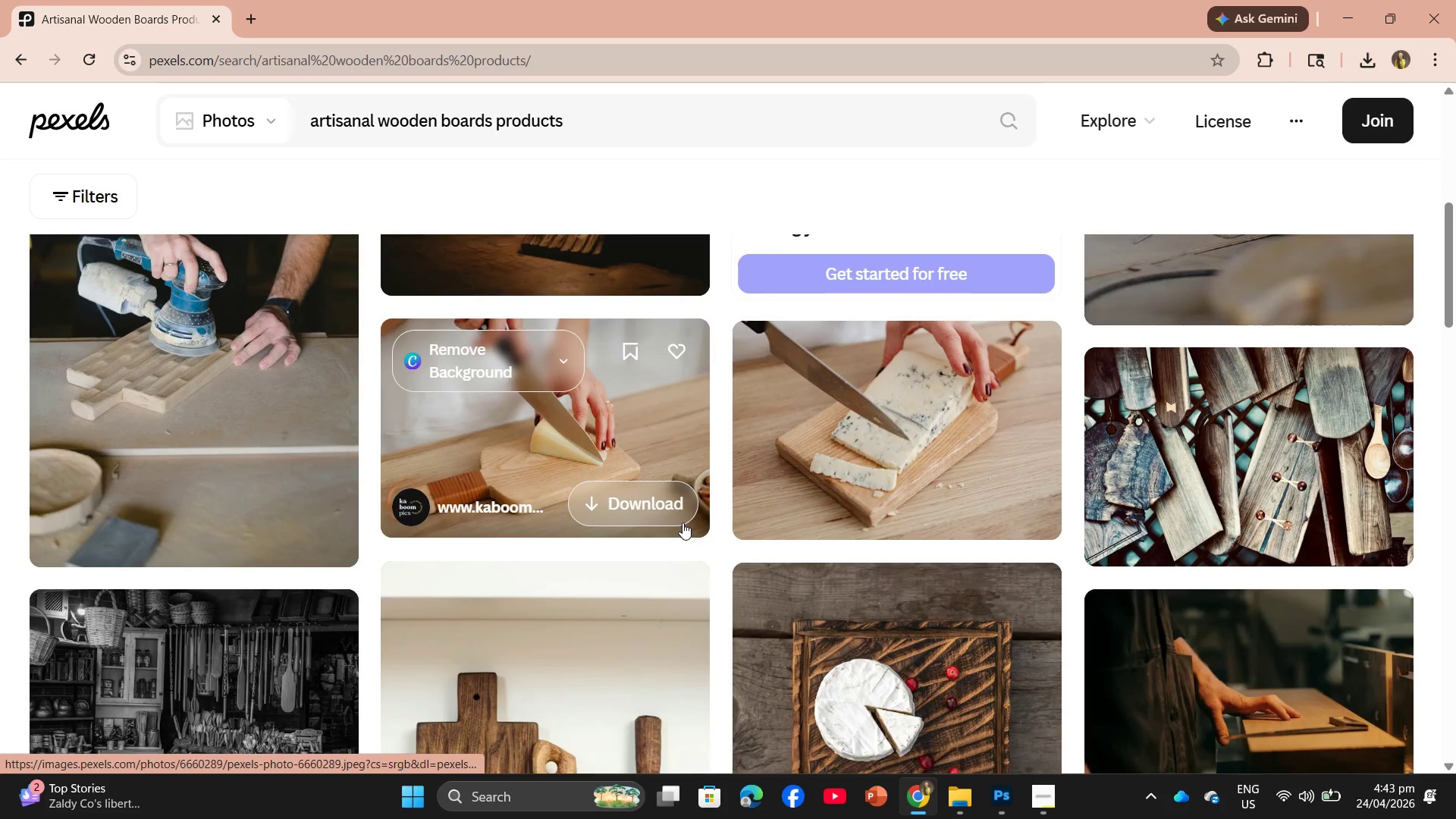 
scroll: coordinate [686, 517], scroll_direction: up, amount: 7.0
 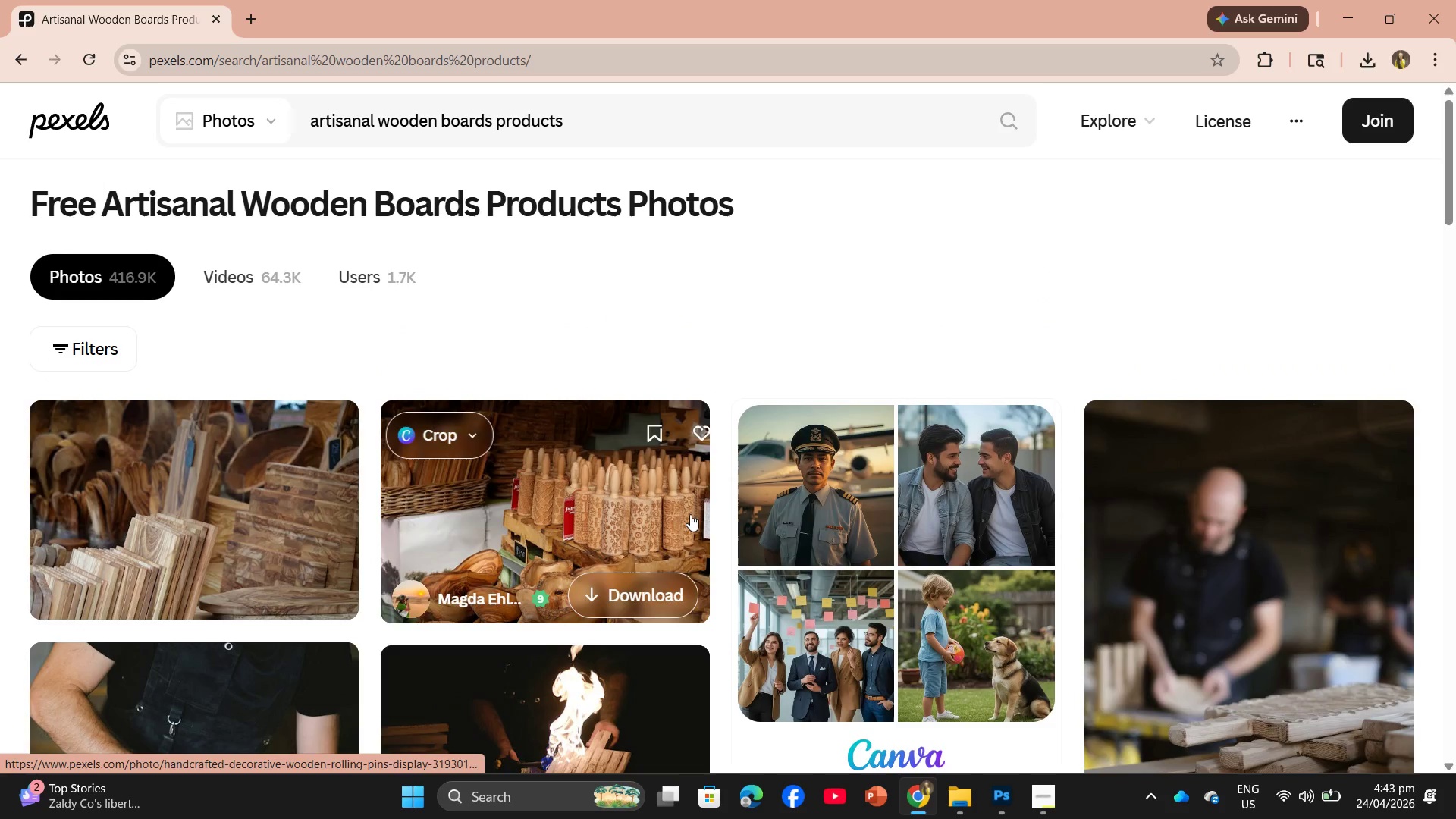 
scroll: coordinate [757, 513], scroll_direction: down, amount: 17.0
 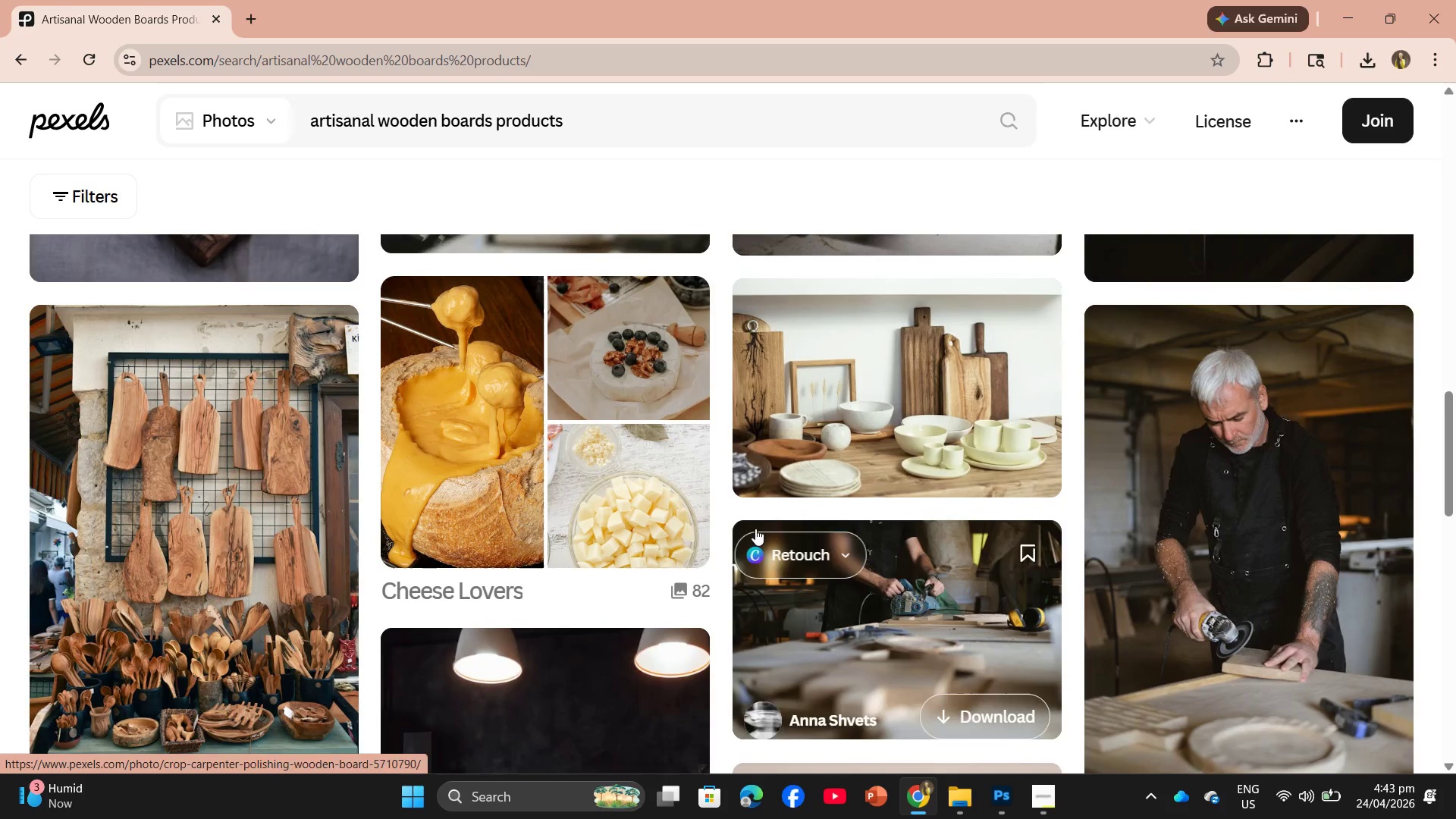 
mouse_move([778, 531])
 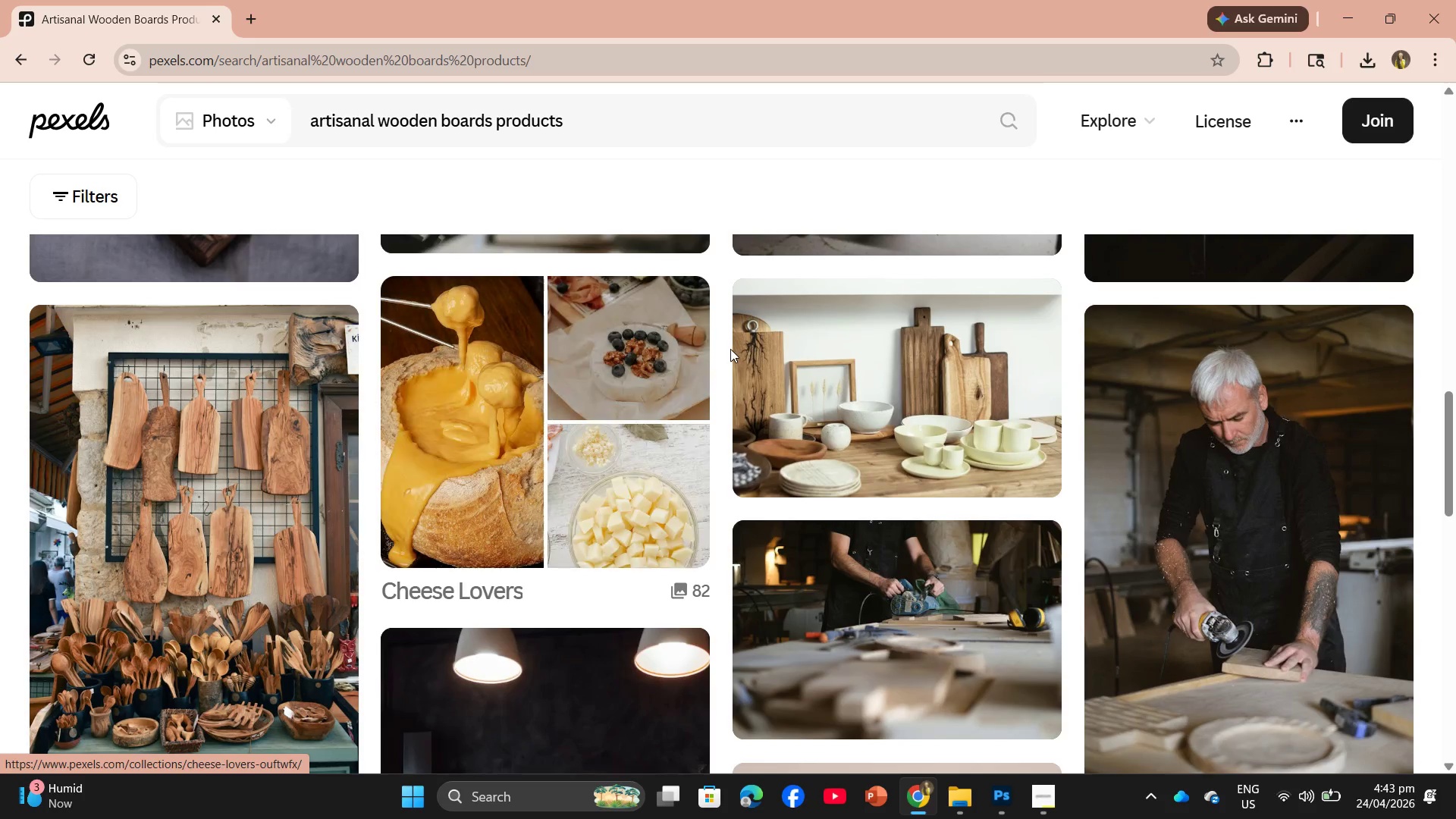 
scroll: coordinate [740, 366], scroll_direction: down, amount: 26.0
 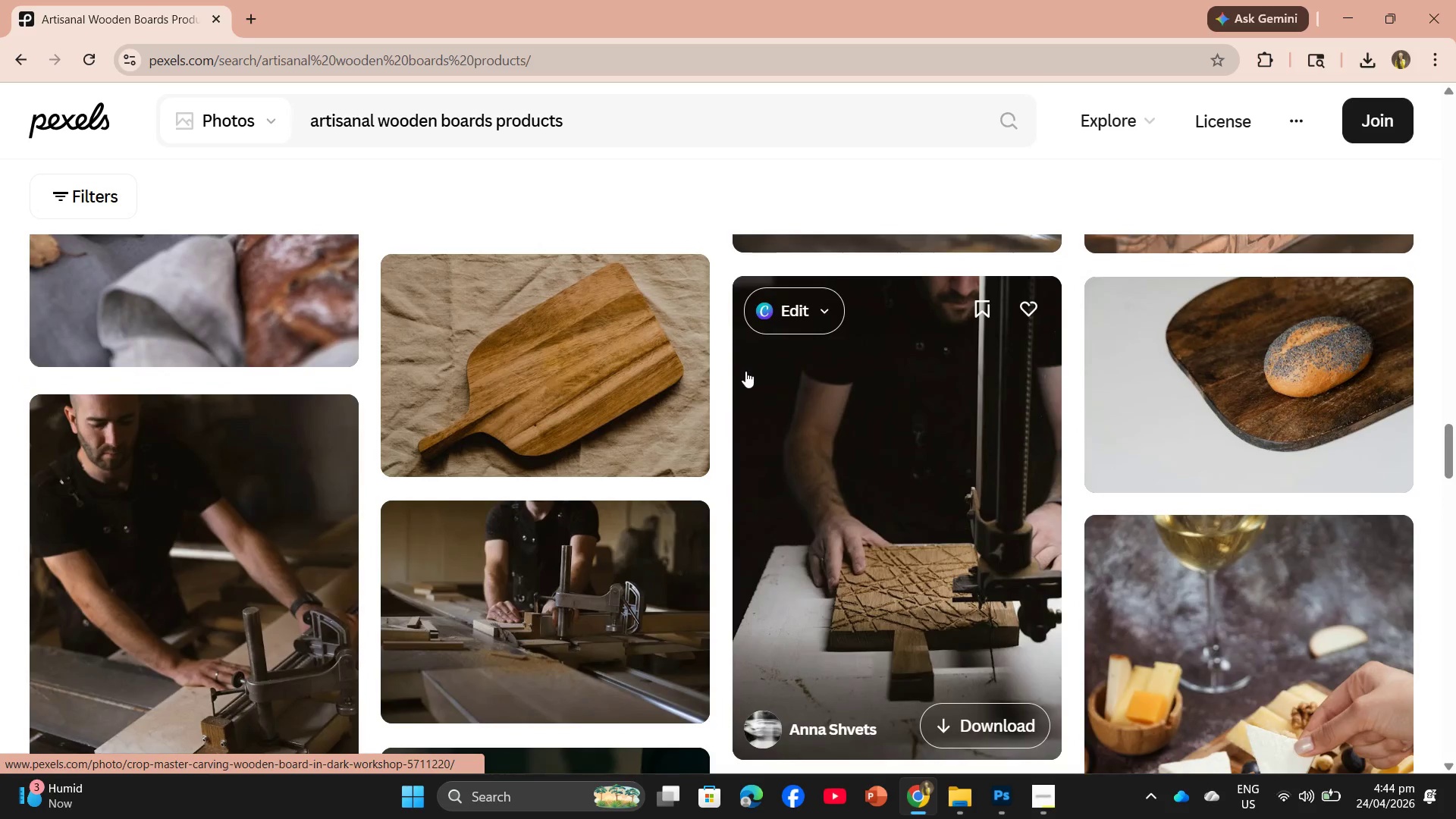 
scroll: coordinate [746, 372], scroll_direction: up, amount: 1.0
 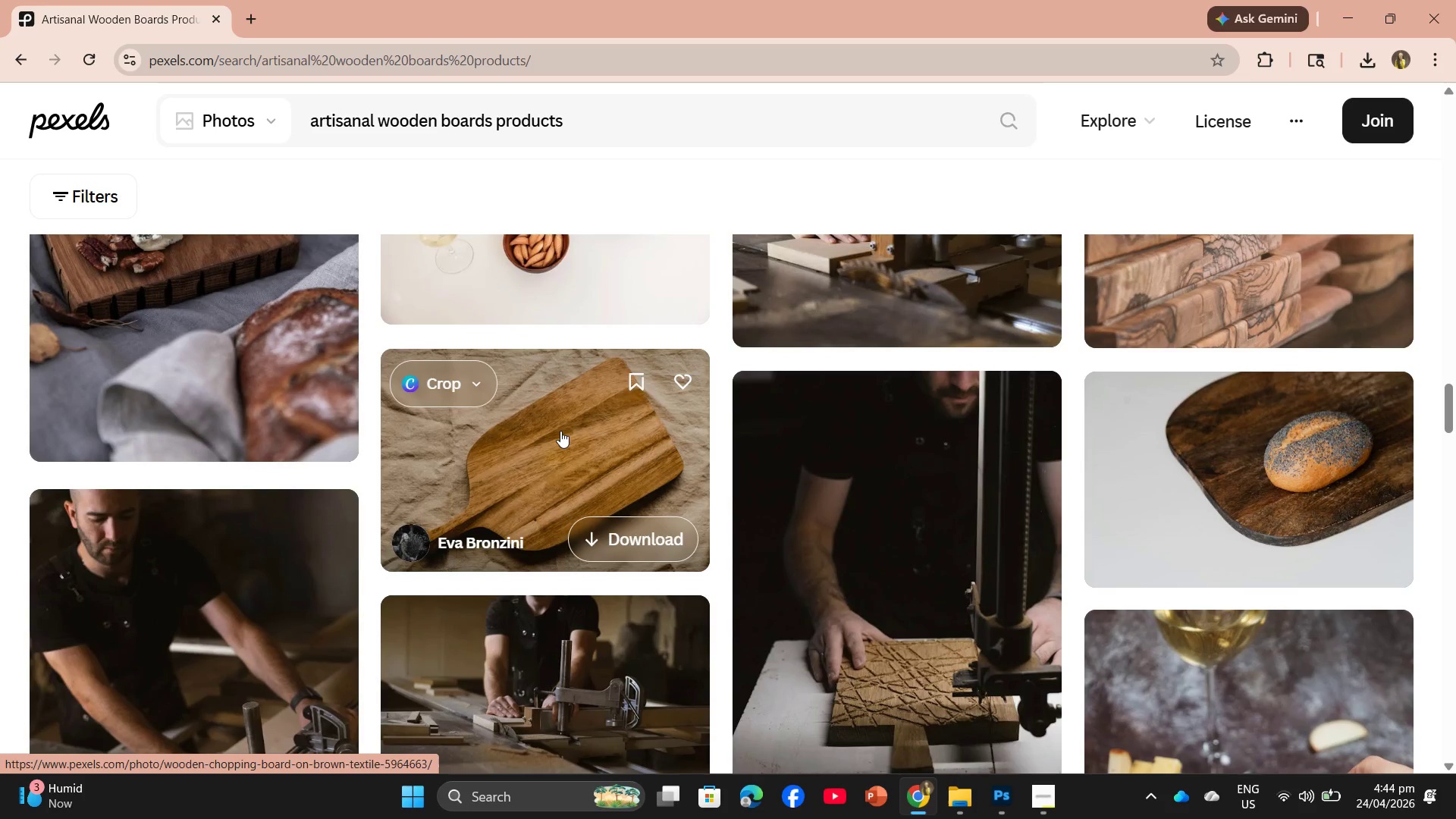 
left_click([560, 431])
 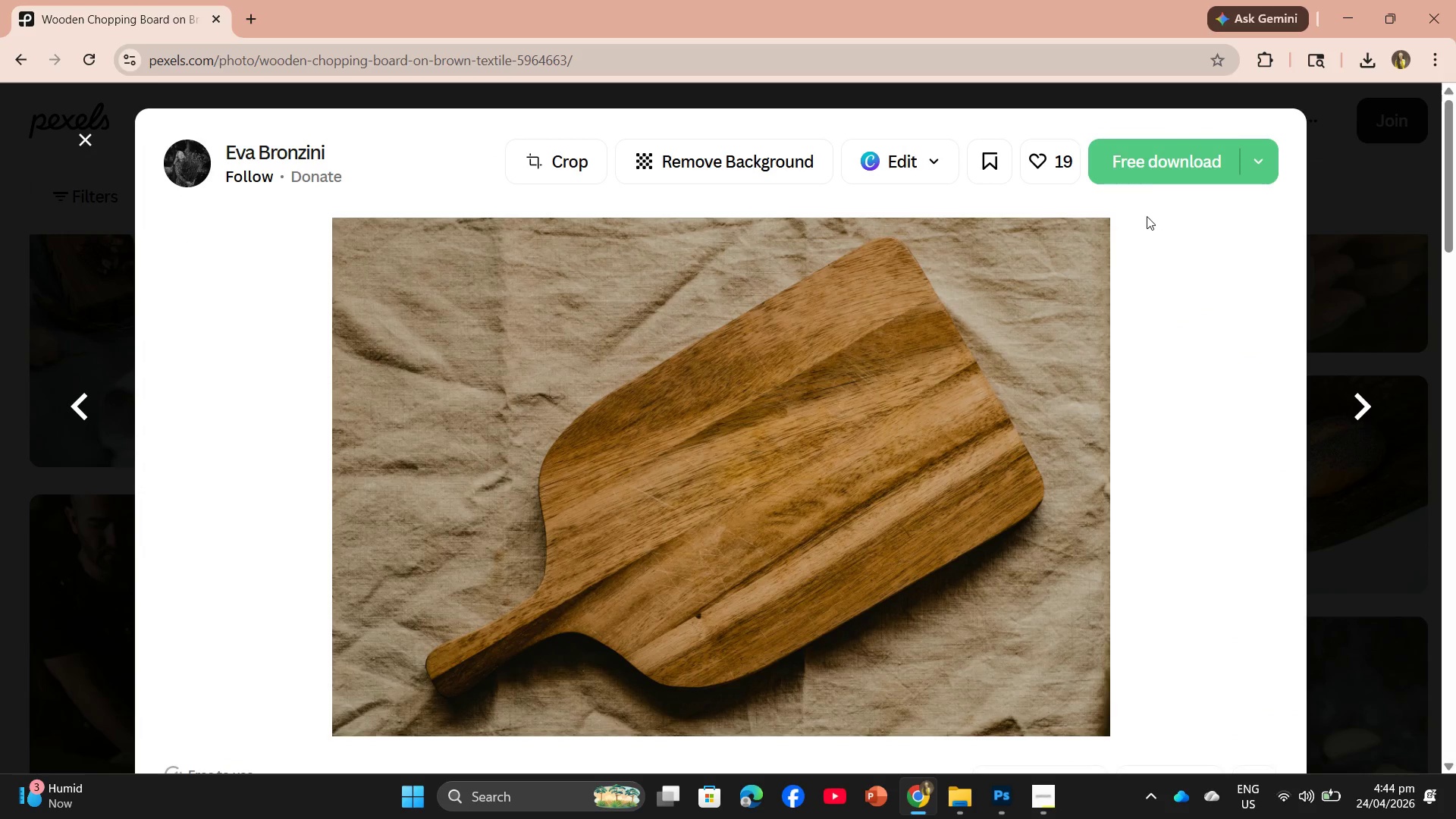 
left_click([1144, 155])
 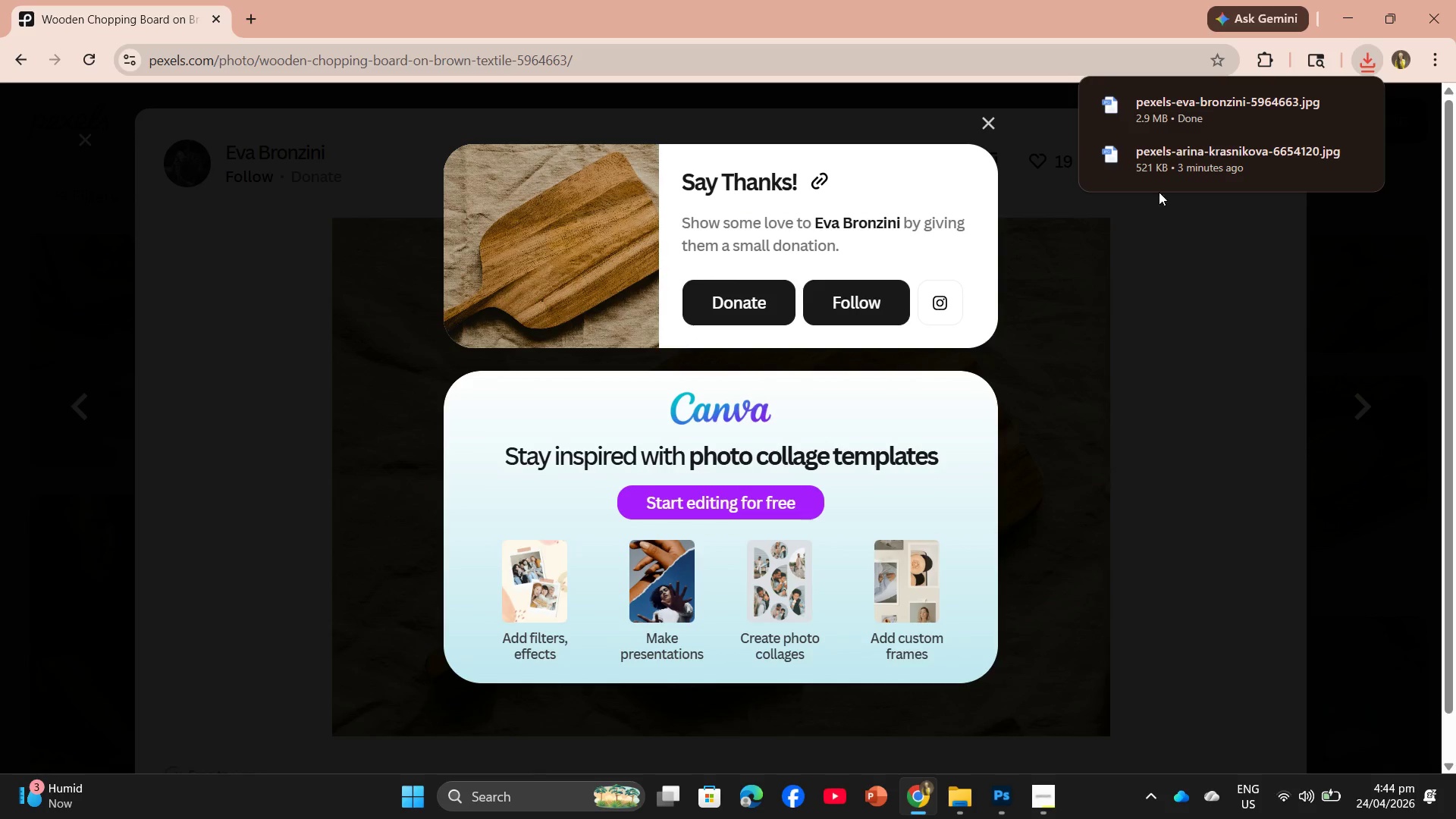 
left_click_drag(start_coordinate=[1184, 105], to_coordinate=[535, 529])
 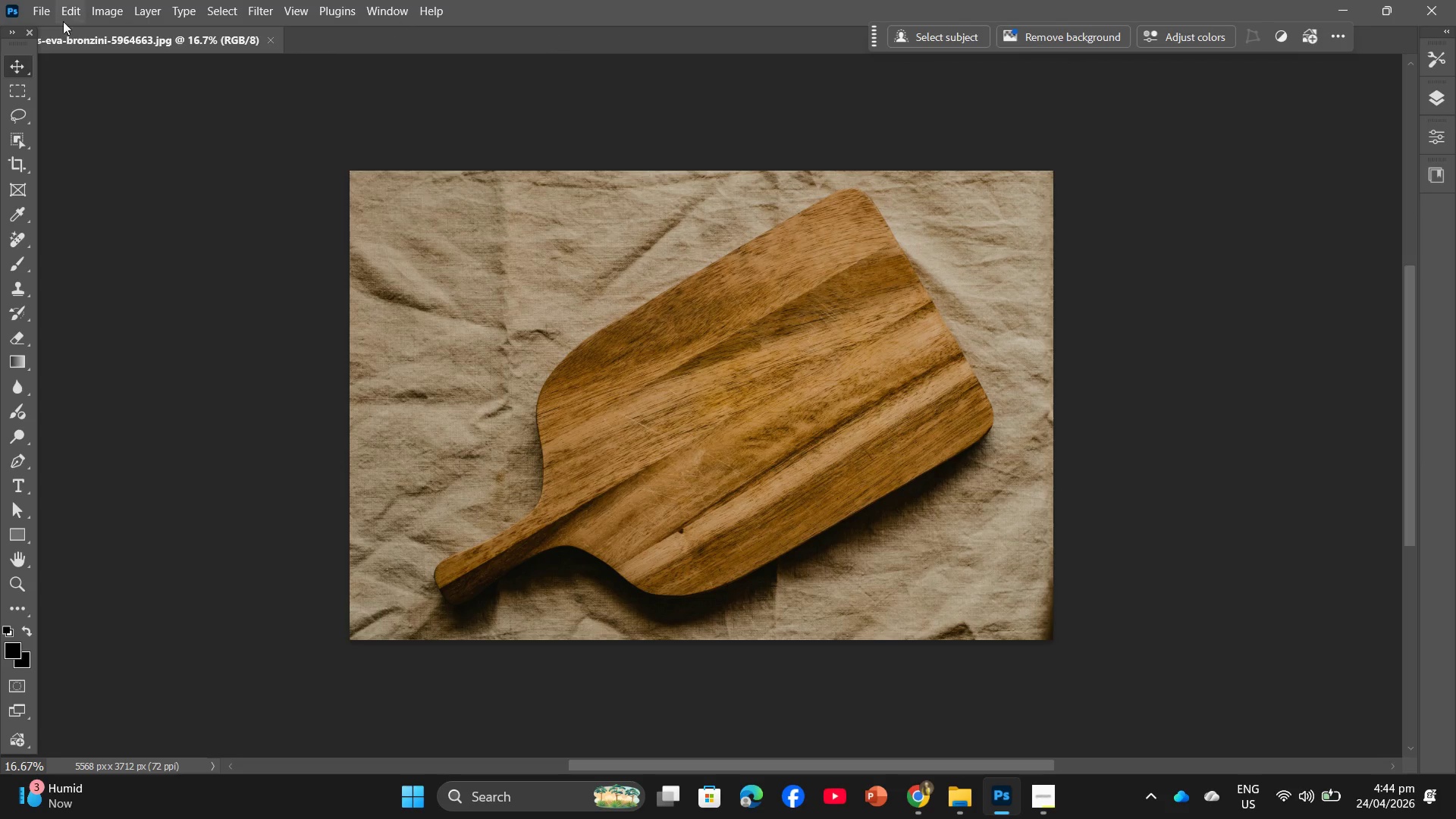 
left_click([391, 8])
 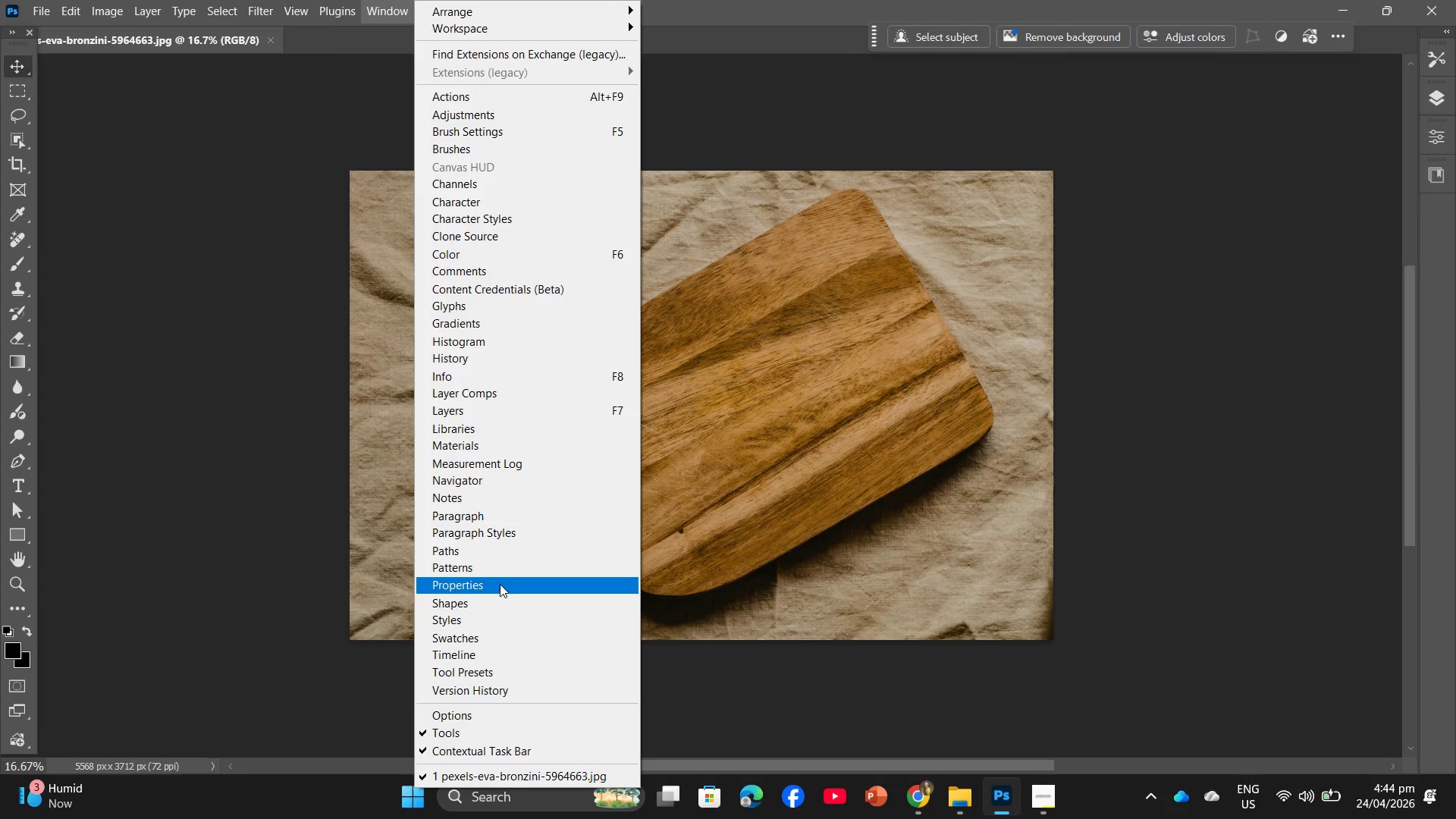 
wait(5.67)
 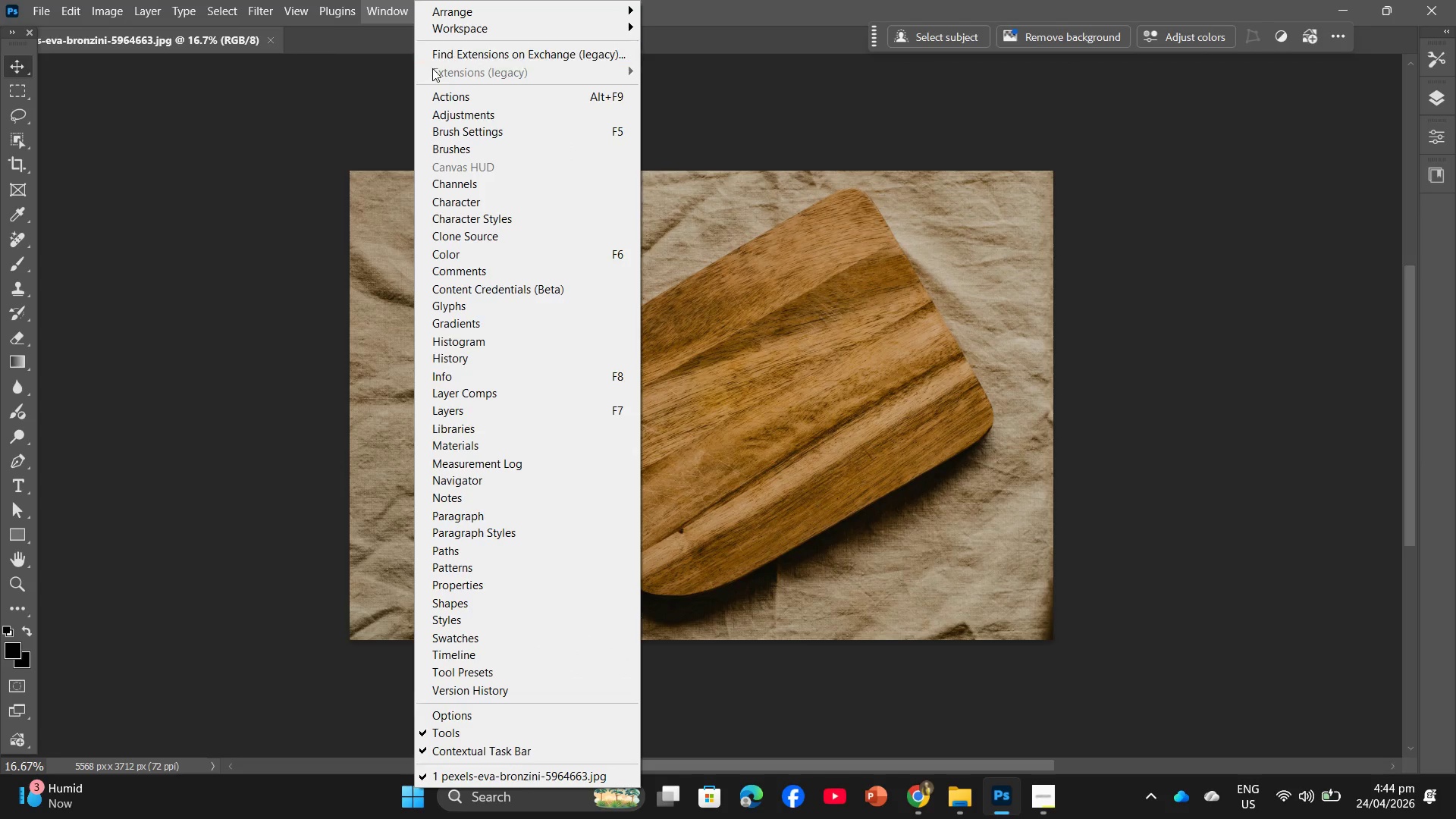 
left_click([521, 412])
 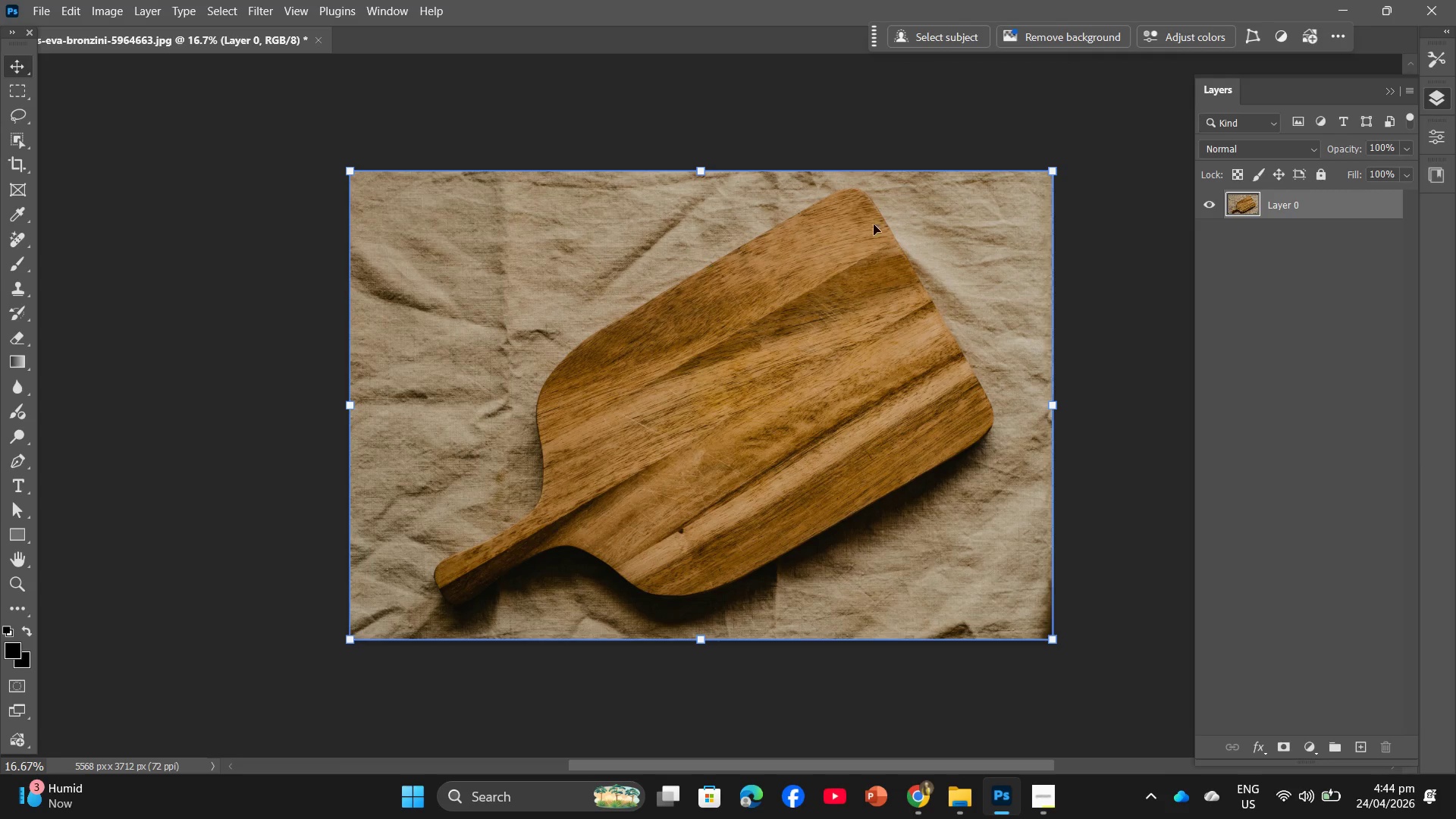 
wait(9.0)
 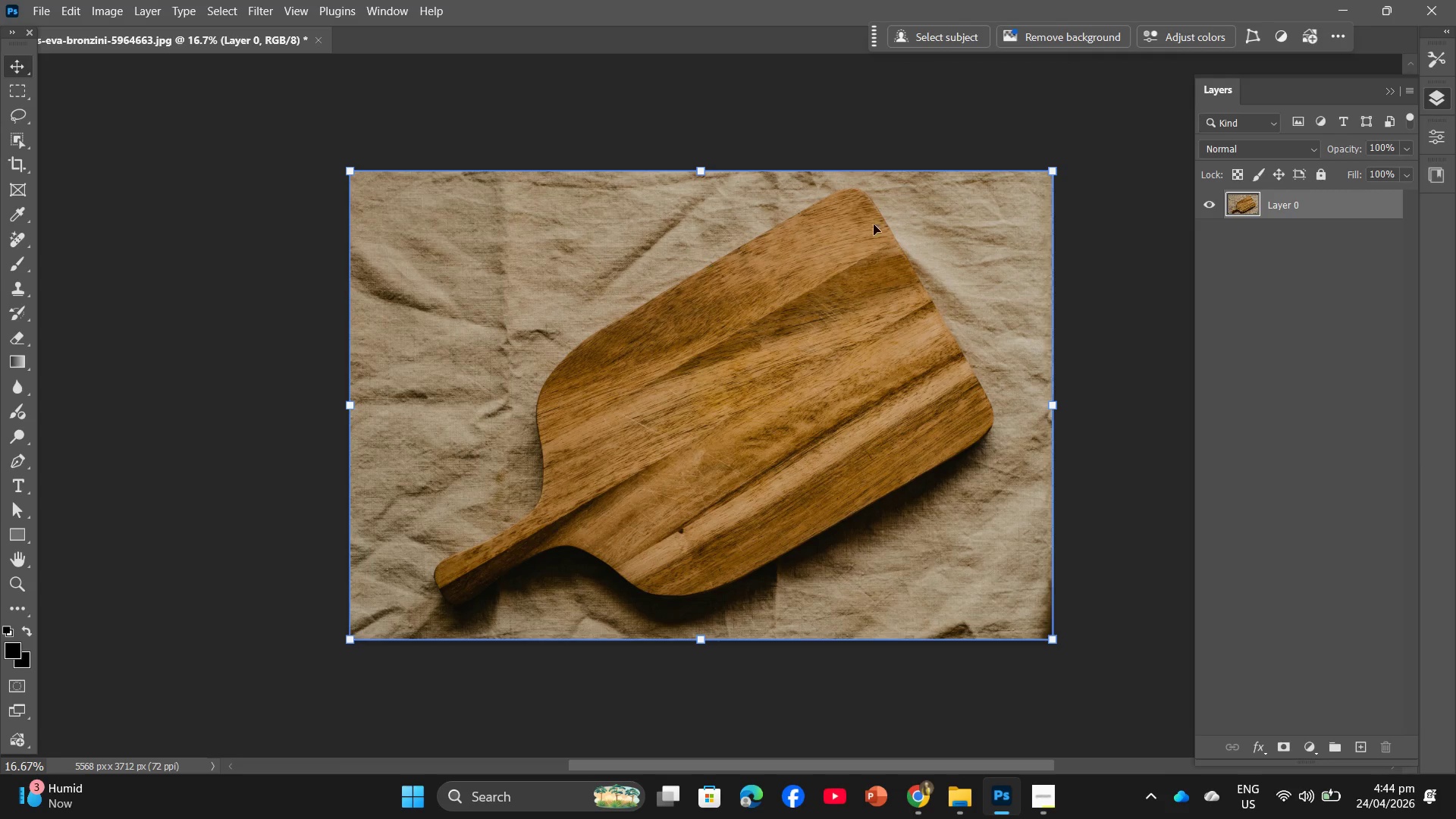 
left_click_drag(start_coordinate=[138, 141], to_coordinate=[138, 136])
 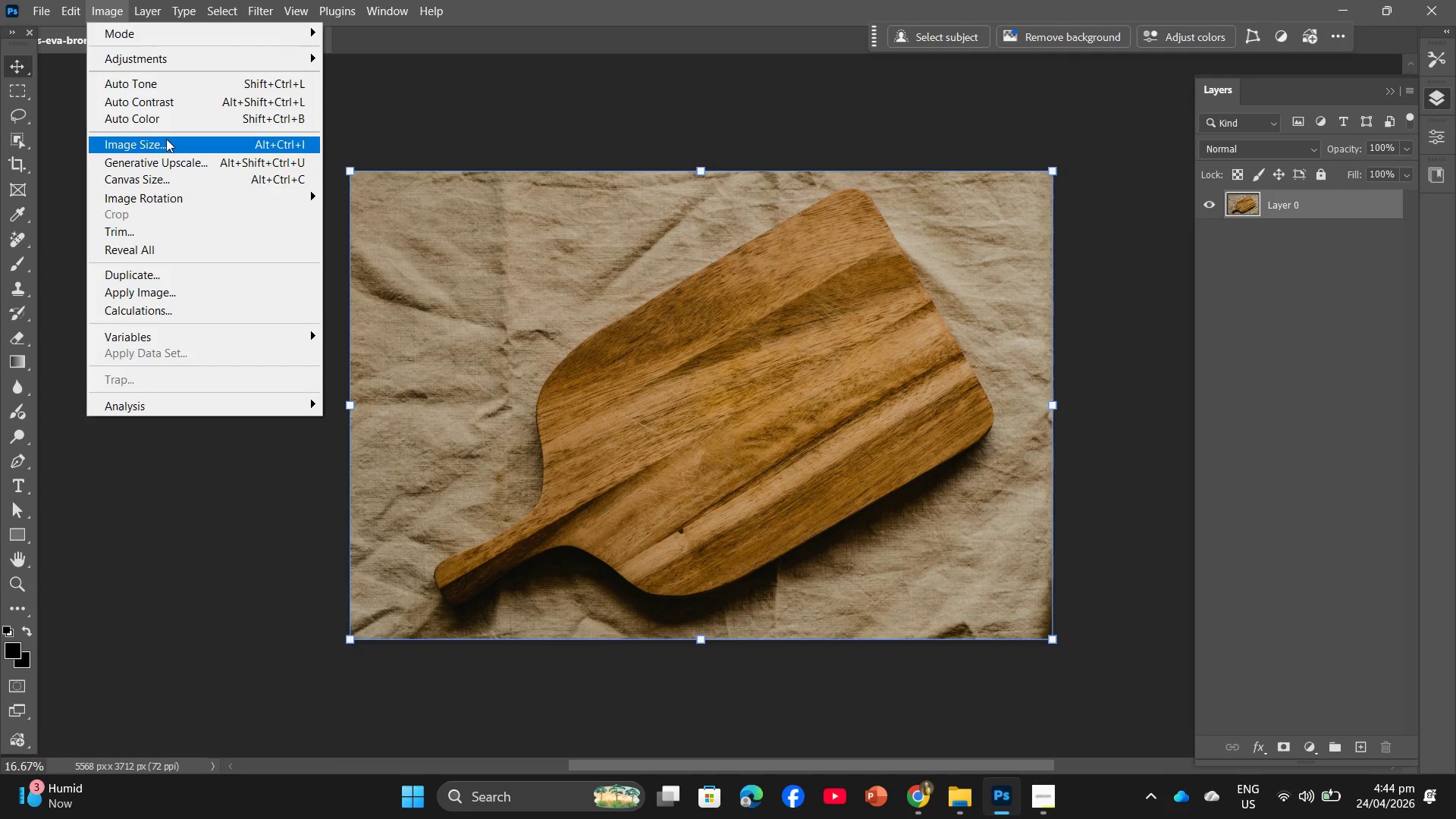 
left_click([166, 139])
 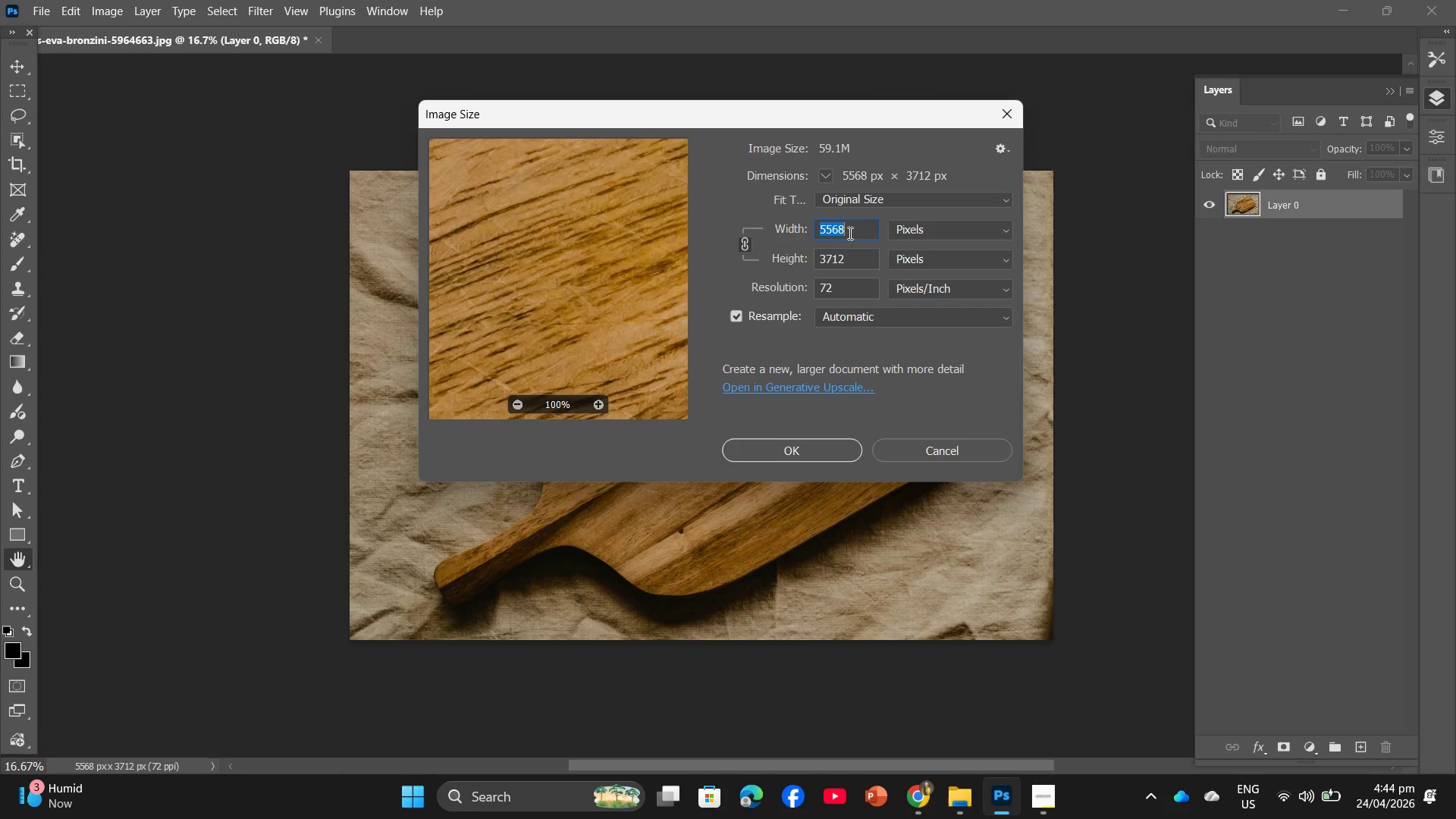 
key(Numpad2)
 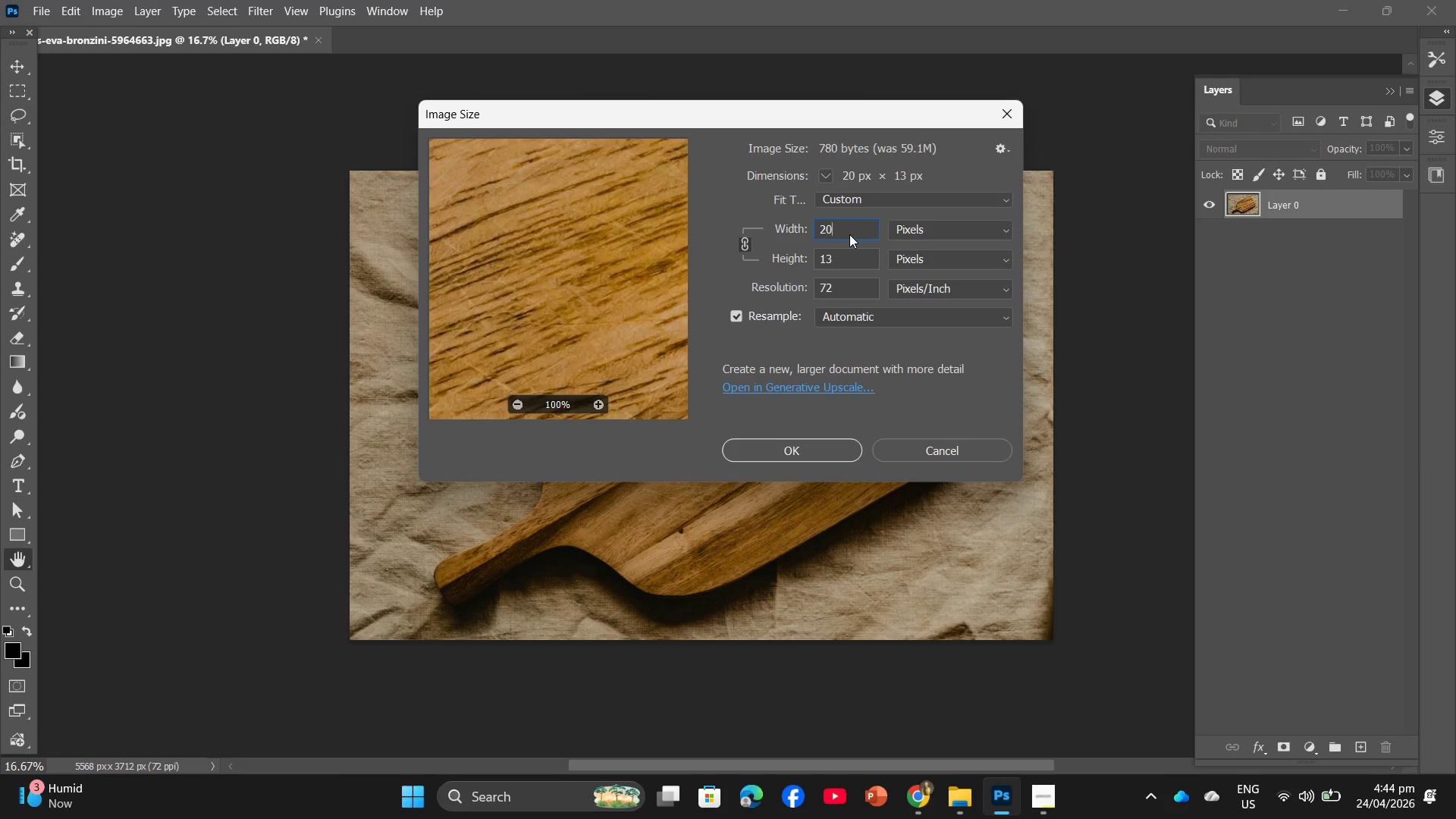 
key(Numpad0)
 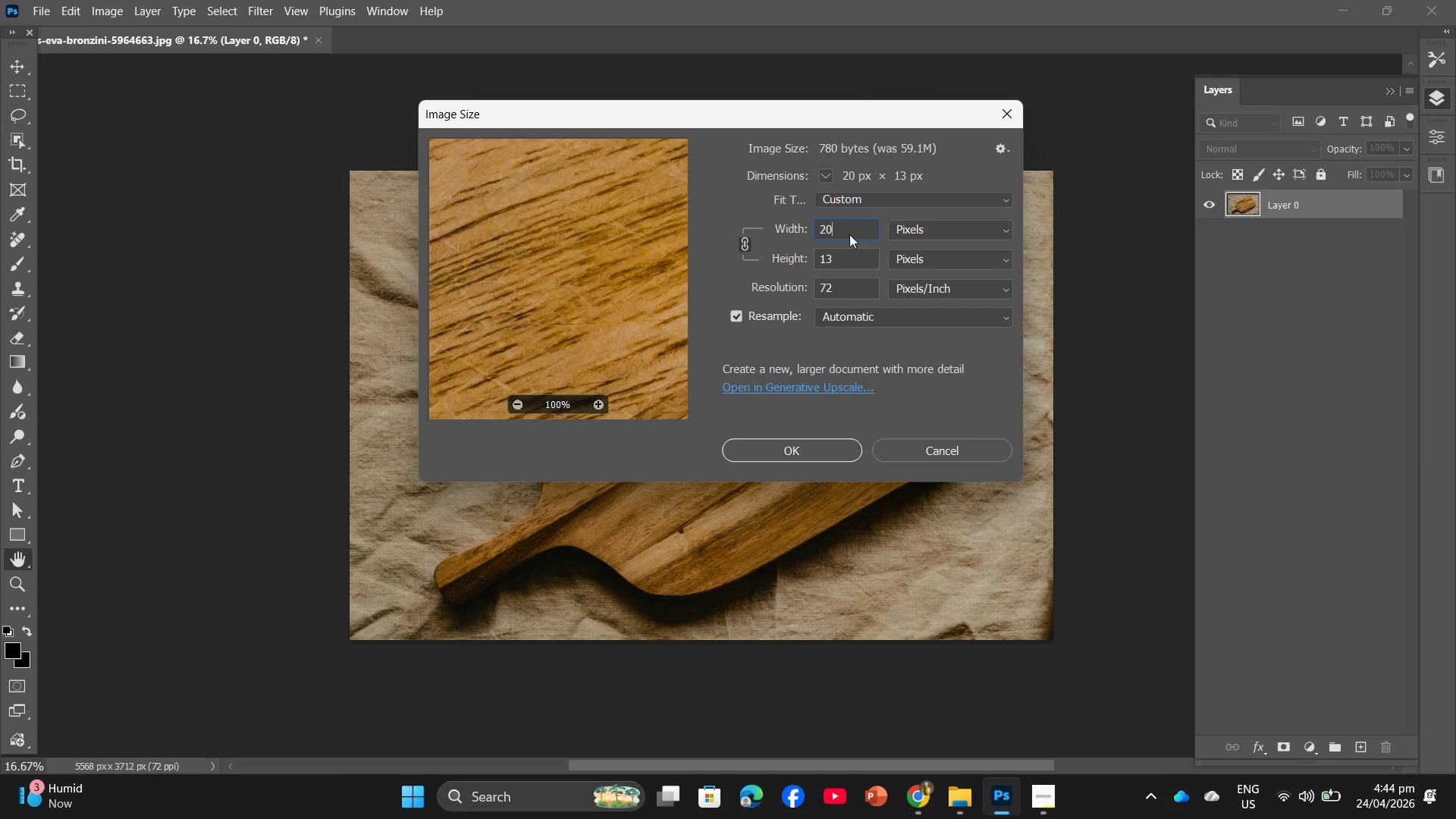 
key(Numpad0)
 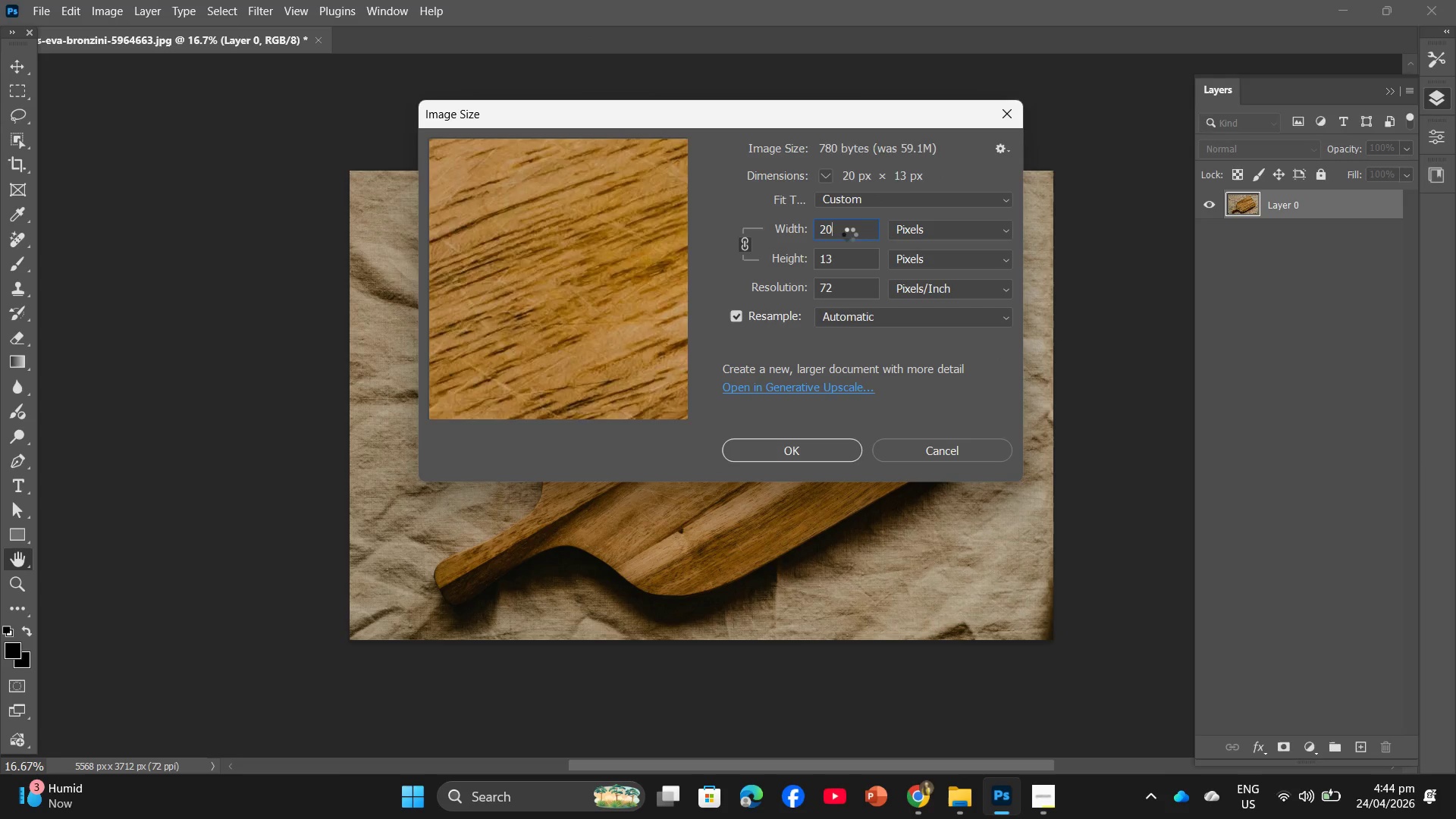 
key(Numpad0)
 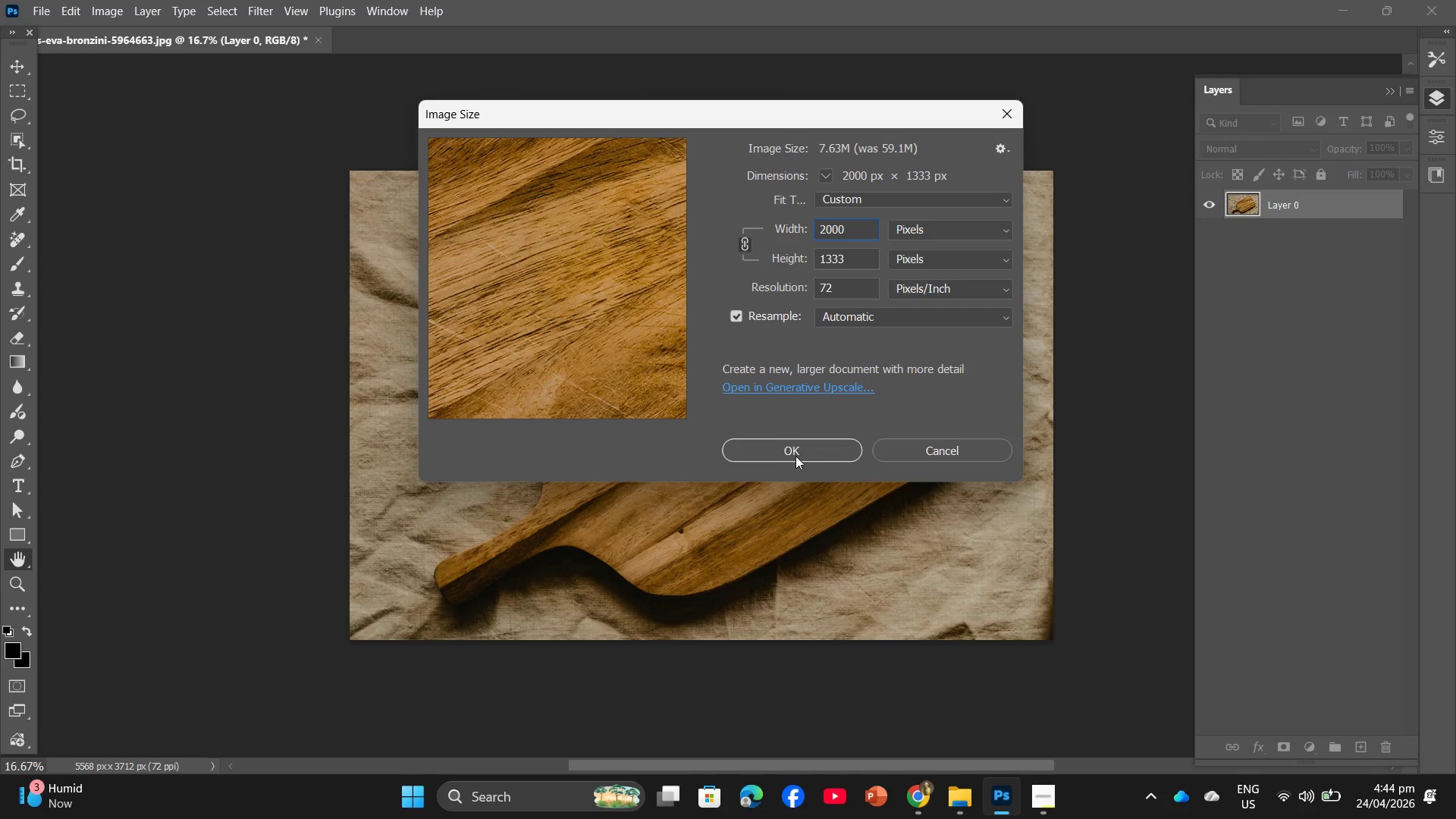 
left_click([796, 450])
 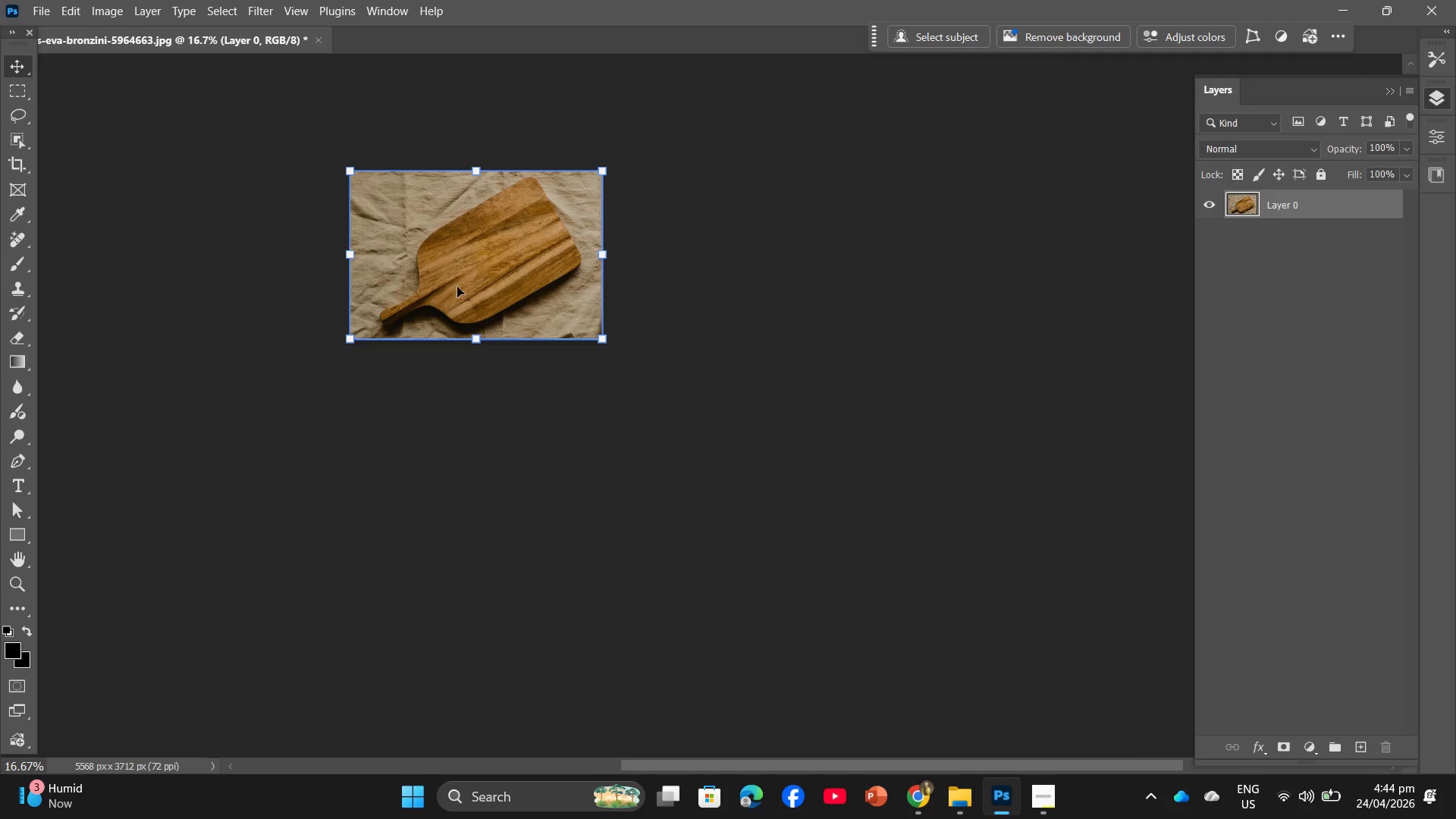 
hold_key(key=Space, duration=0.86)
 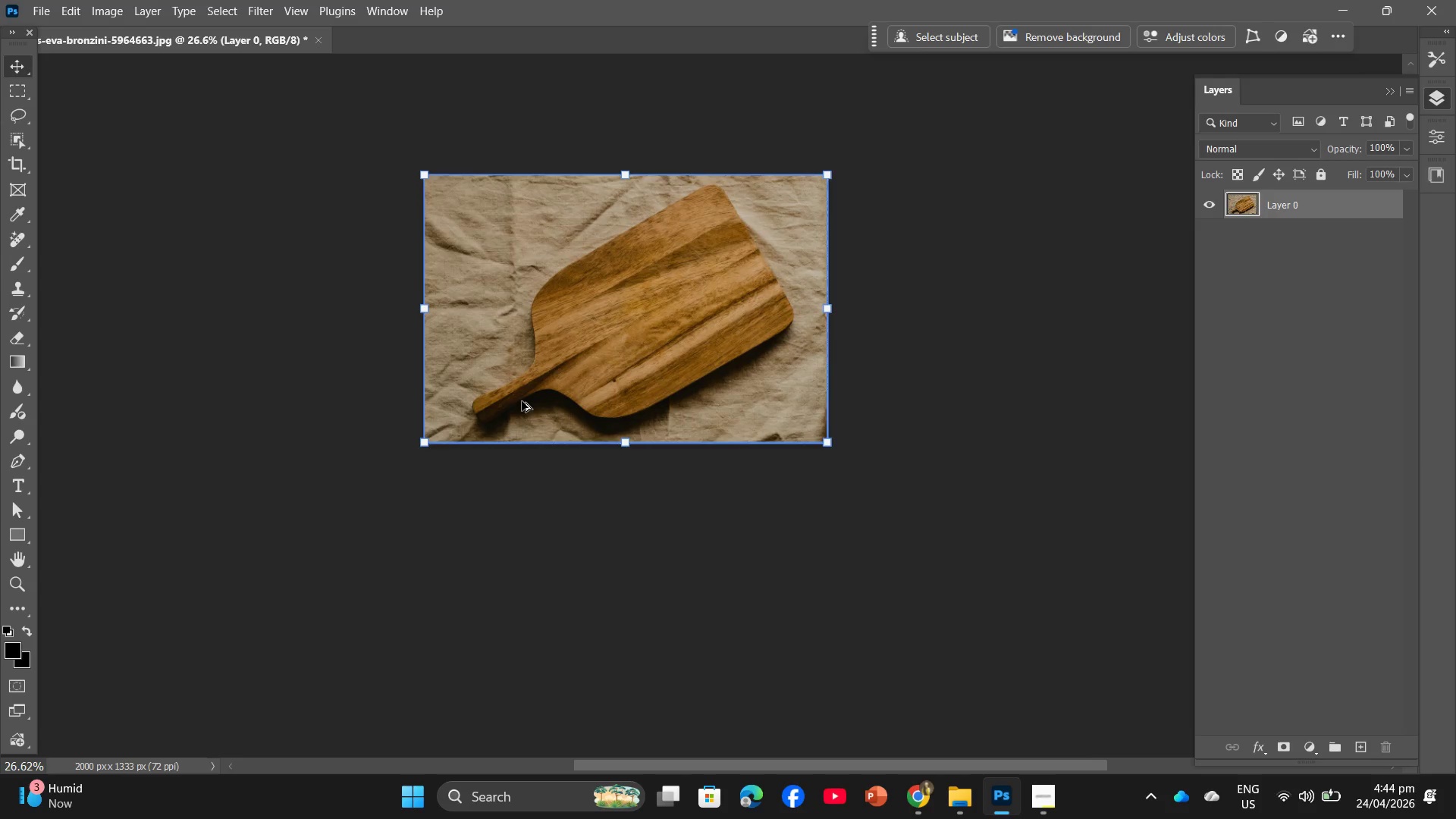 
left_click_drag(start_coordinate=[404, 306], to_coordinate=[515, 394])
 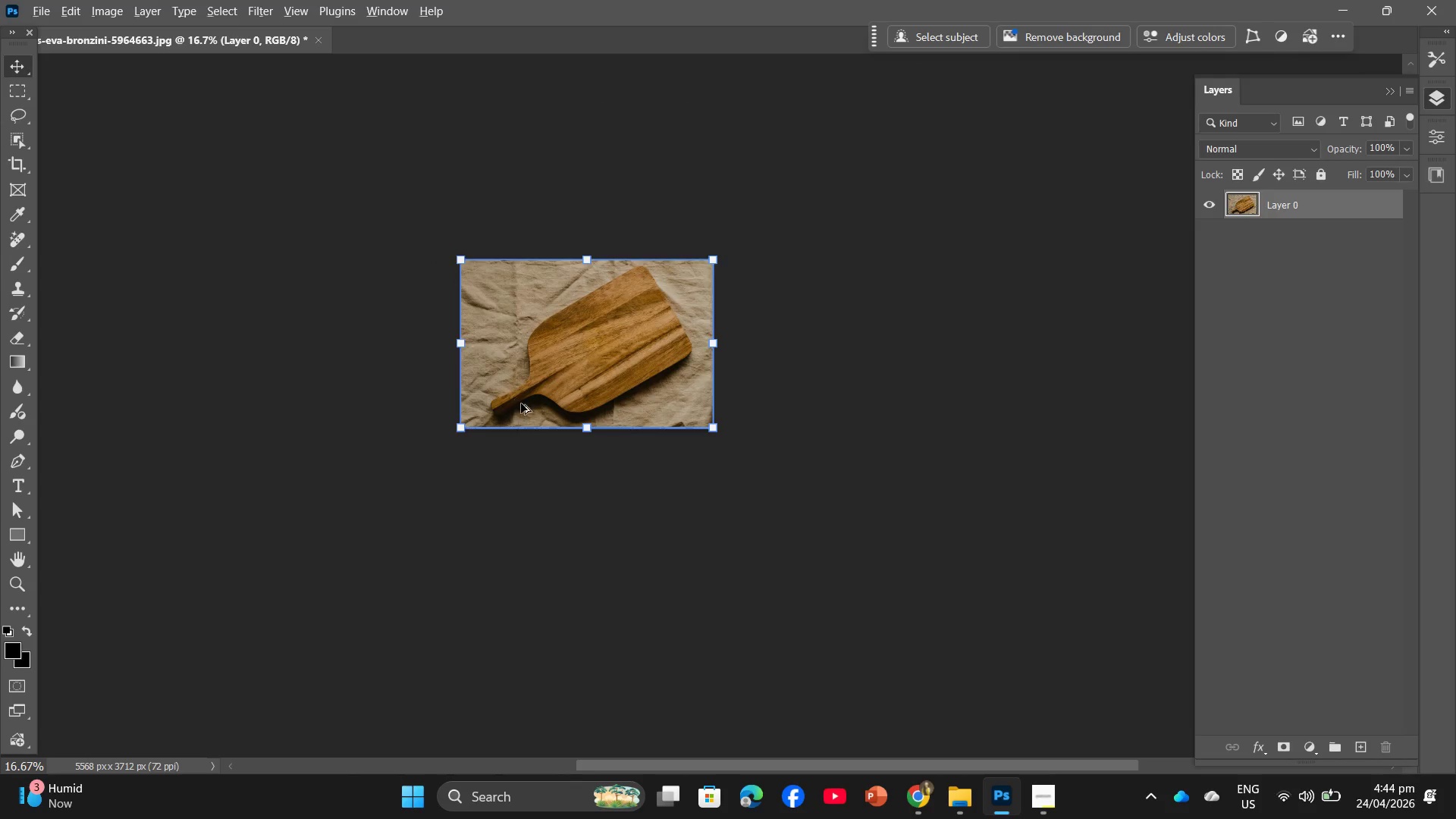 
hold_key(key=AltLeft, duration=1.94)
scroll: coordinate [522, 400], scroll_direction: up, amount: 8.0
 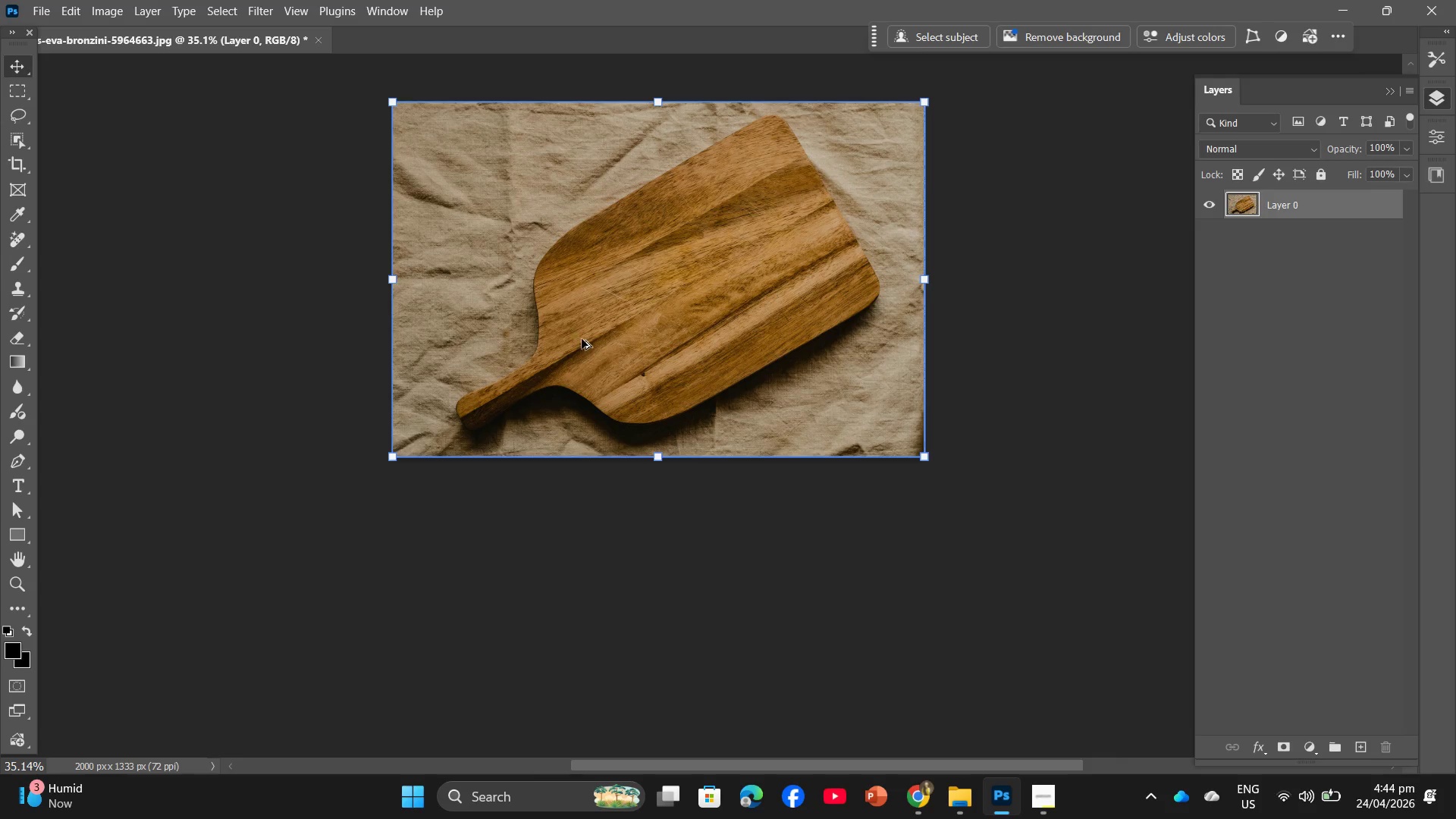 
hold_key(key=Space, duration=0.8)
 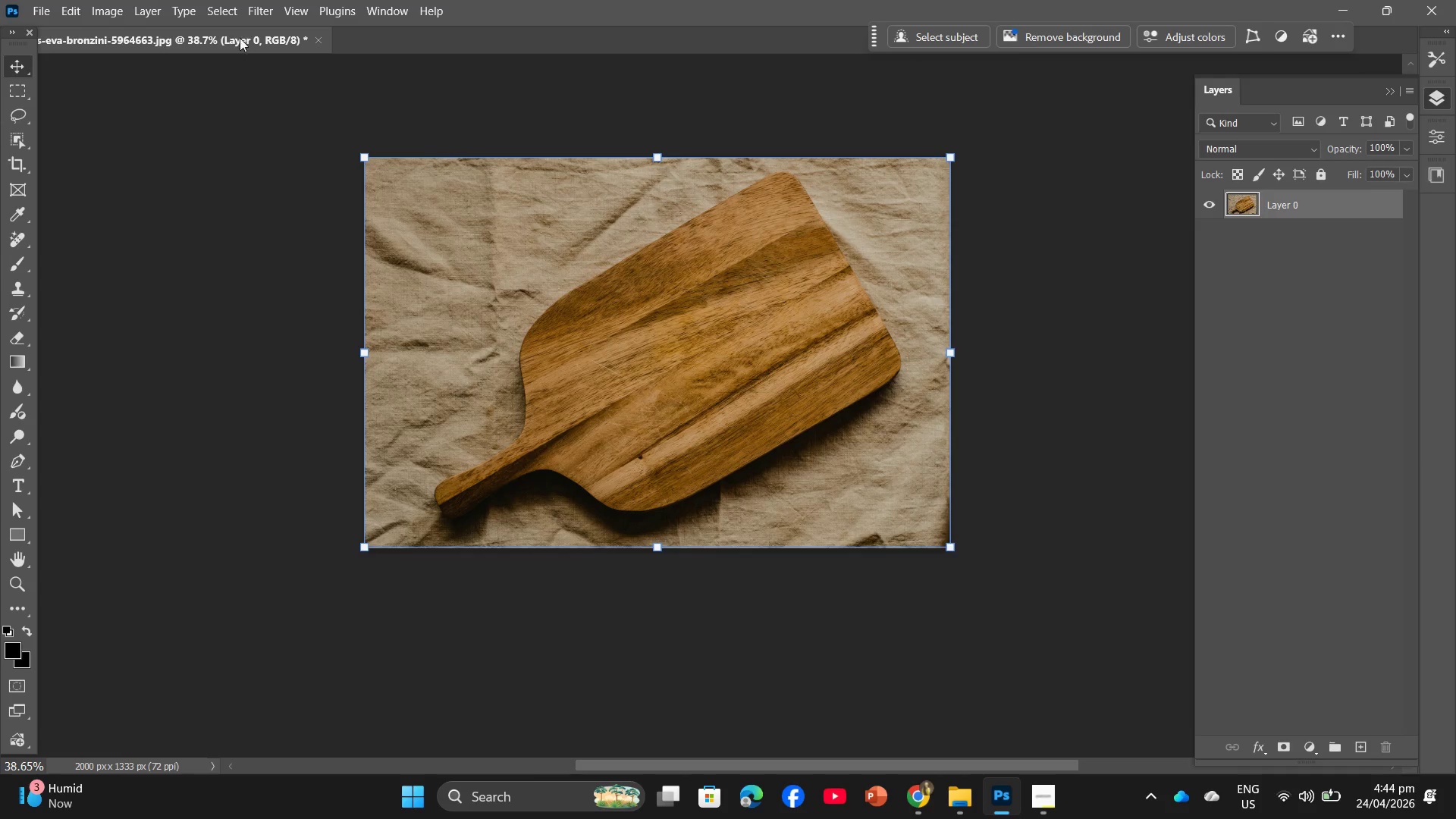 
scroll: coordinate [582, 340], scroll_direction: up, amount: 1.0
 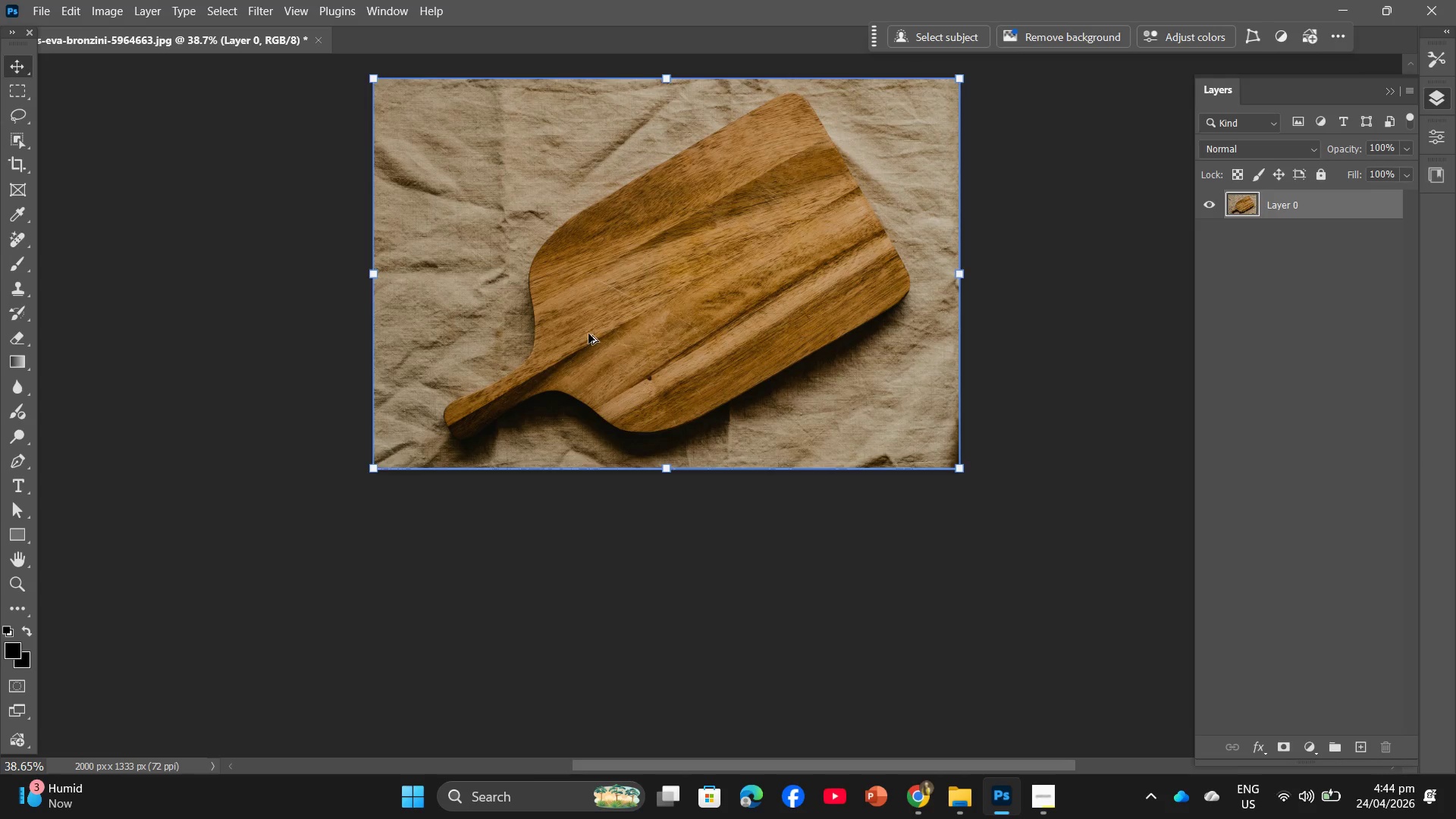 
left_click_drag(start_coordinate=[624, 291], to_coordinate=[615, 370])
 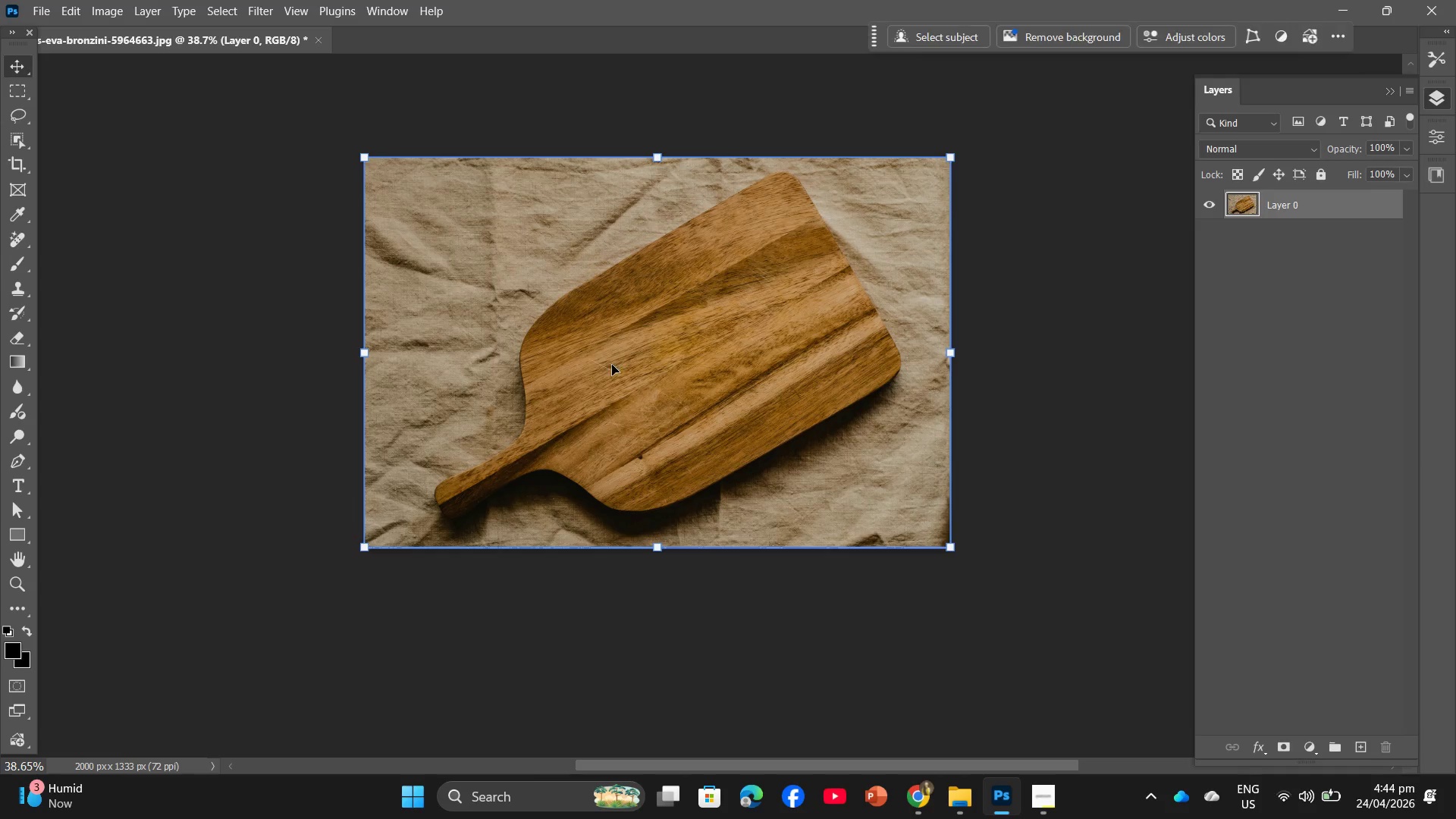 
wait(11.59)
 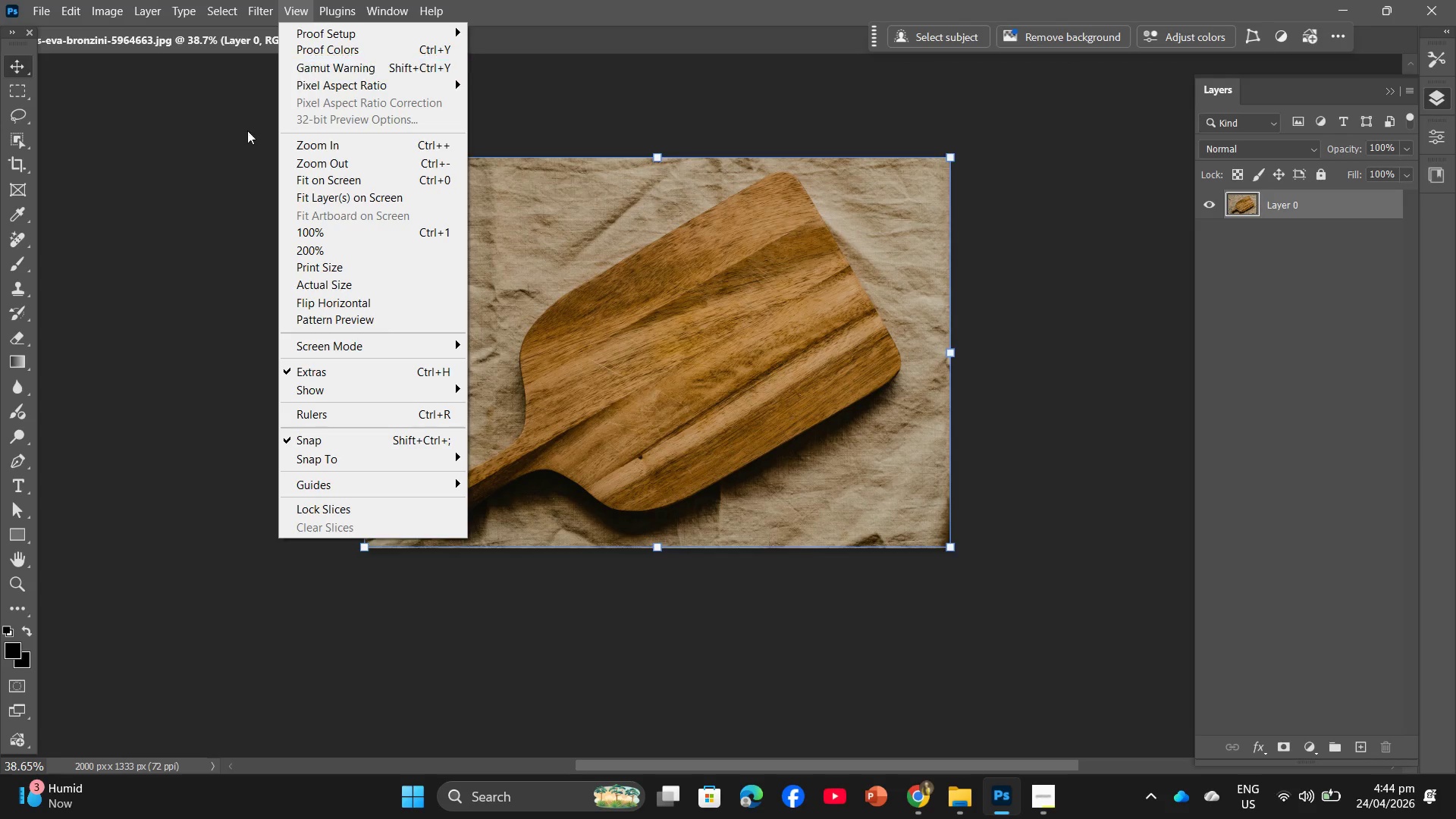 
left_click([269, 14])
 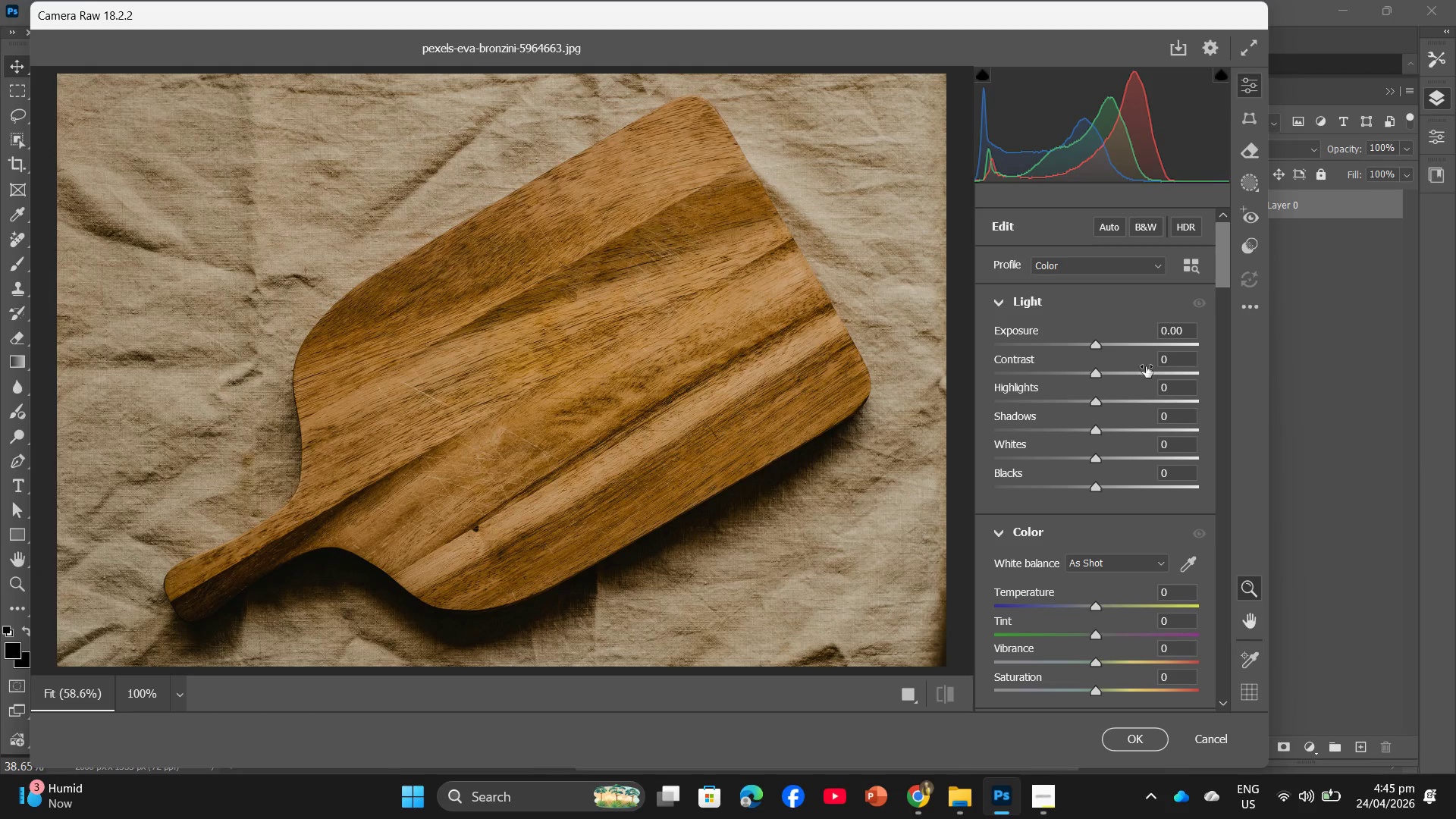 
wait(5.38)
 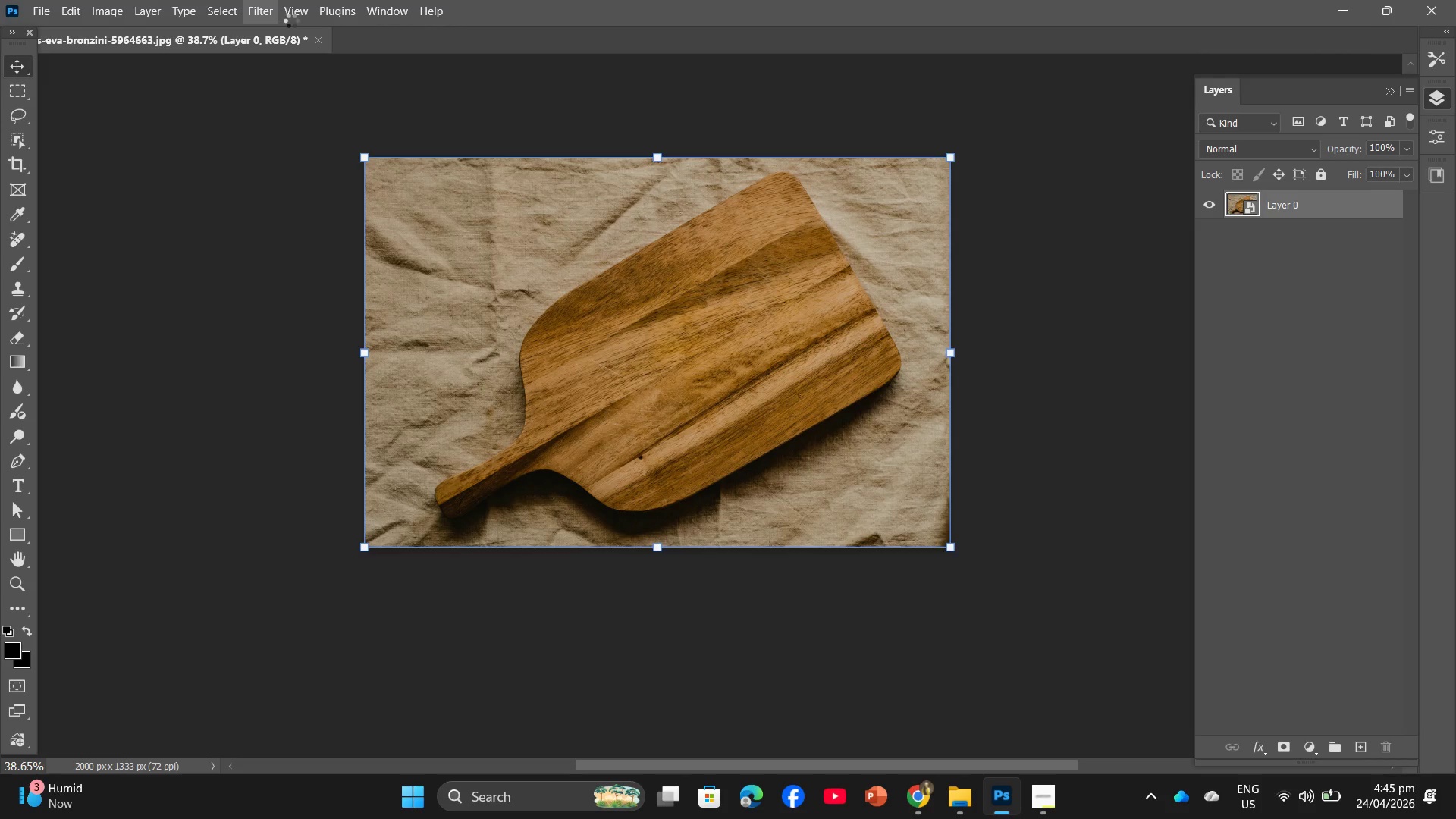 
left_click([1171, 328])
 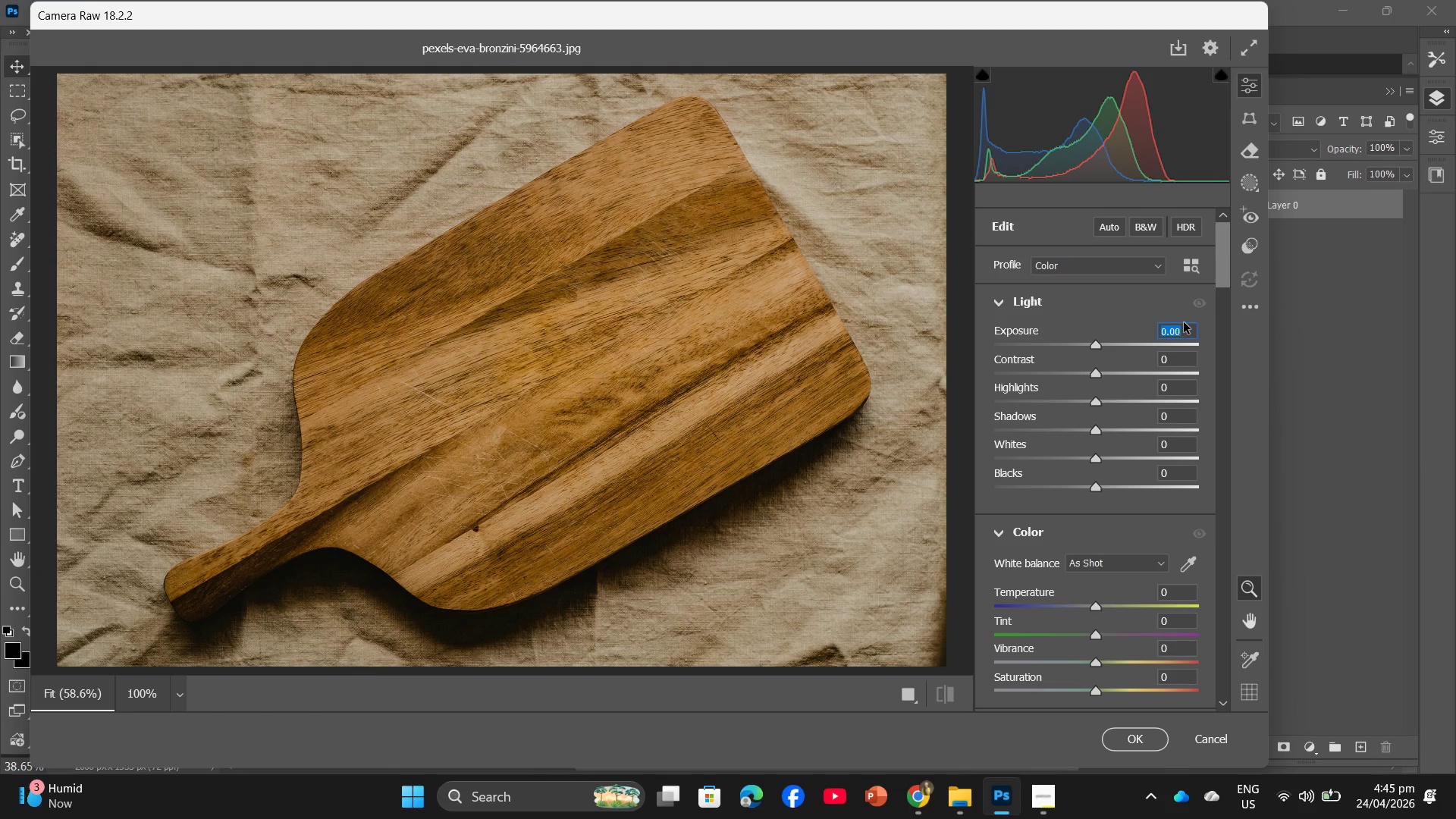 
key(Numpad1)
 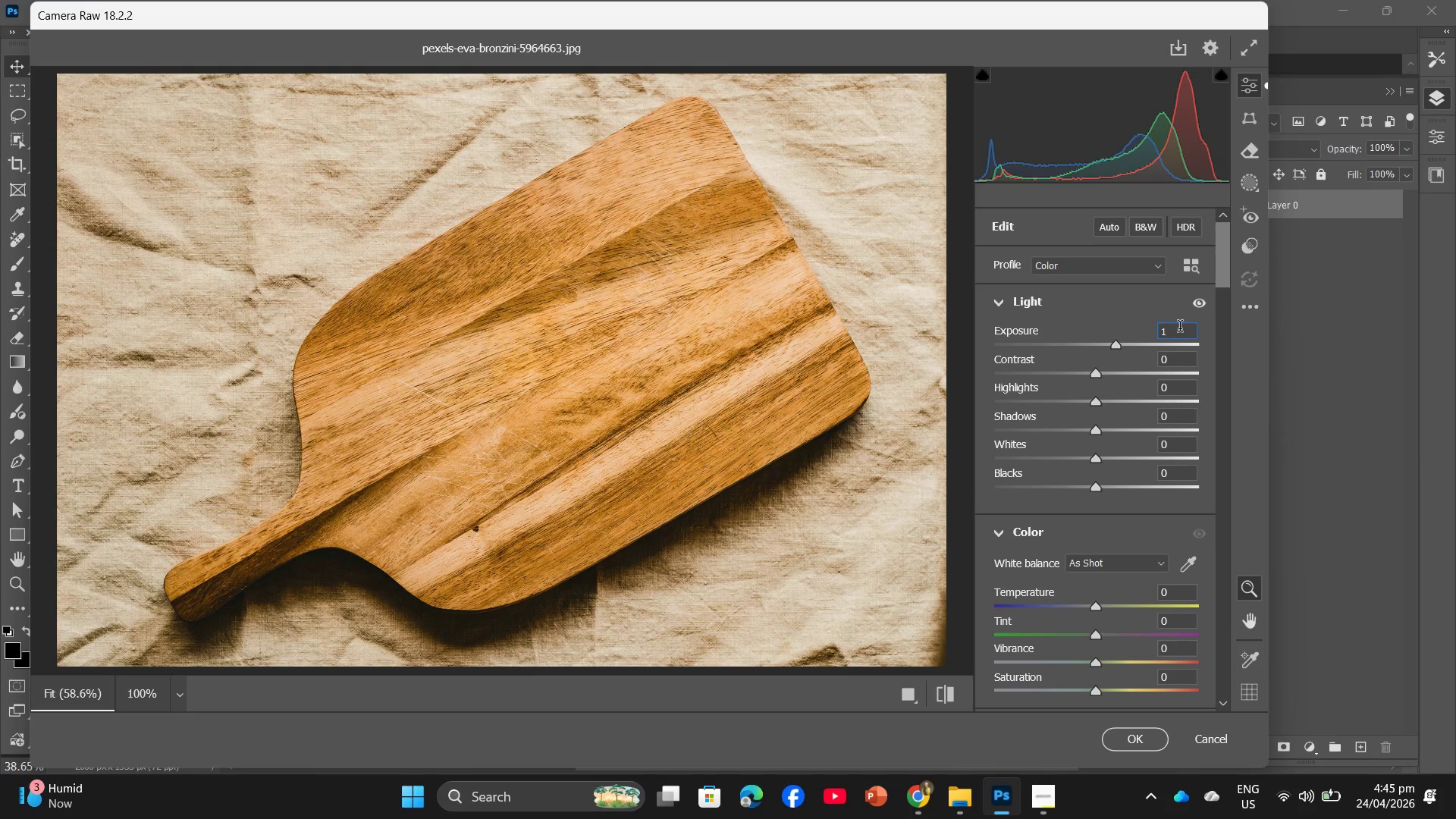 
key(Backspace)
 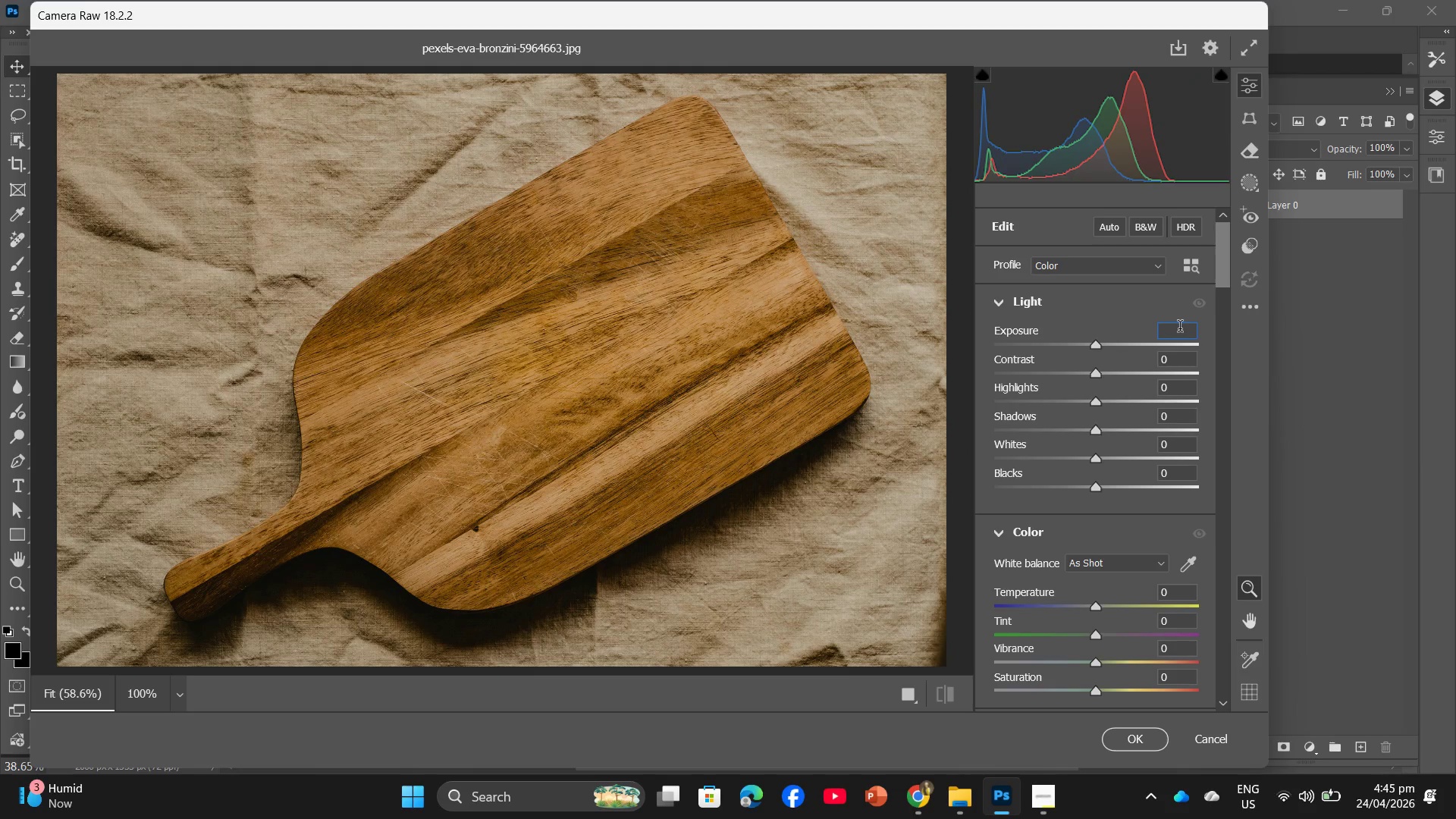 
key(NumpadDecimal)
 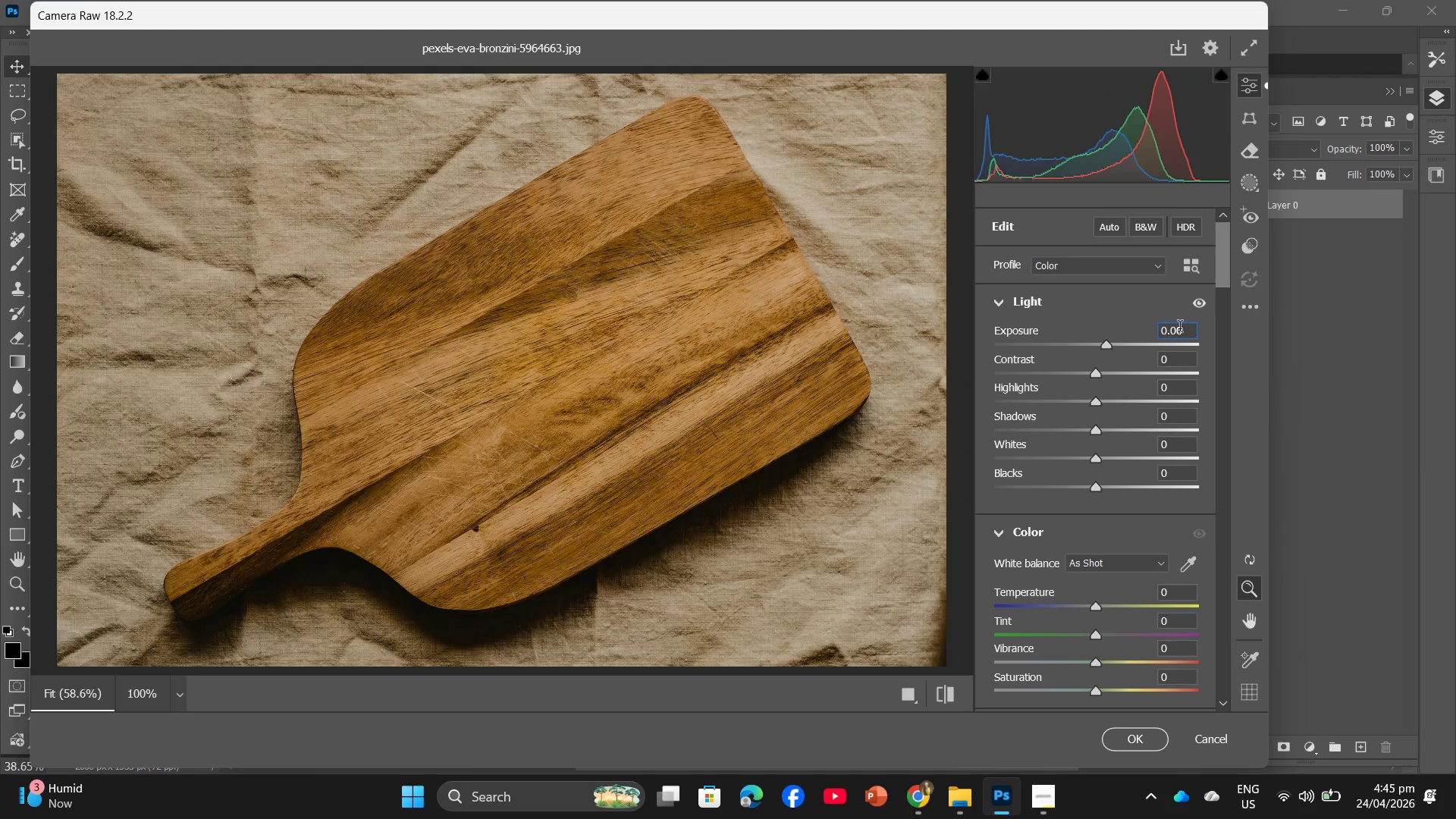 
key(Numpad5)
 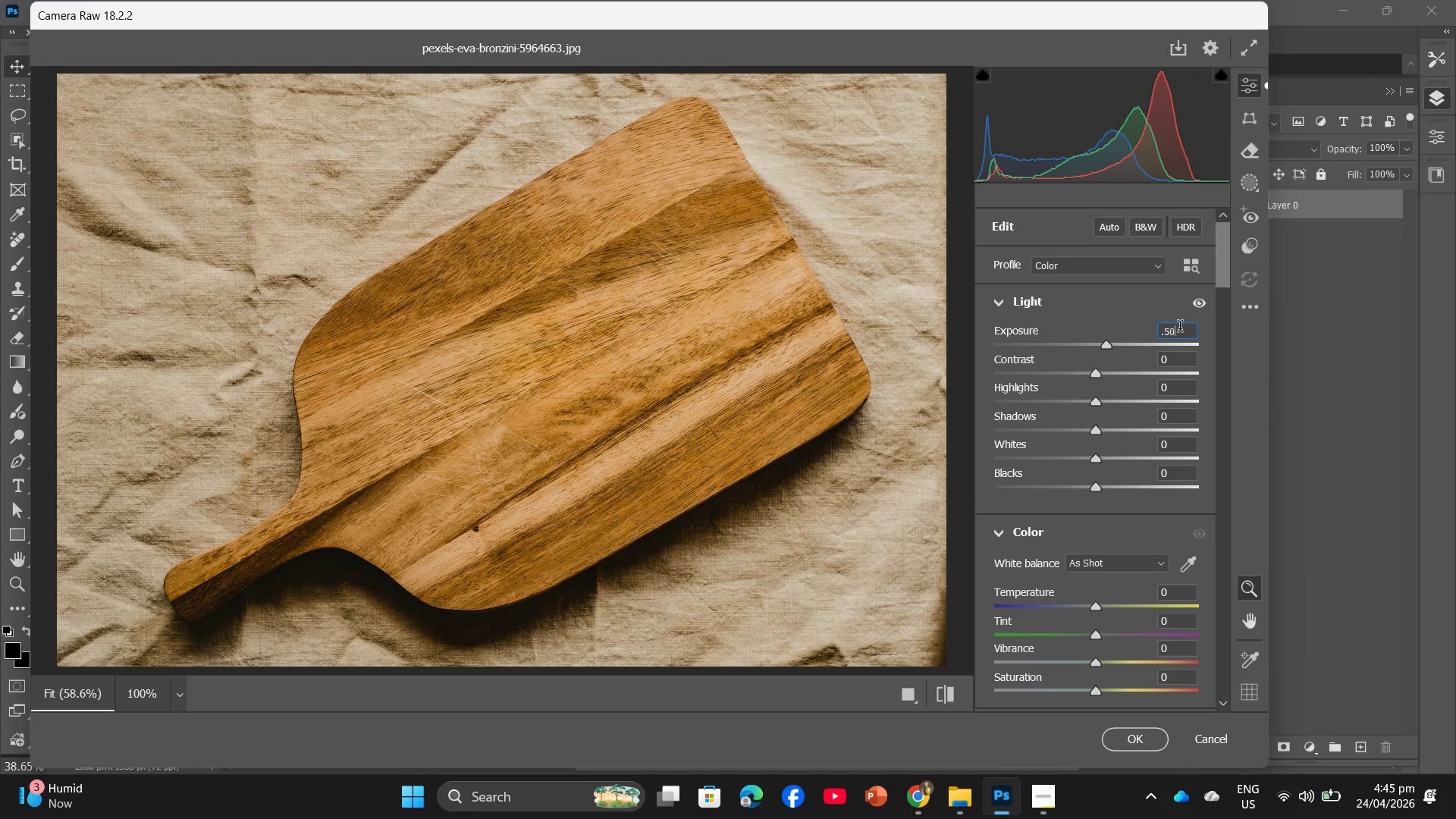 
key(Numpad0)
 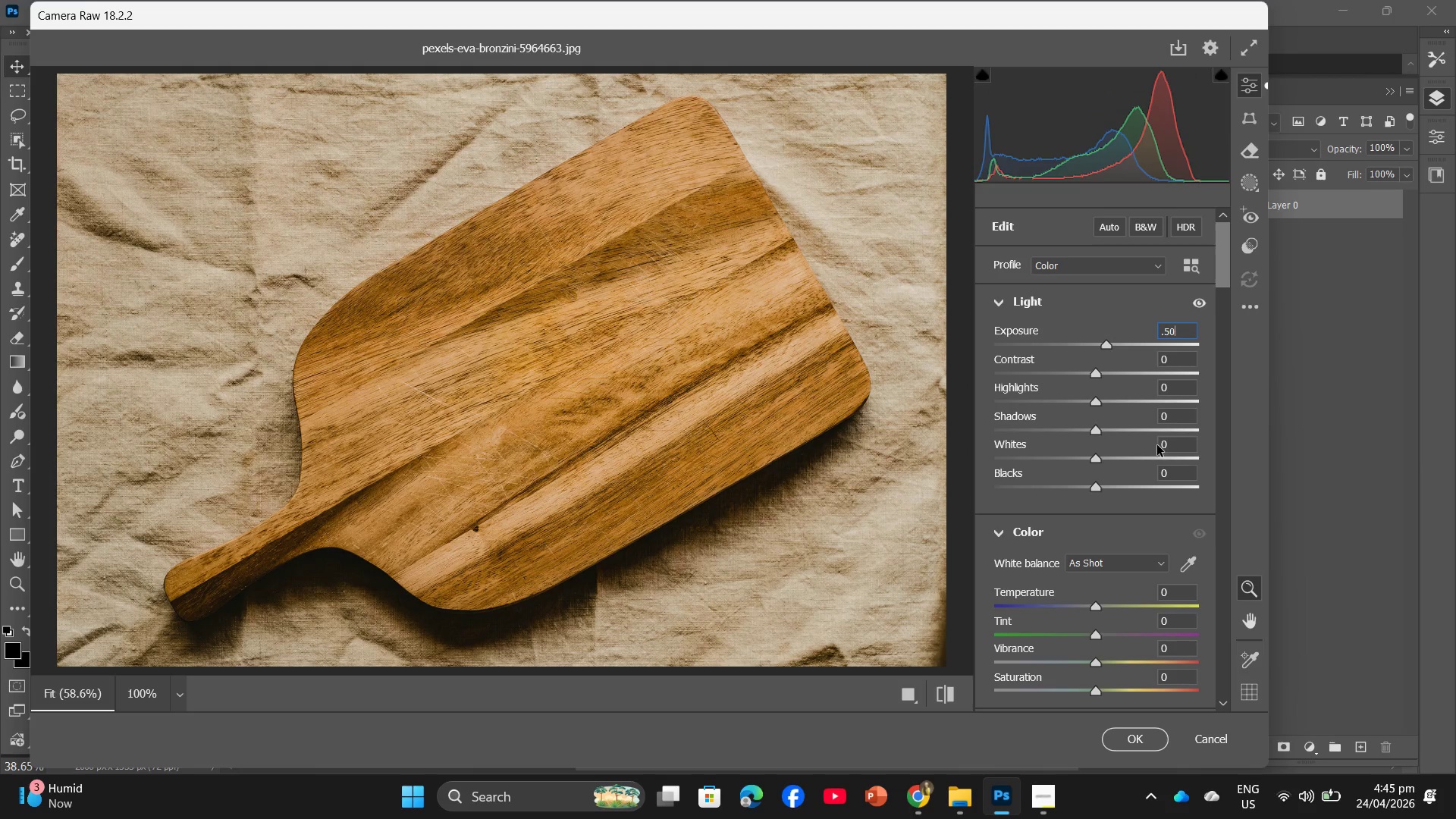 
left_click([1172, 445])
 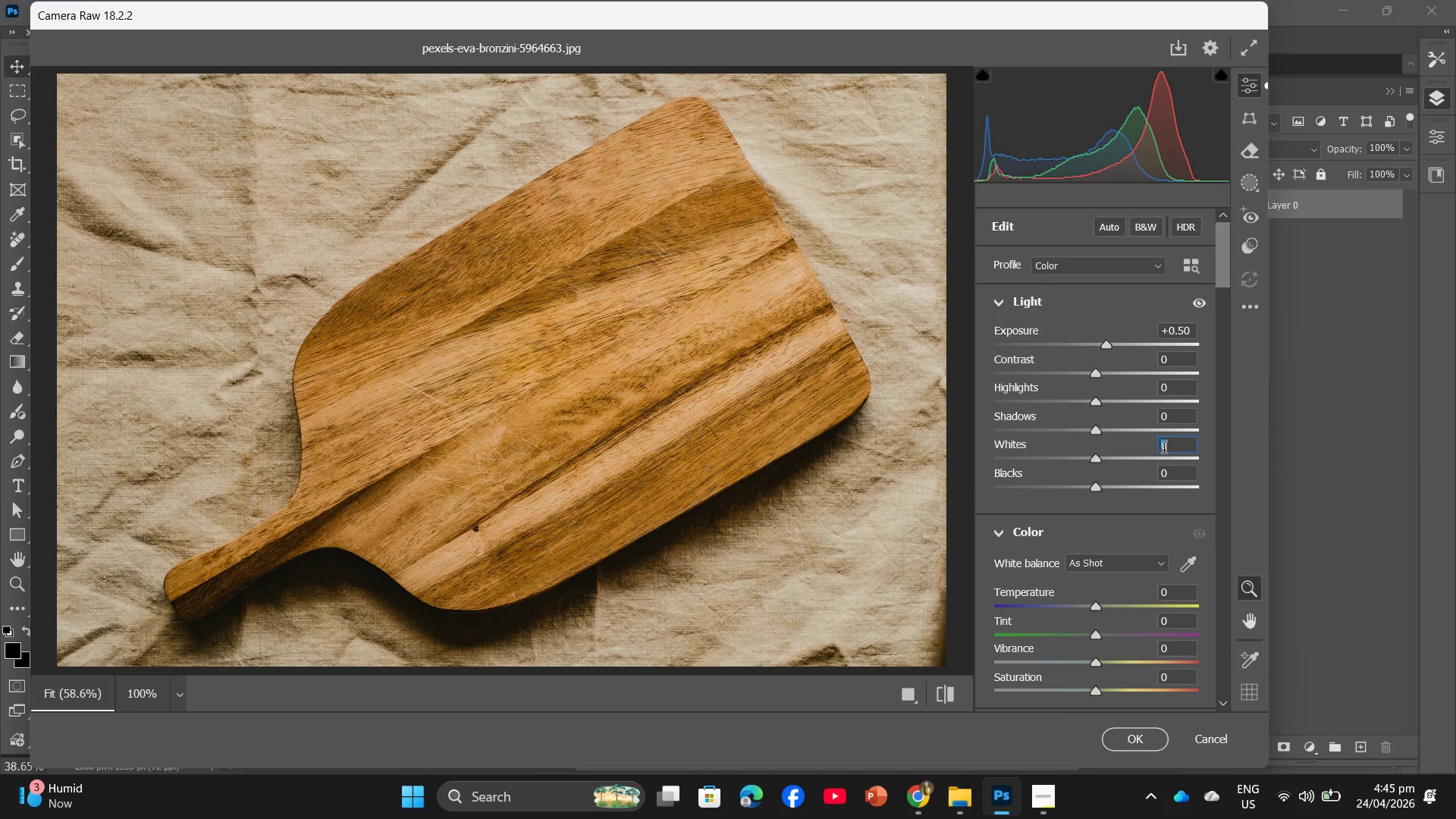 
key(Numpad1)
 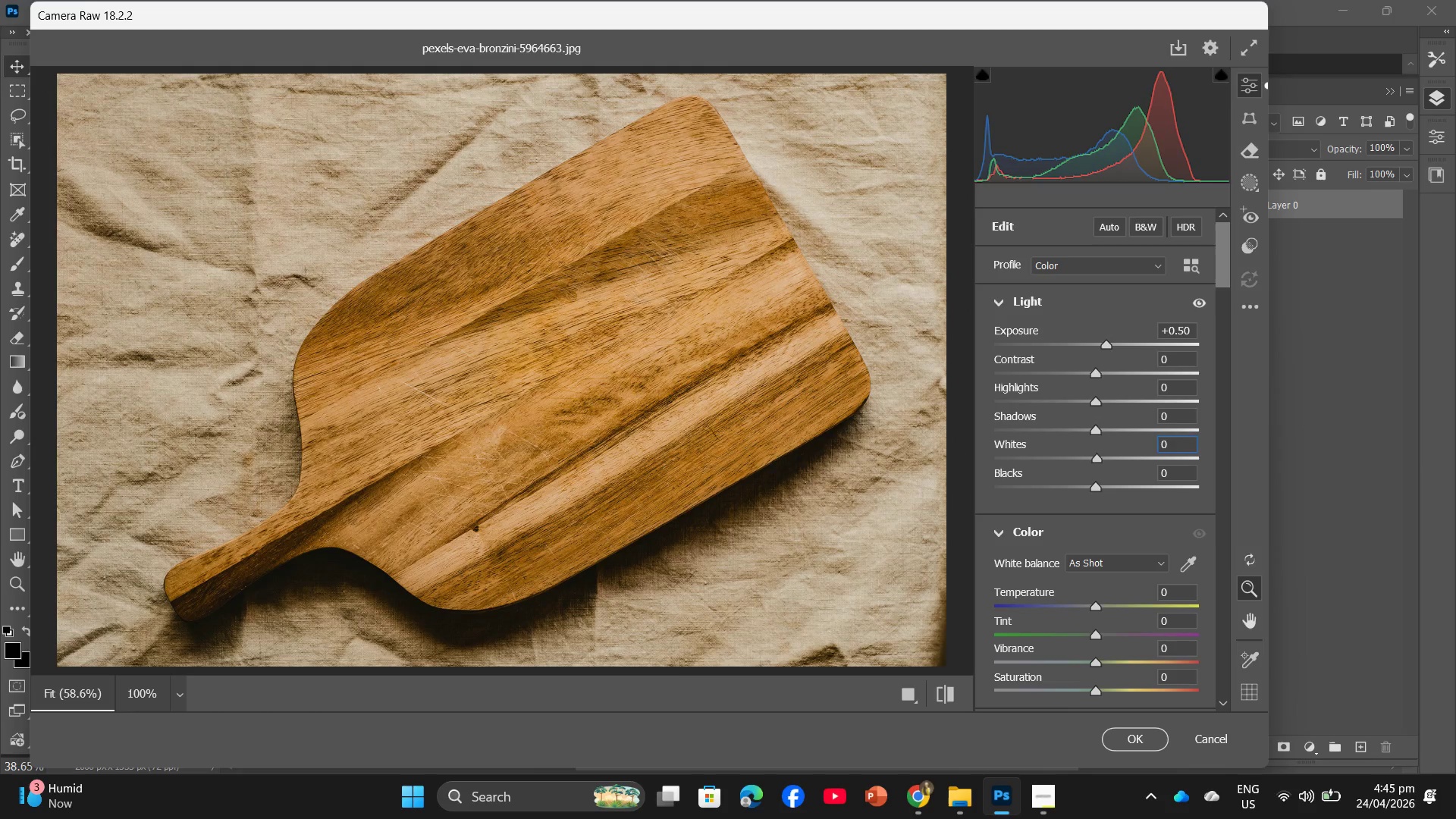 
key(Numpad5)
 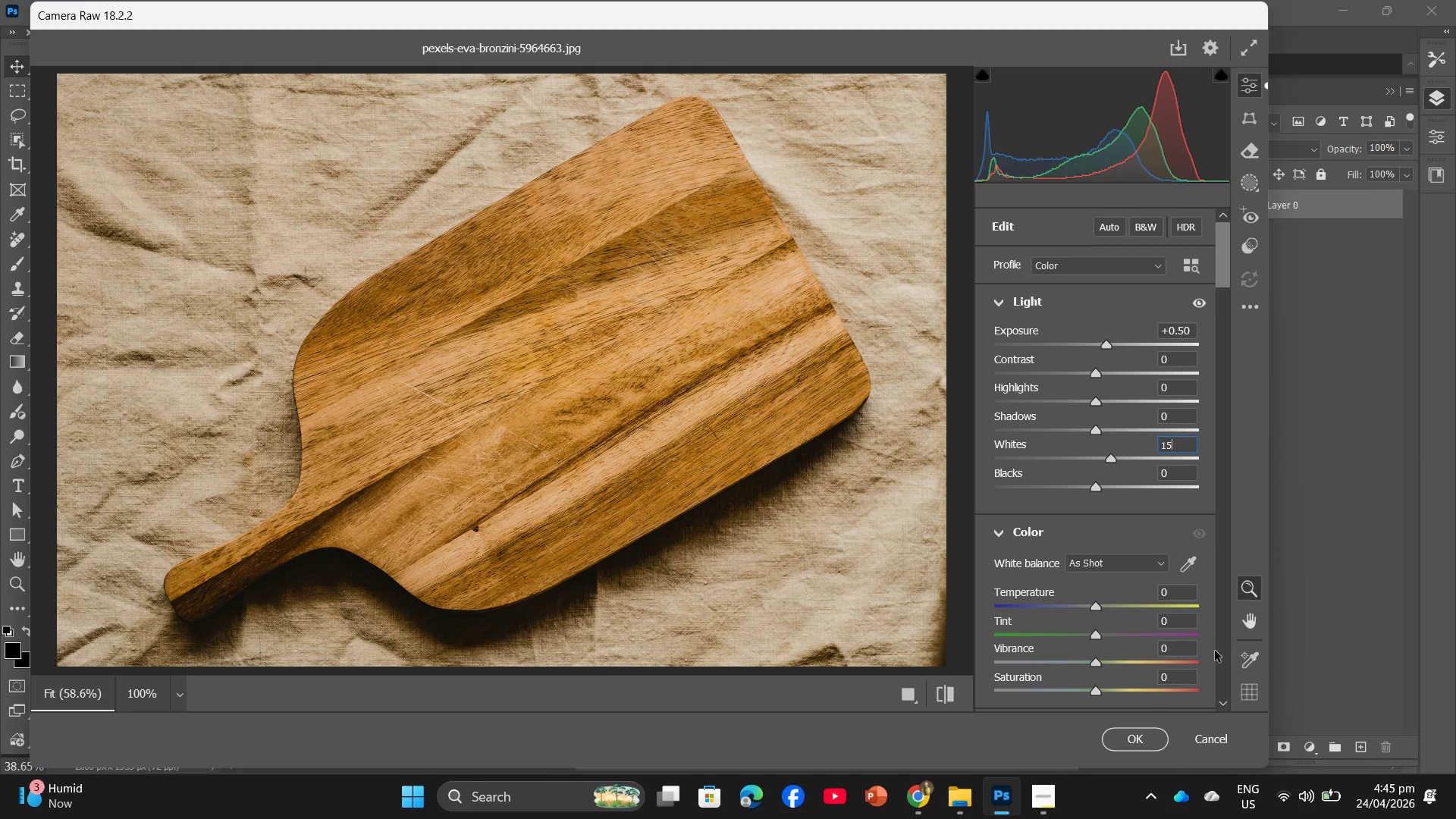 
left_click([1117, 745])
 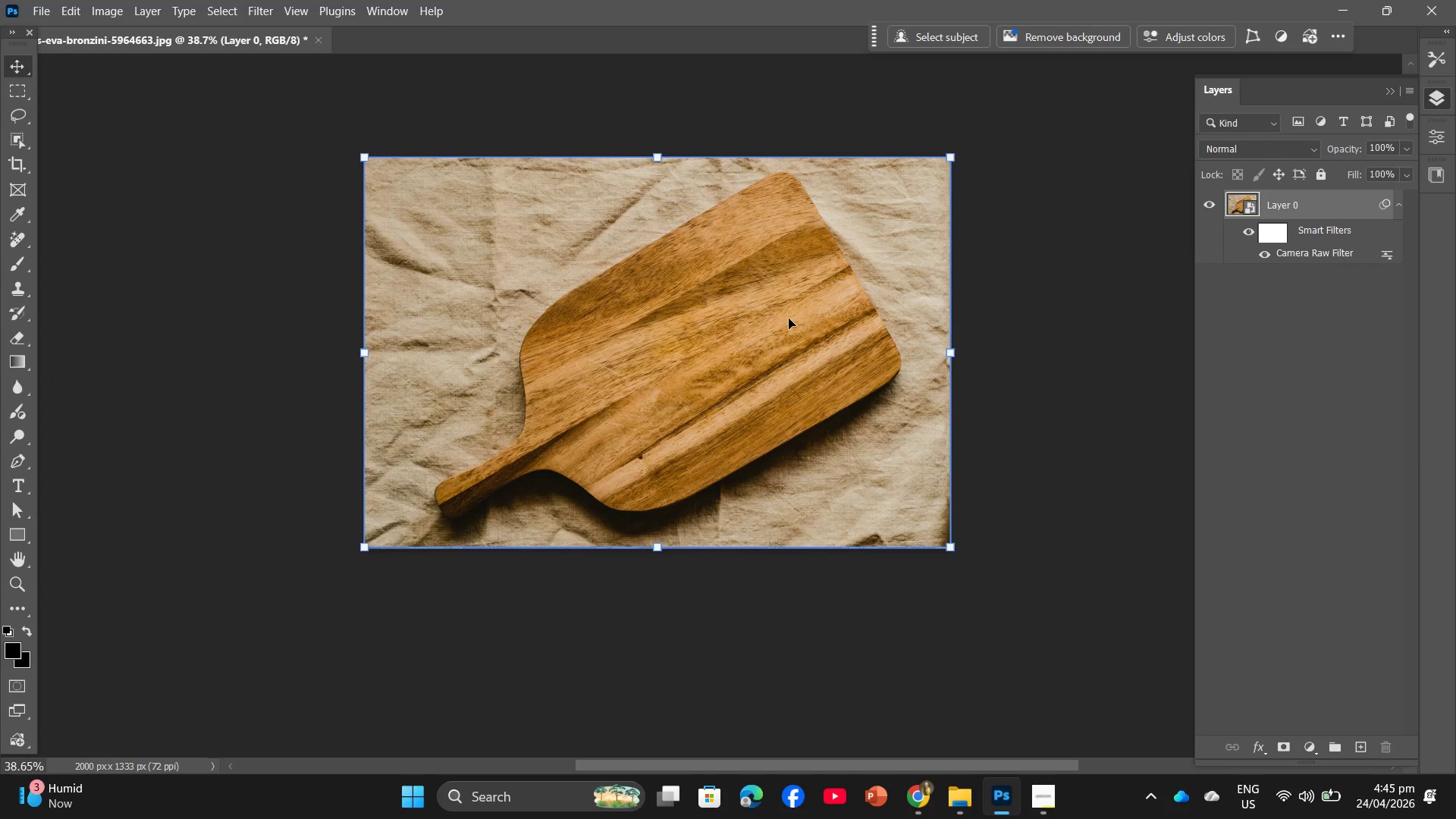 
wait(22.45)
 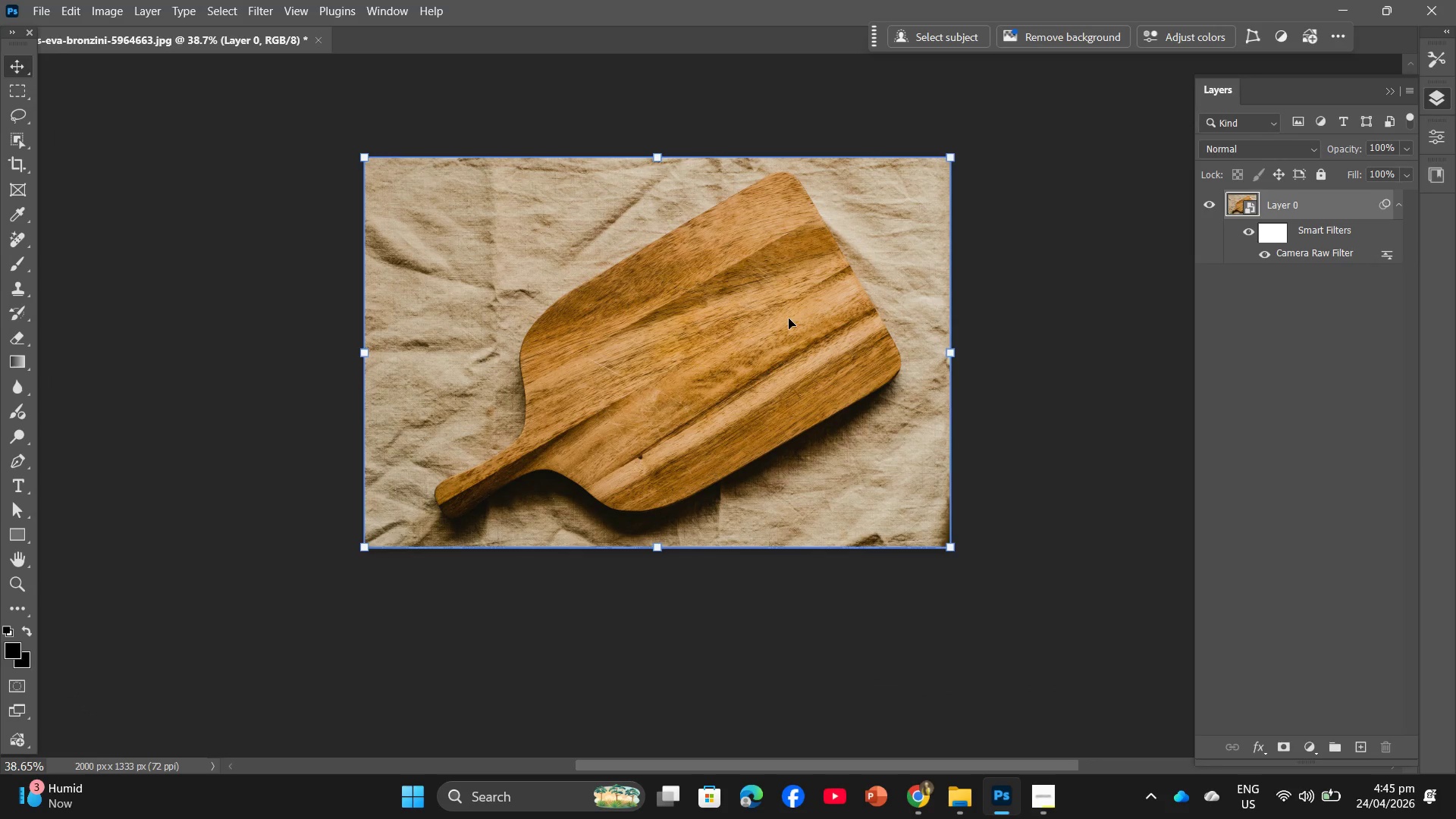 
left_click([42, 1])
 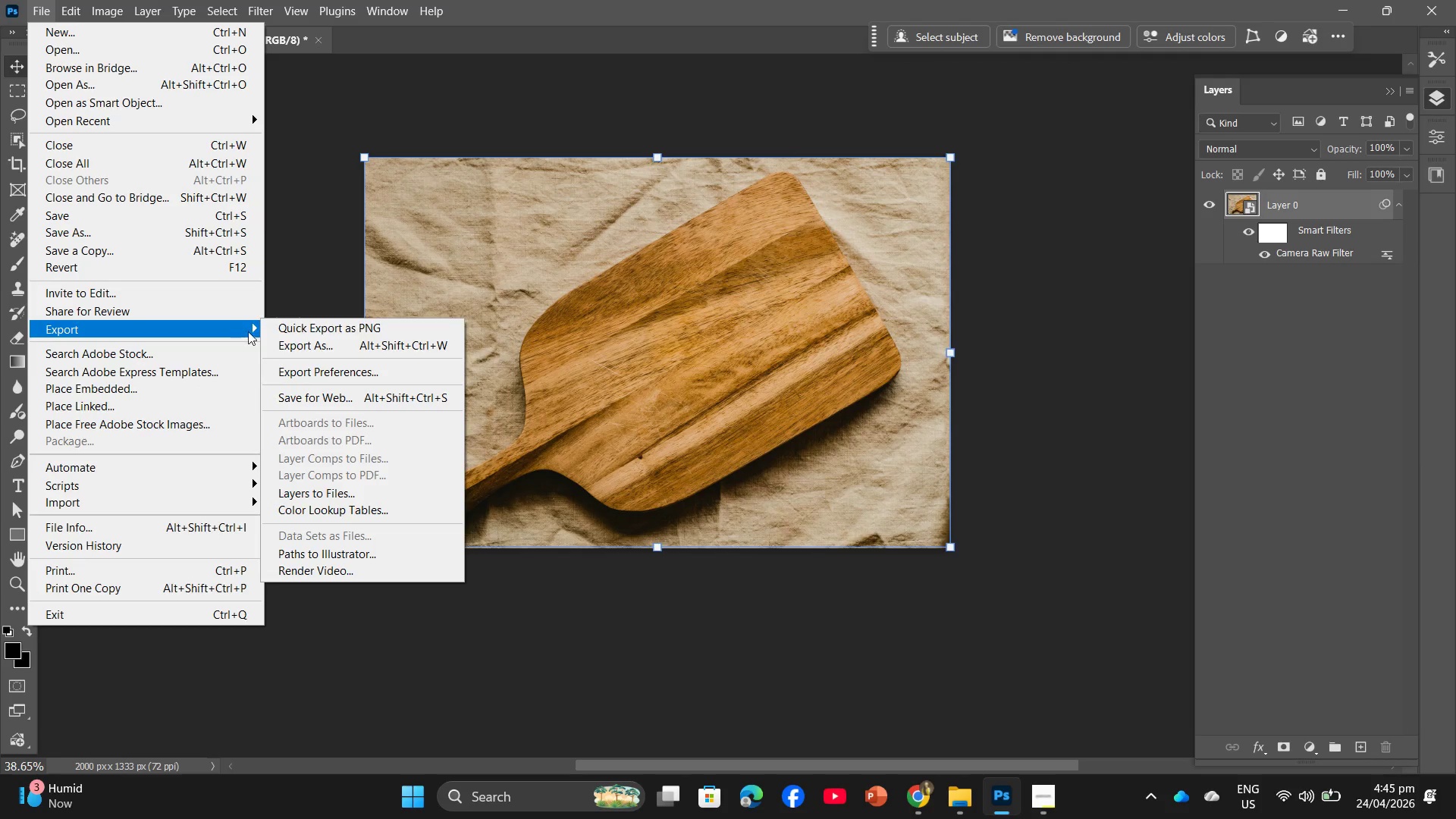 
left_click([297, 344])
 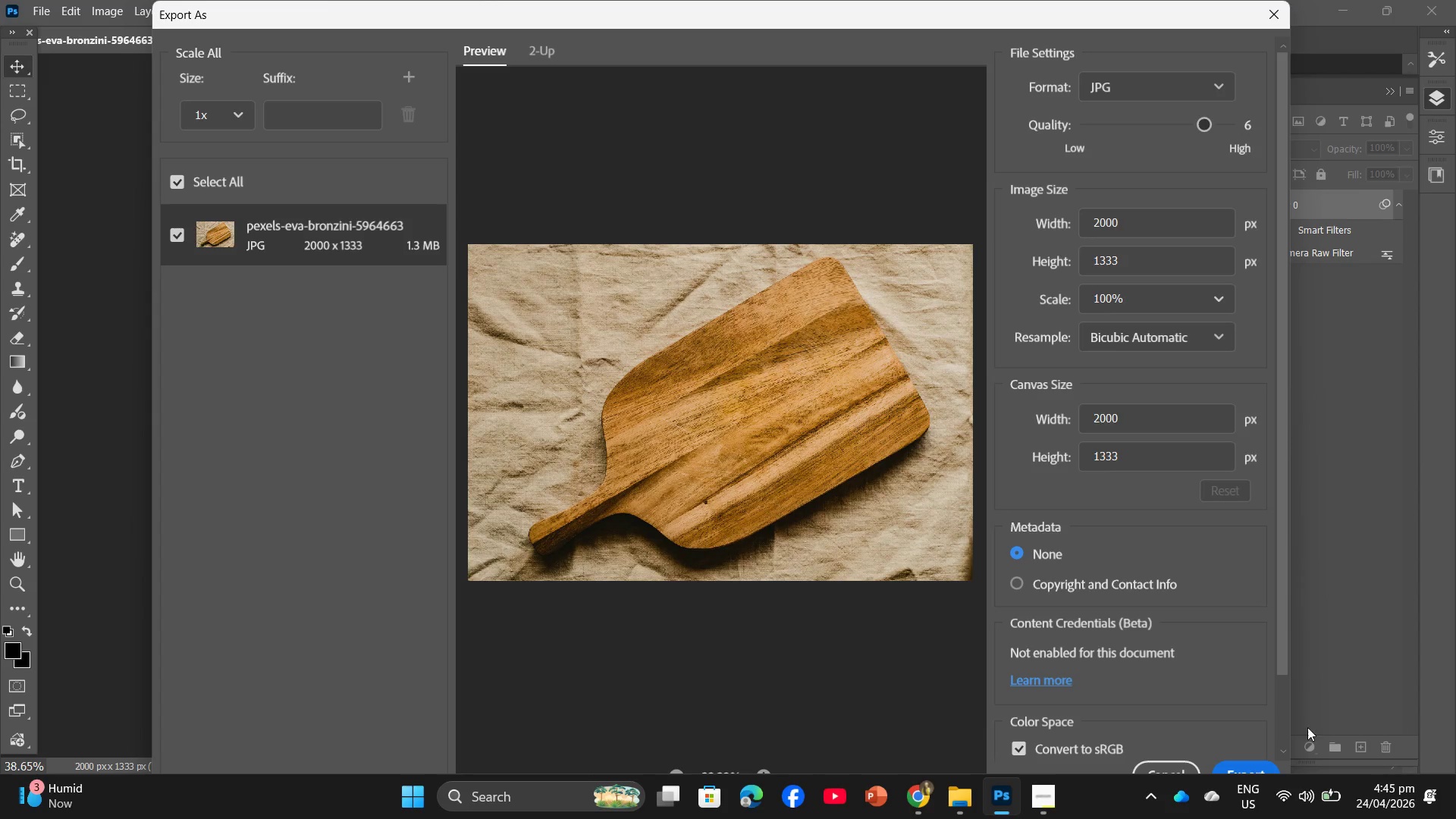 
left_click([1246, 765])
 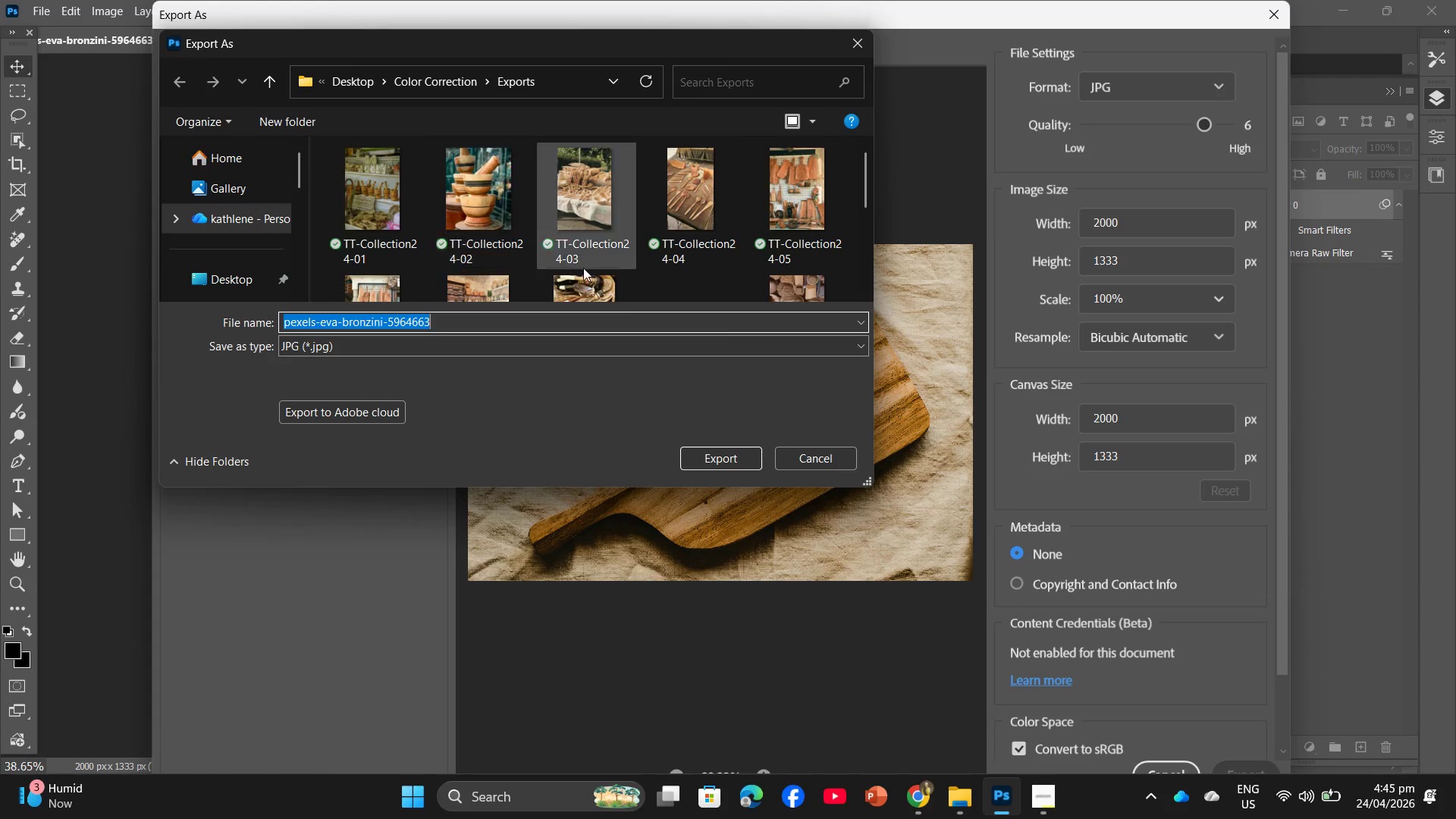 
scroll: coordinate [617, 256], scroll_direction: down, amount: 4.0
 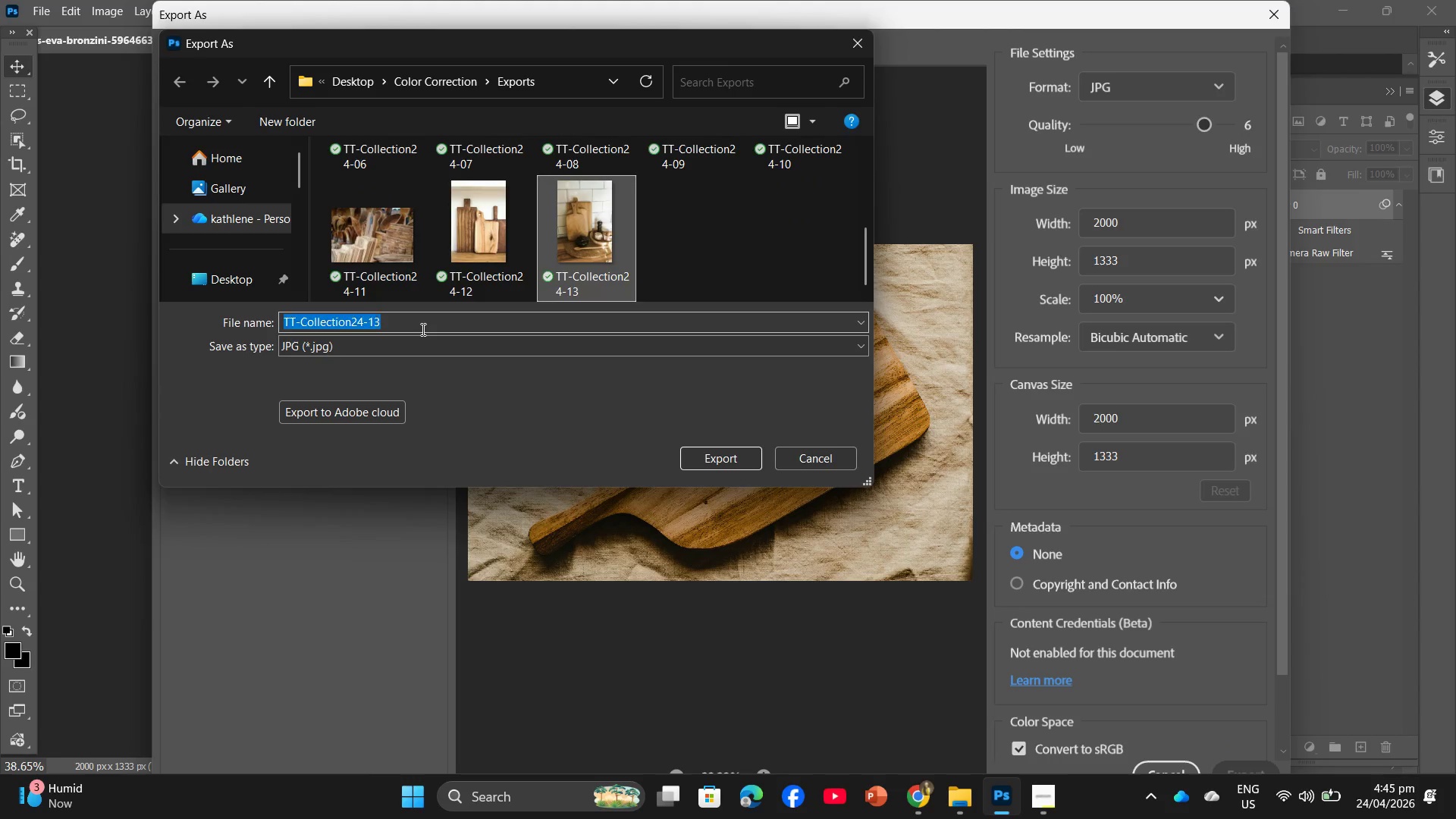 
double_click([422, 329])
 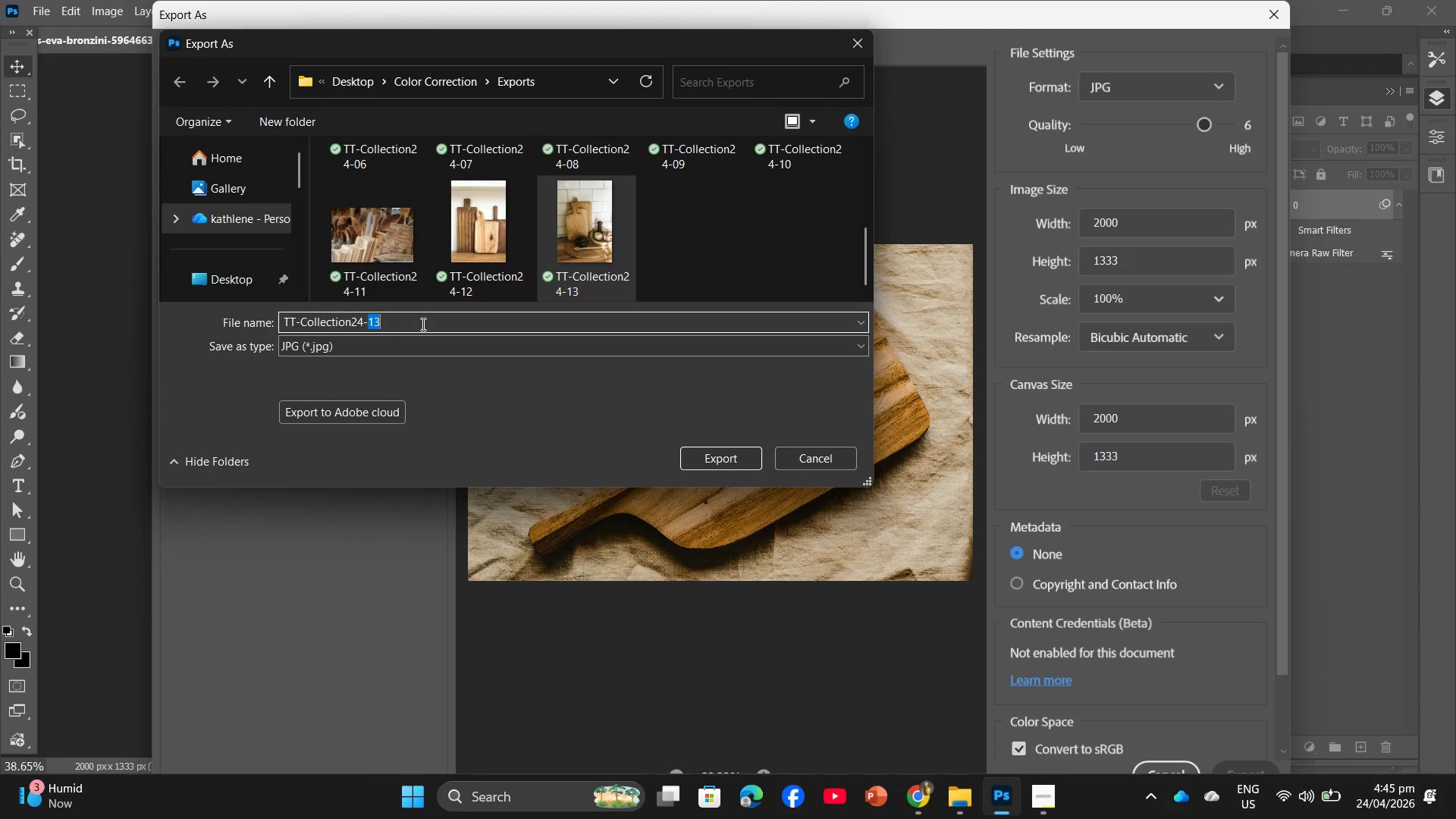 
key(Numpad1)
 